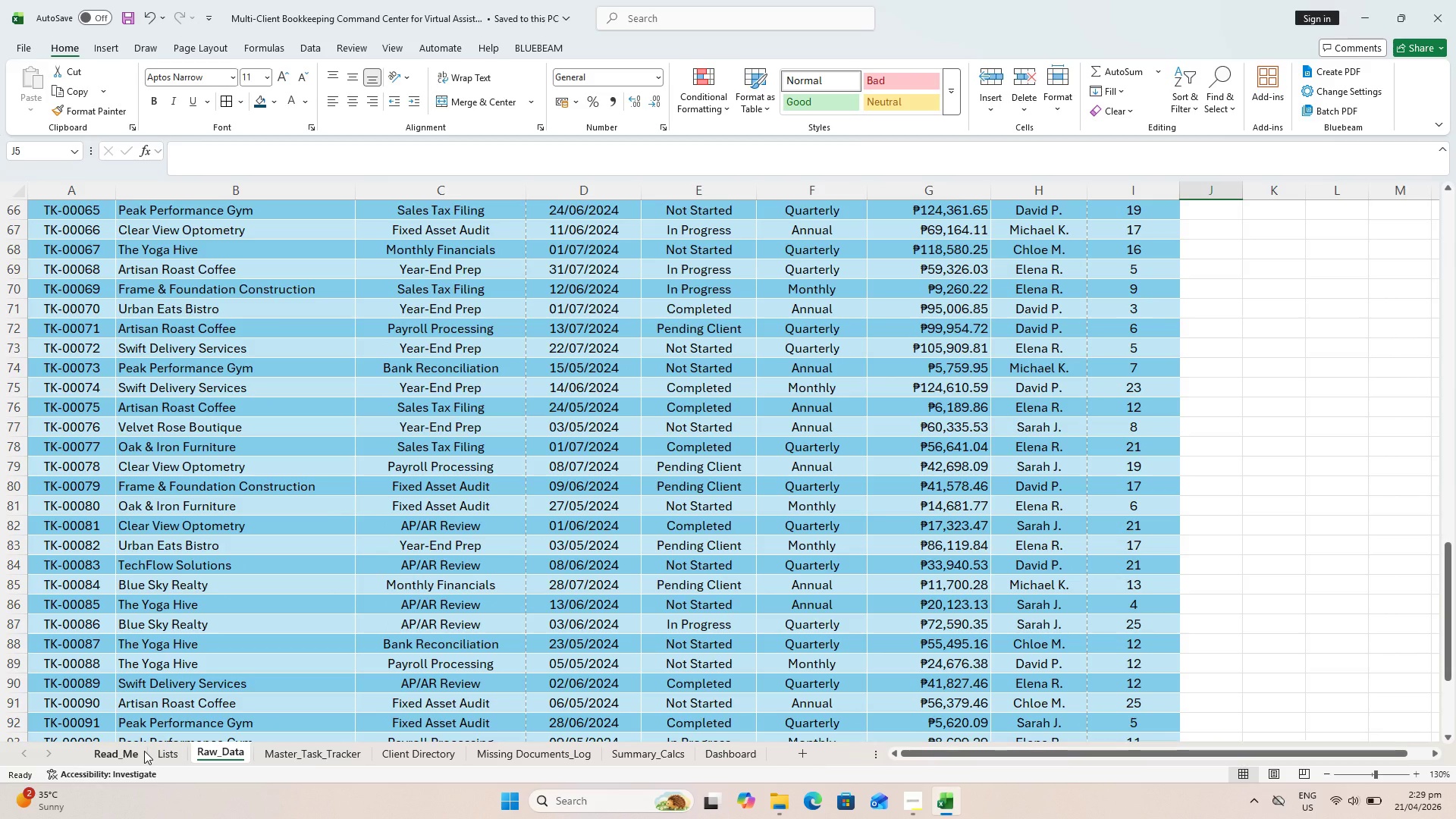 
scroll: coordinate [115, 529], scroll_direction: down, amount: 5.0
 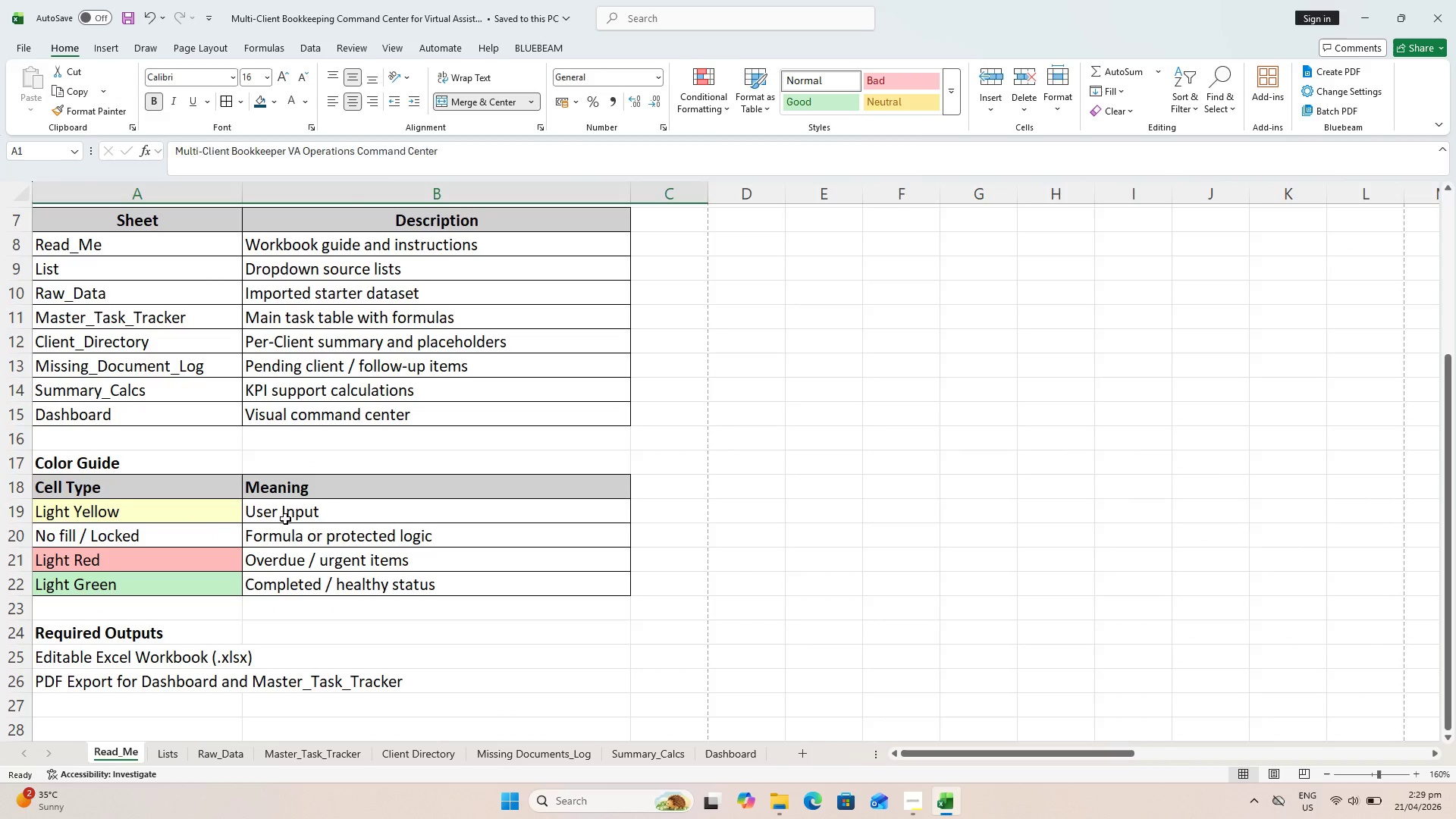 
double_click([138, 530])
 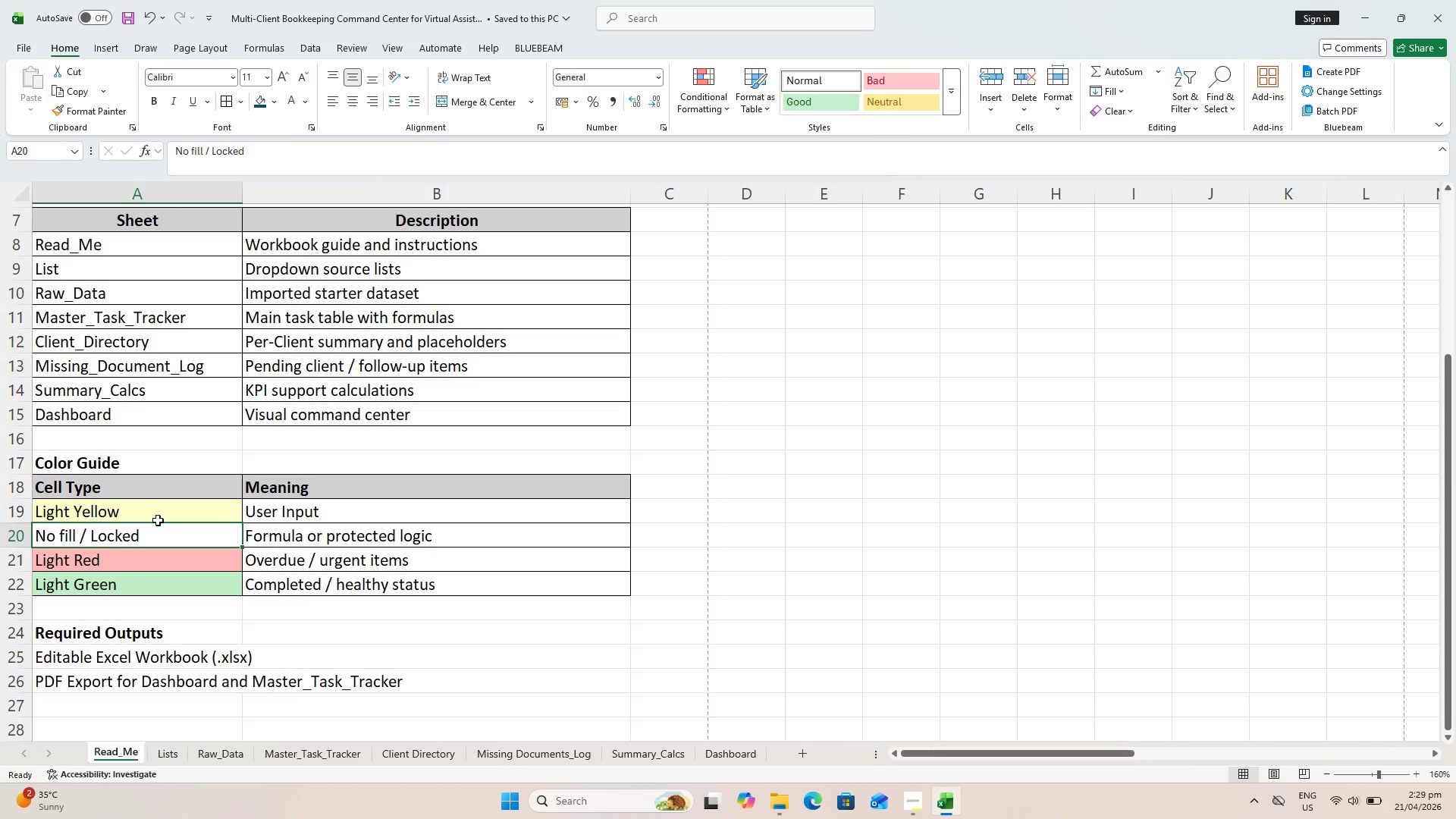 
triple_click([158, 520])
 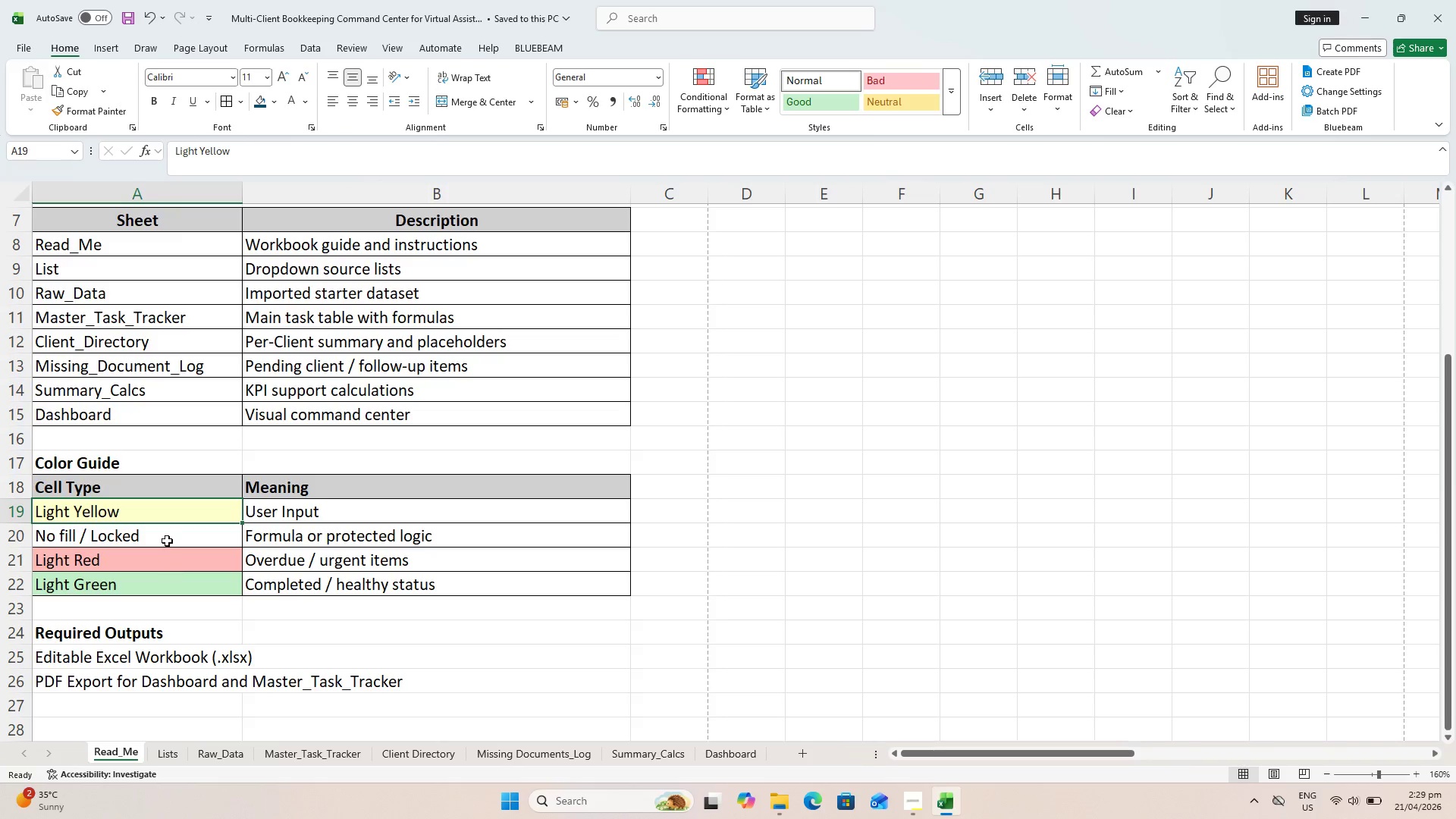 
left_click([156, 512])
 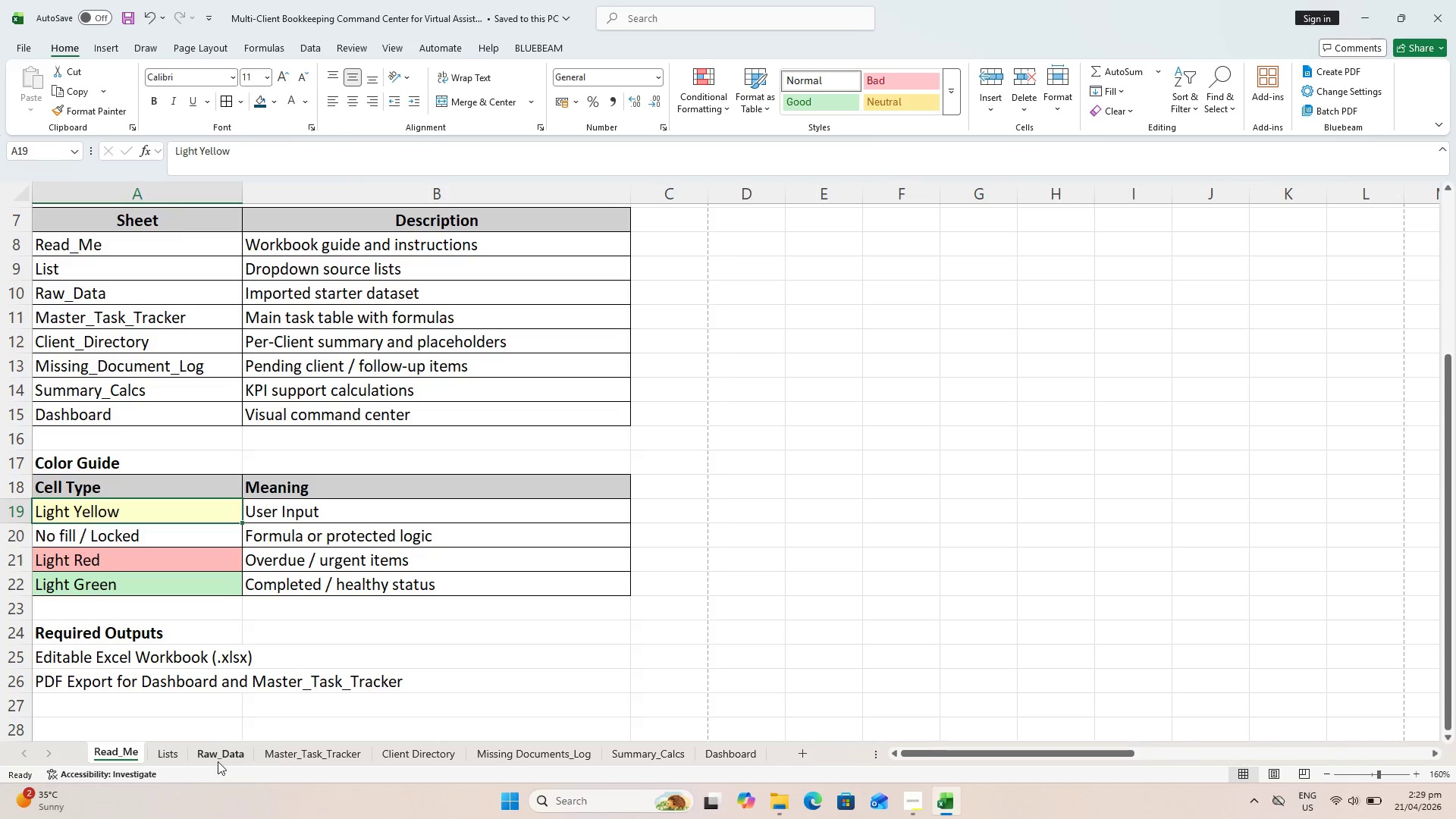 
left_click([206, 751])
 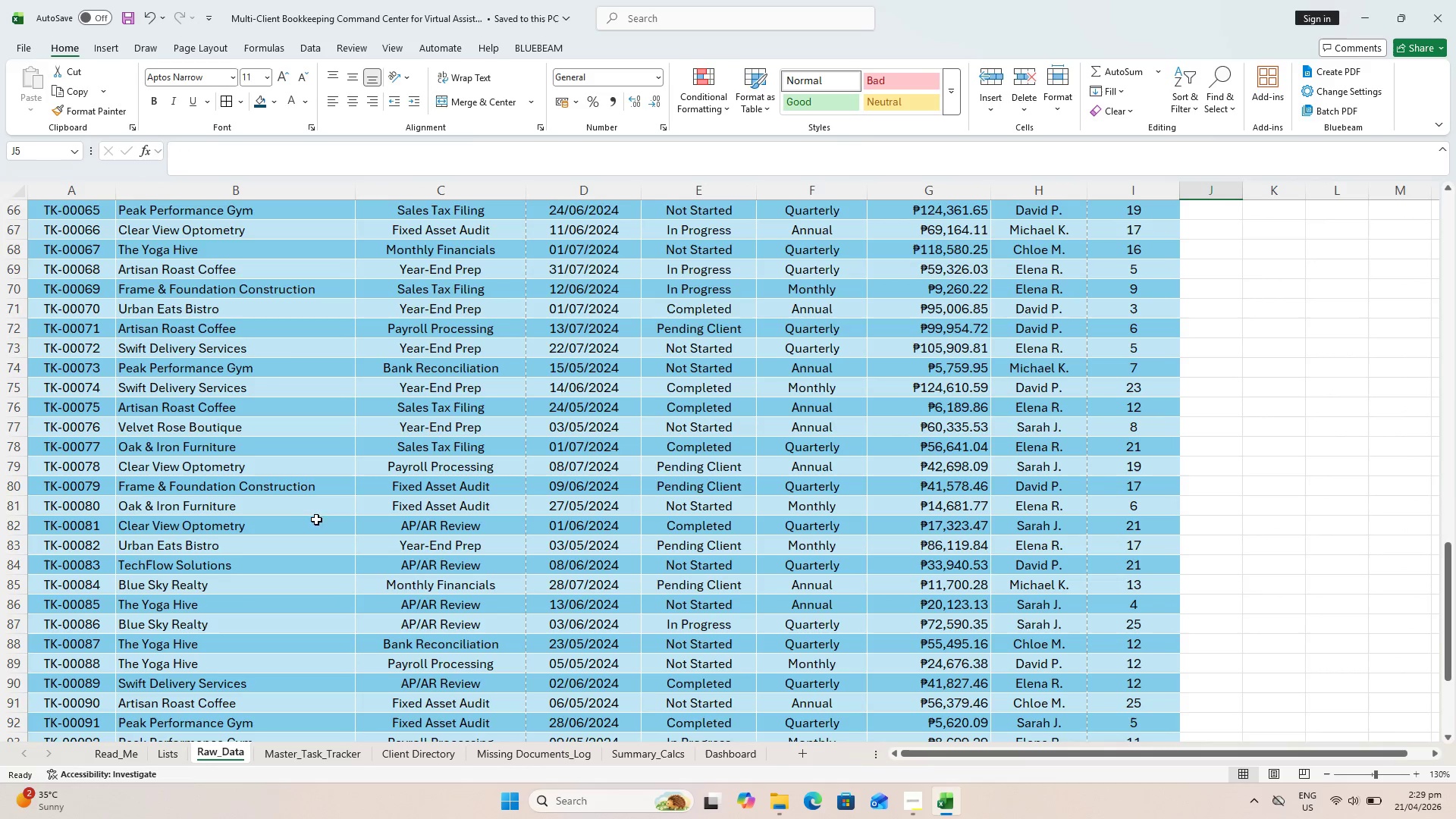 
key(Control+S)
 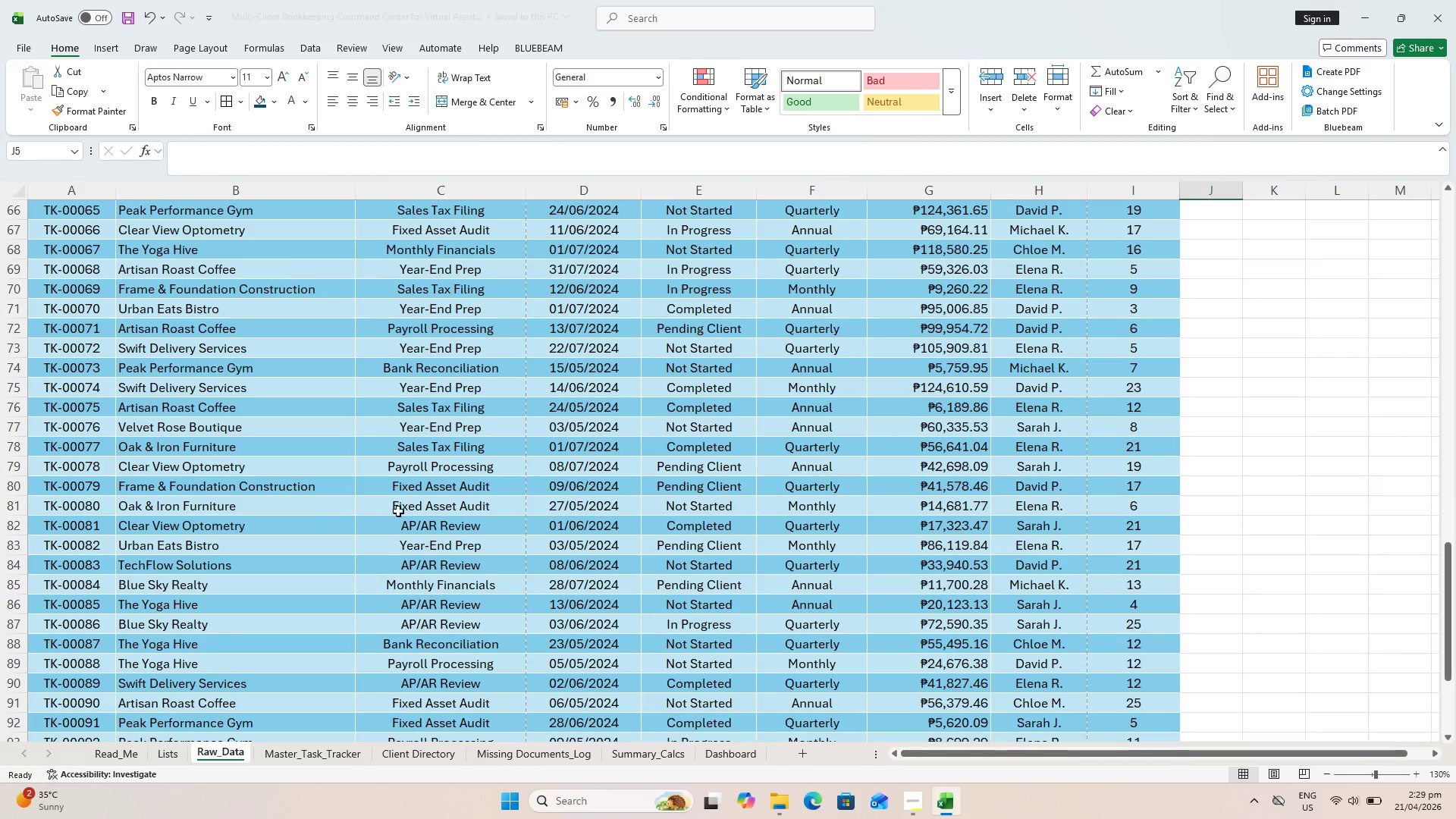 
scroll: coordinate [695, 573], scroll_direction: down, amount: 6.0
 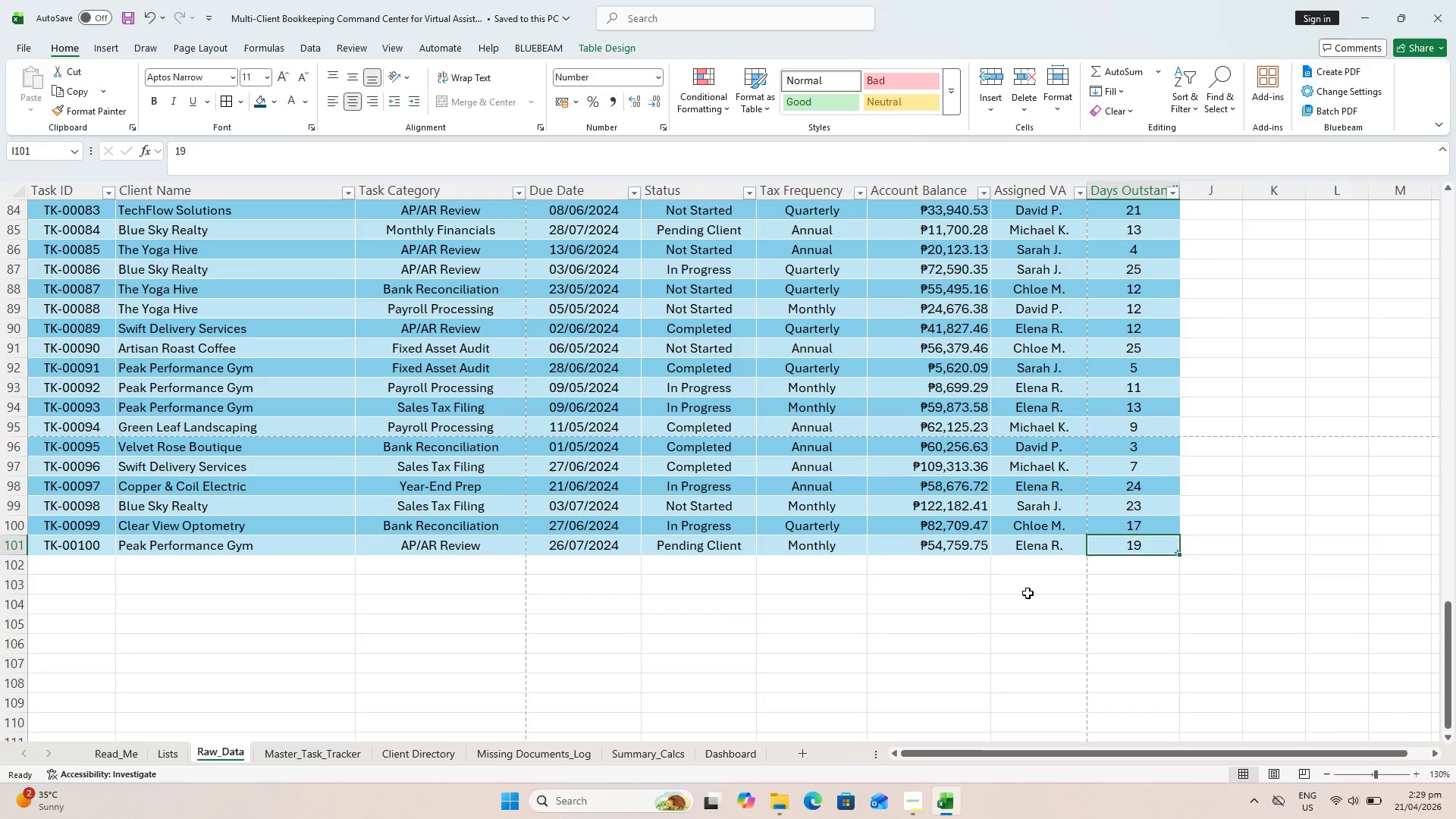 
hold_key(key=ShiftLeft, duration=1.38)
 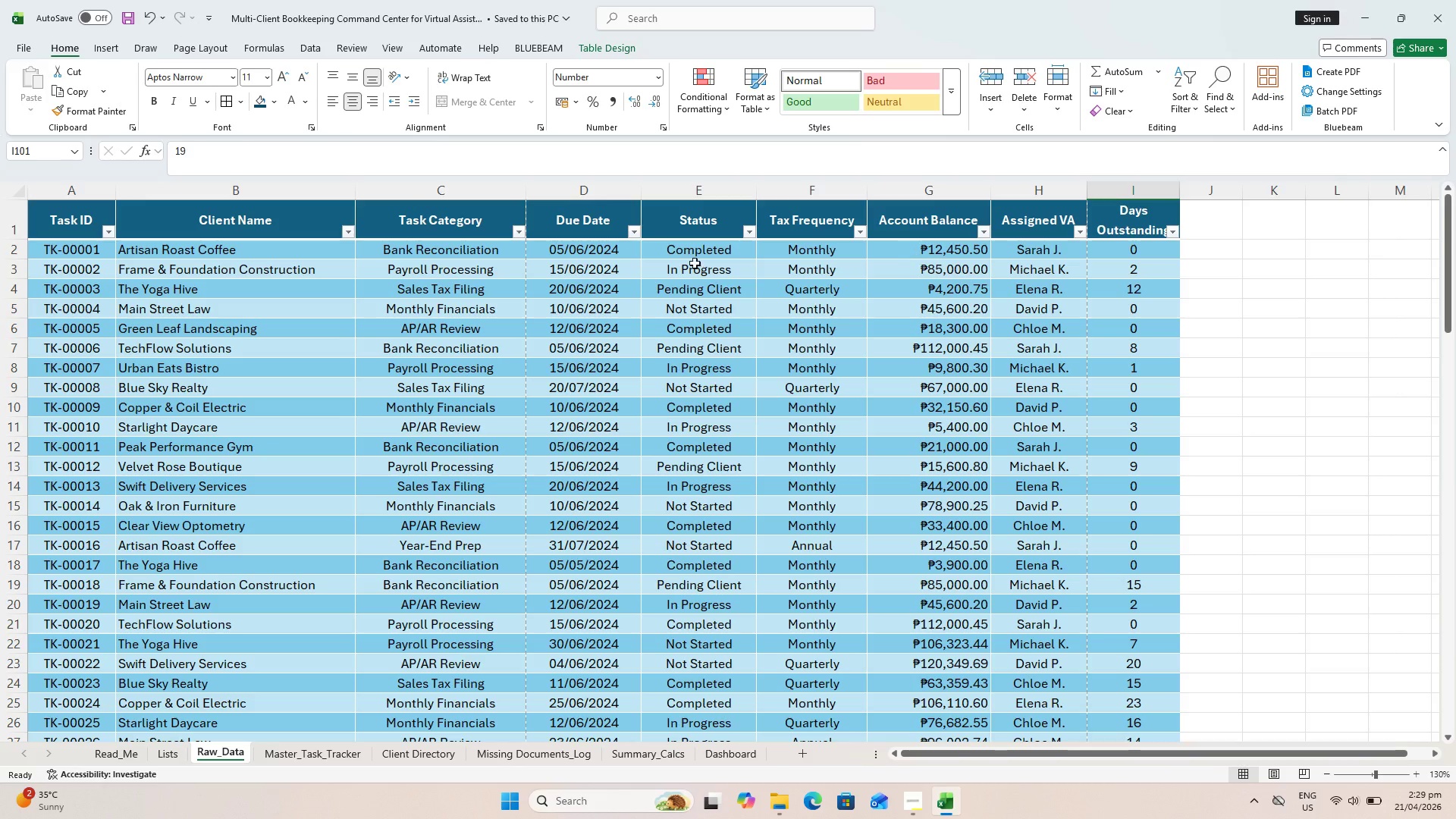 
scroll: coordinate [54, 362], scroll_direction: up, amount: 38.0
 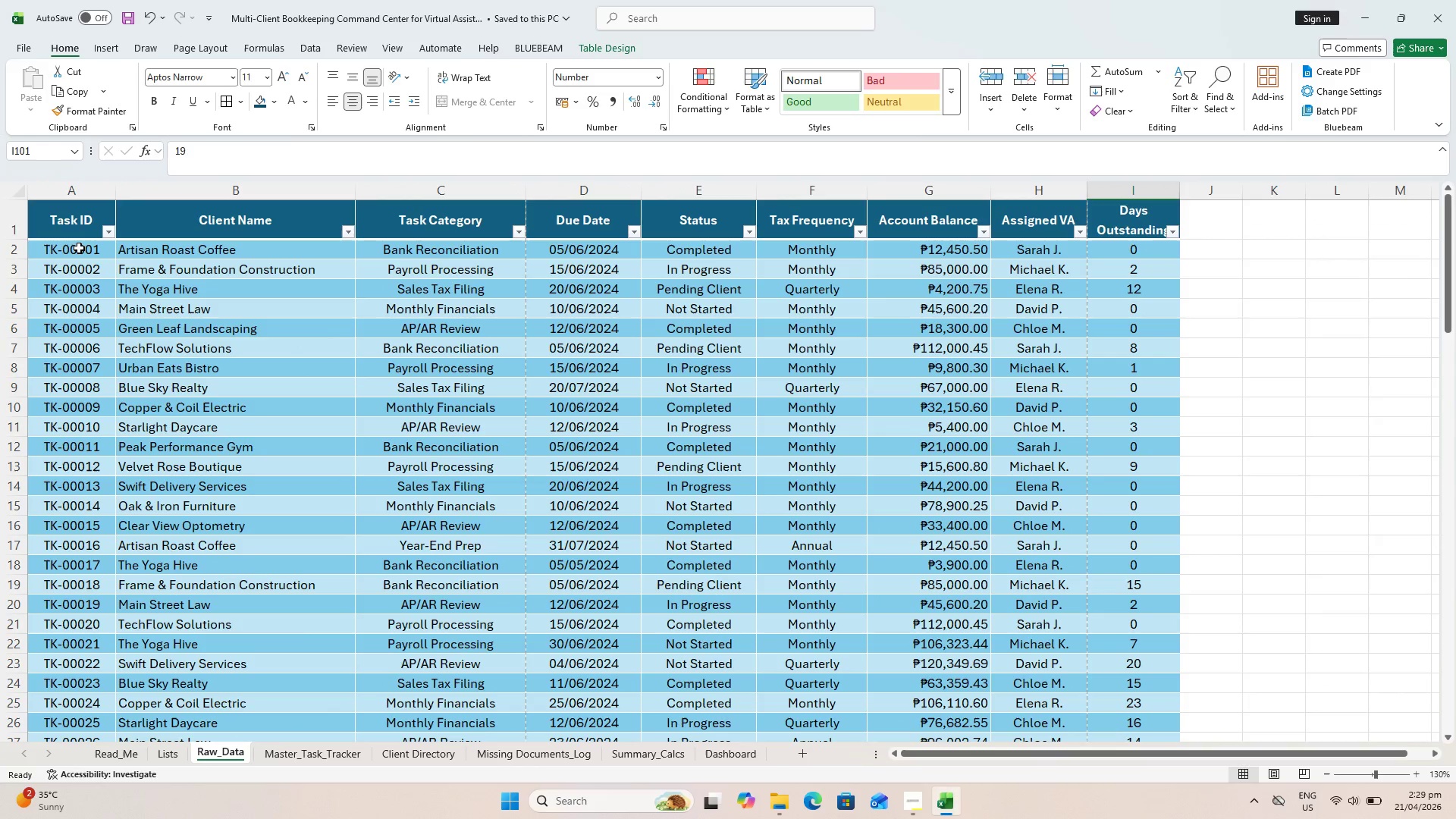 
hold_key(key=ShiftLeft, duration=0.84)
left_click([64, 251])
 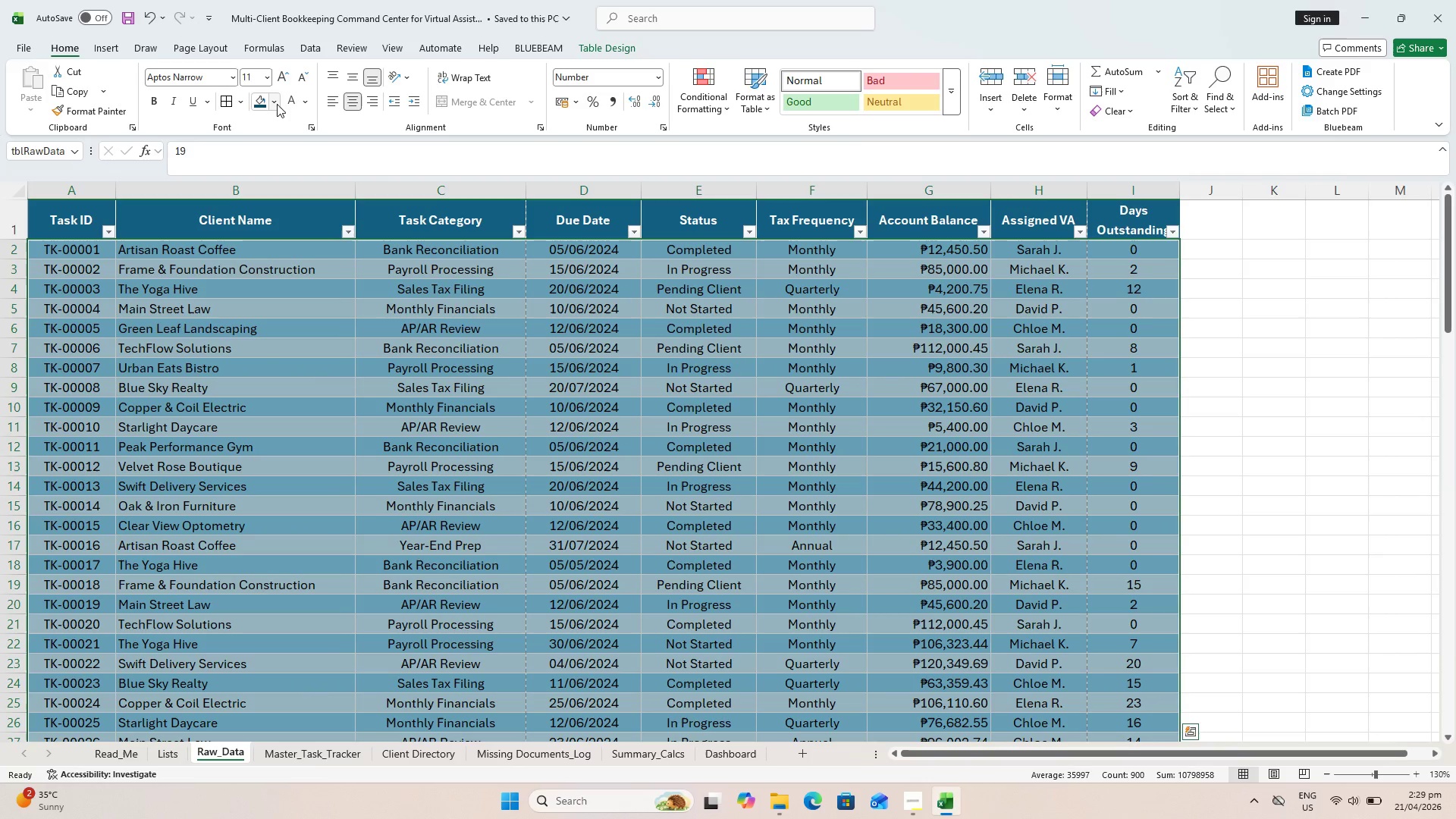 
left_click([272, 104])
 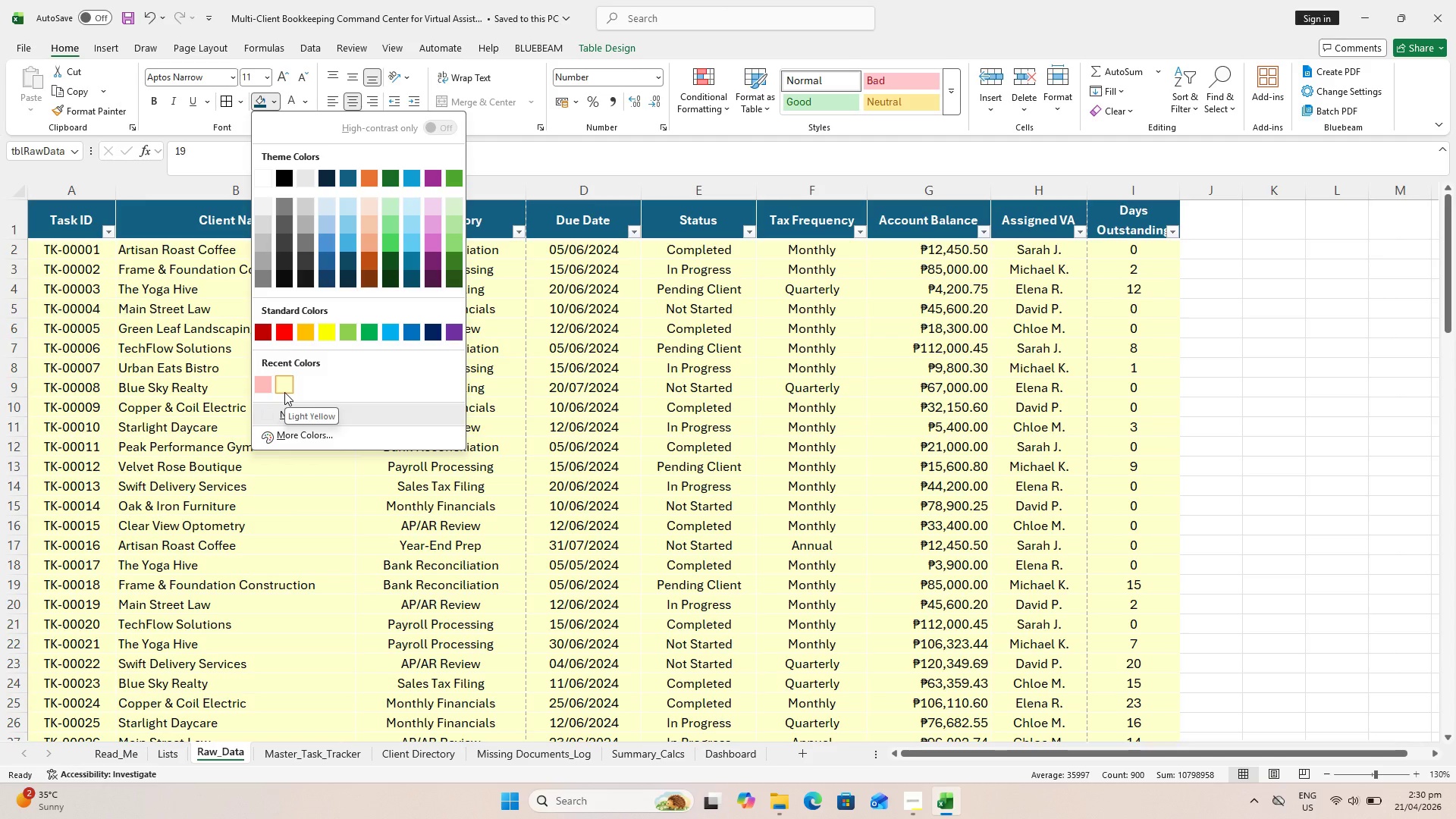 
left_click([284, 391])
 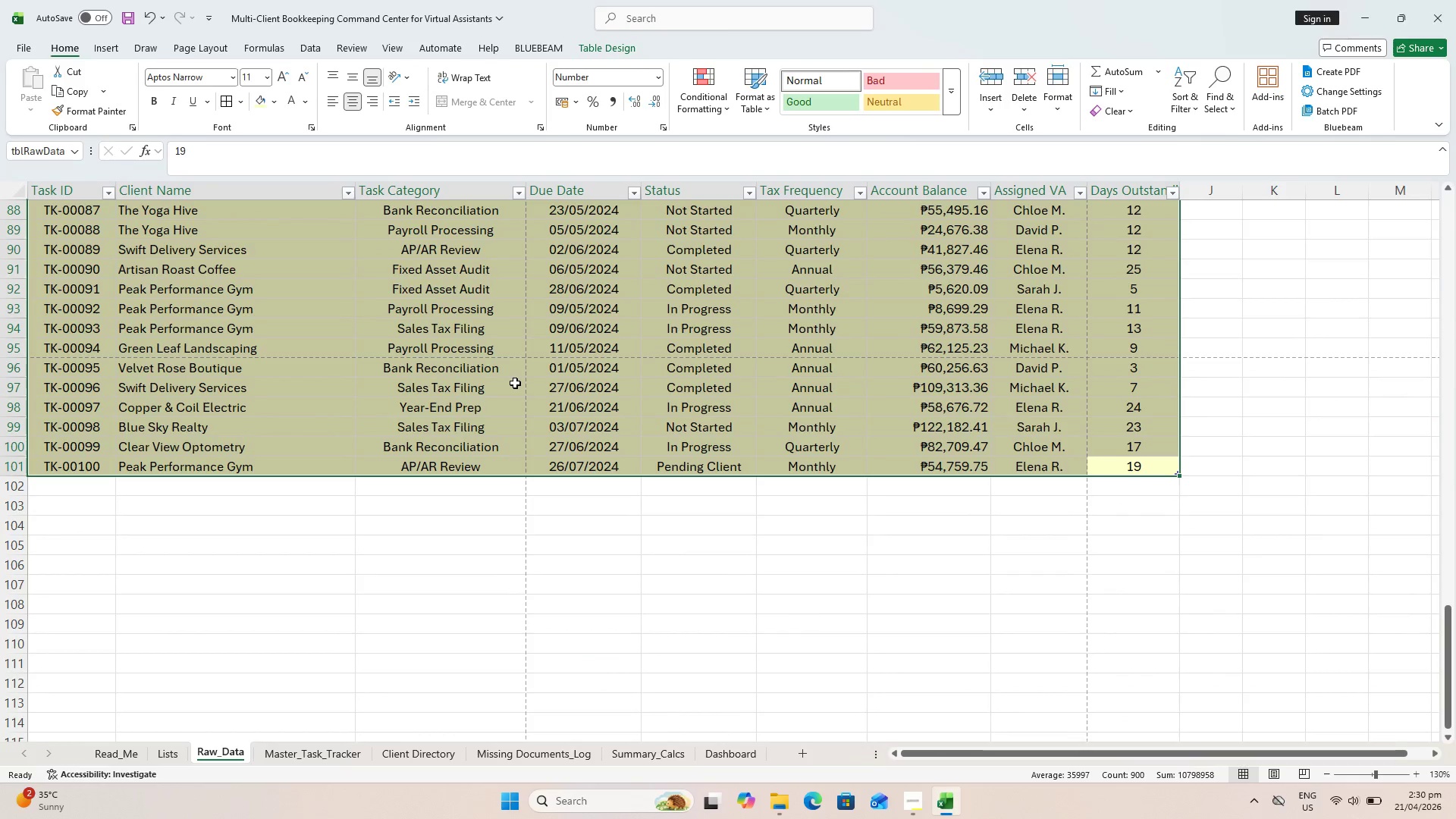 
scroll: coordinate [526, 380], scroll_direction: up, amount: 41.0
 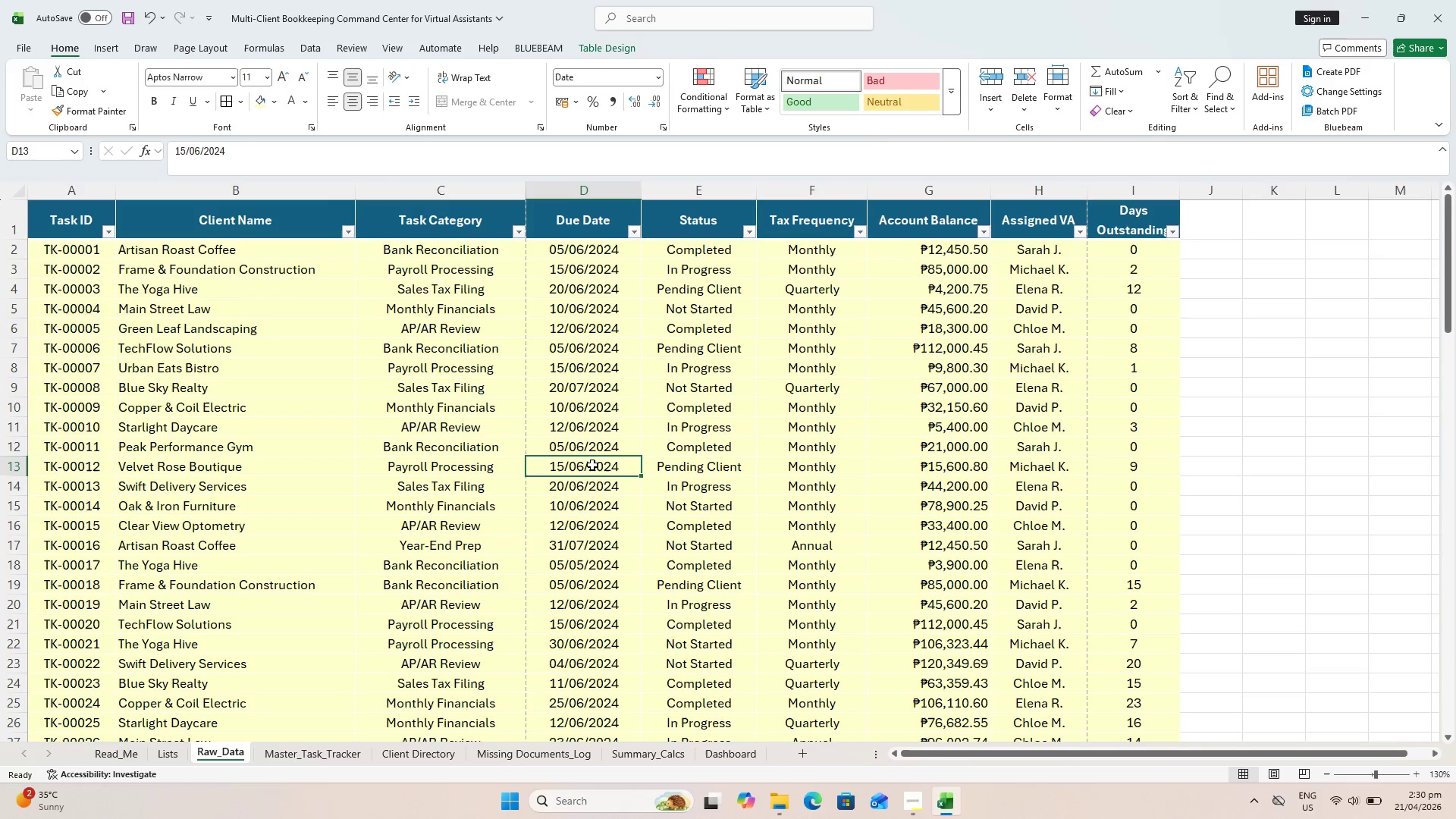 
hold_key(key=ControlLeft, duration=2.11)
scroll: coordinate [574, 483], scroll_direction: down, amount: 3.0
 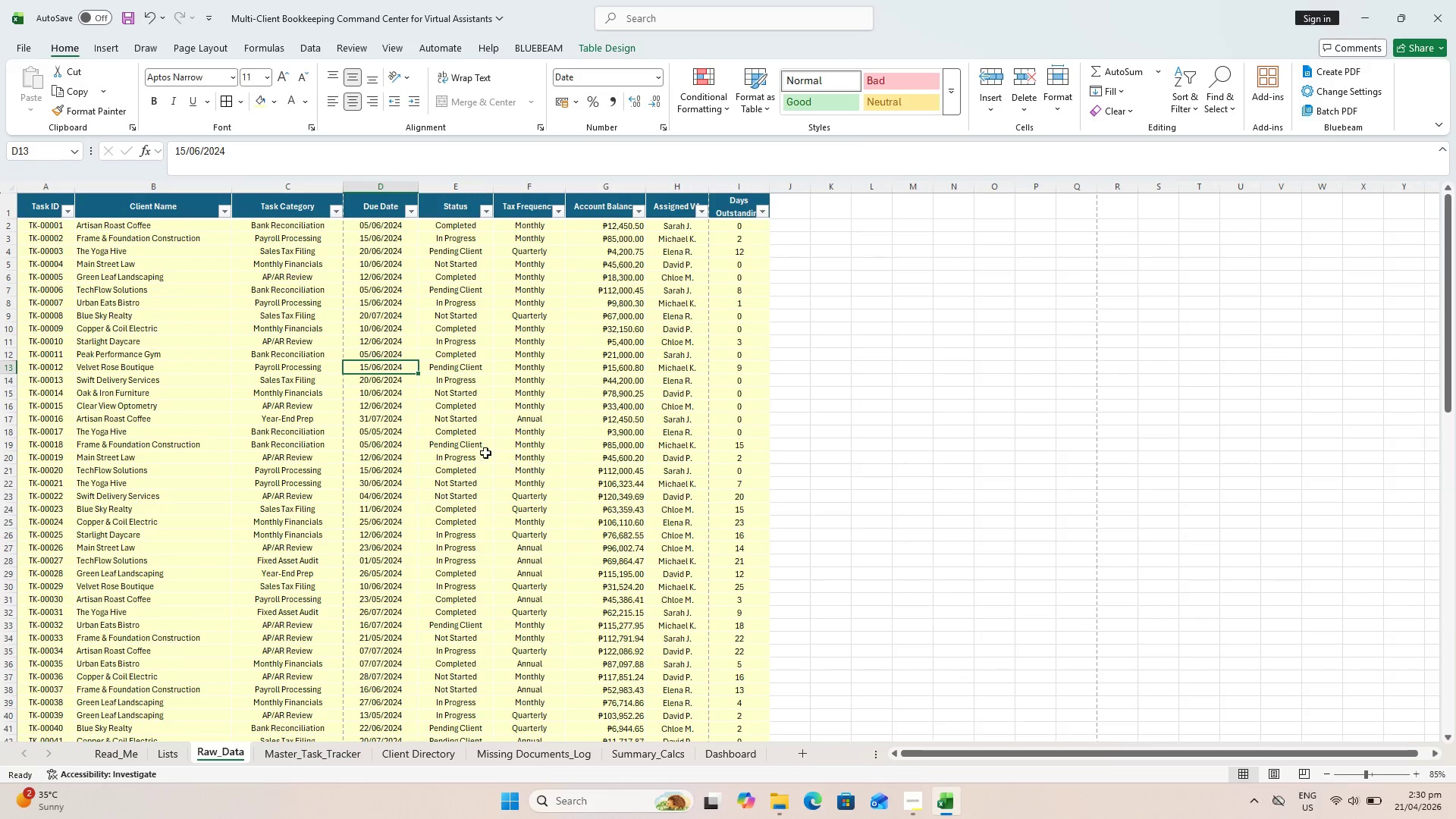 
scroll: coordinate [330, 368], scroll_direction: up, amount: 6.0
 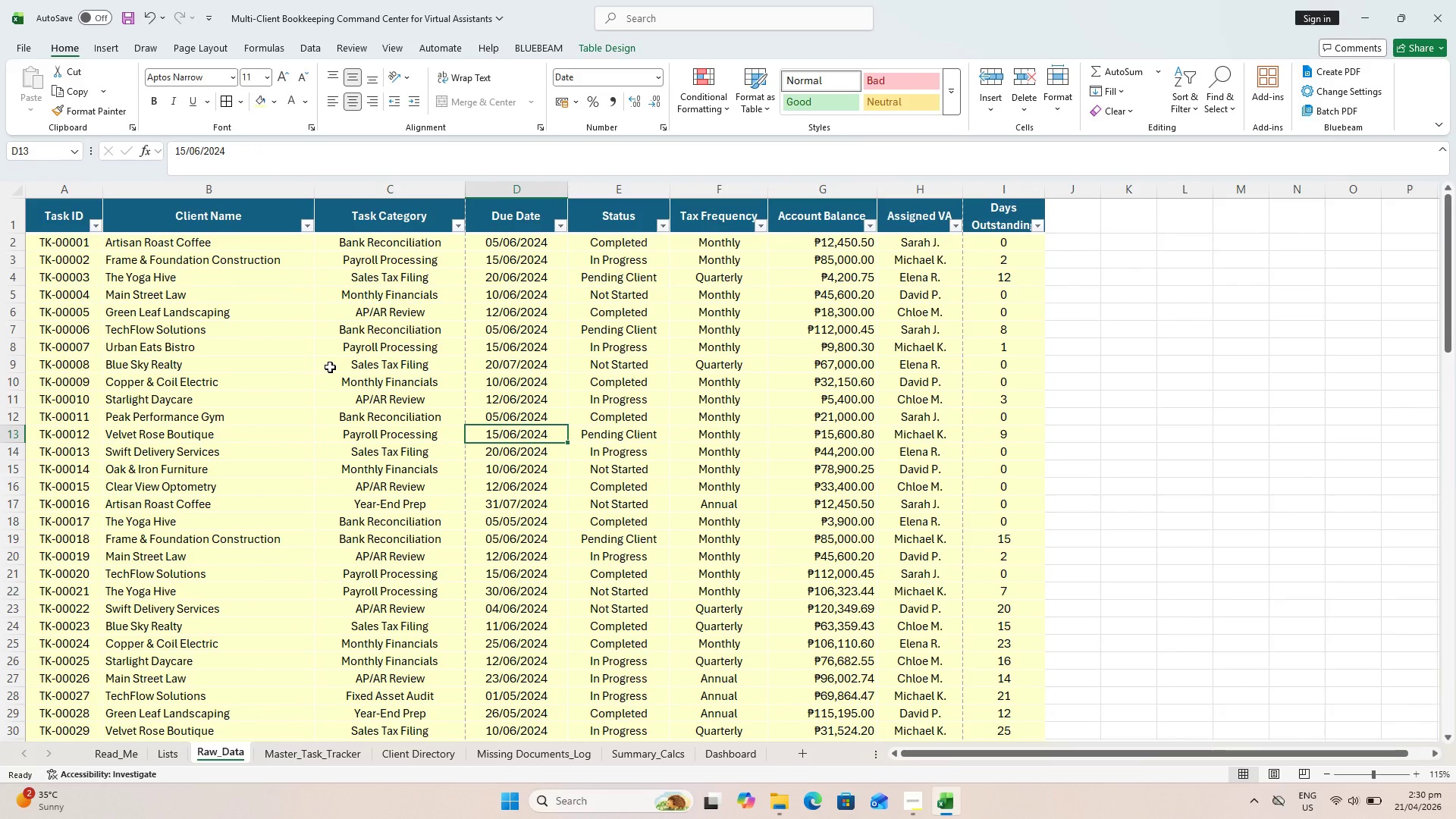 
key(Control+S)
 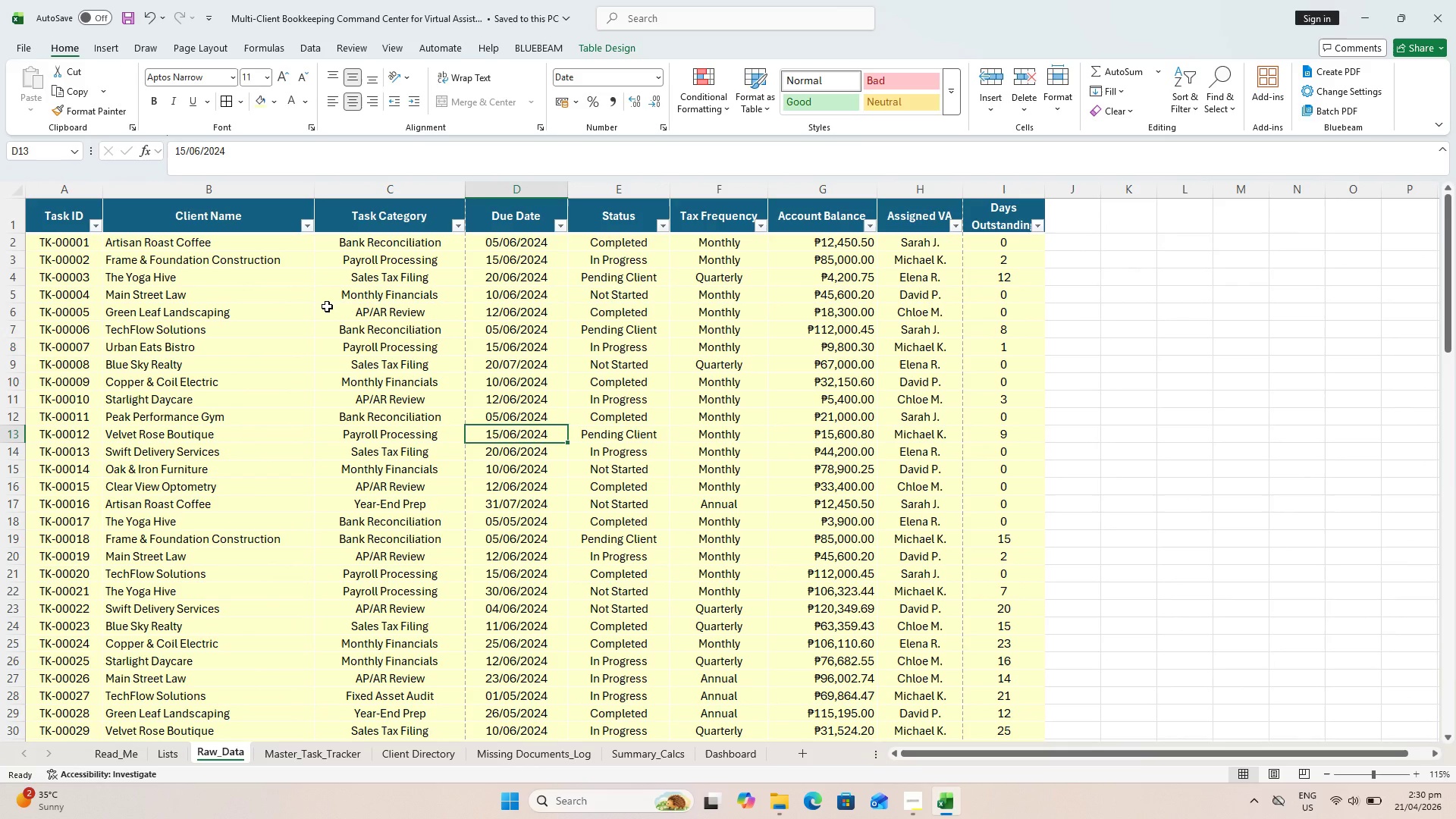 
wait(9.28)
 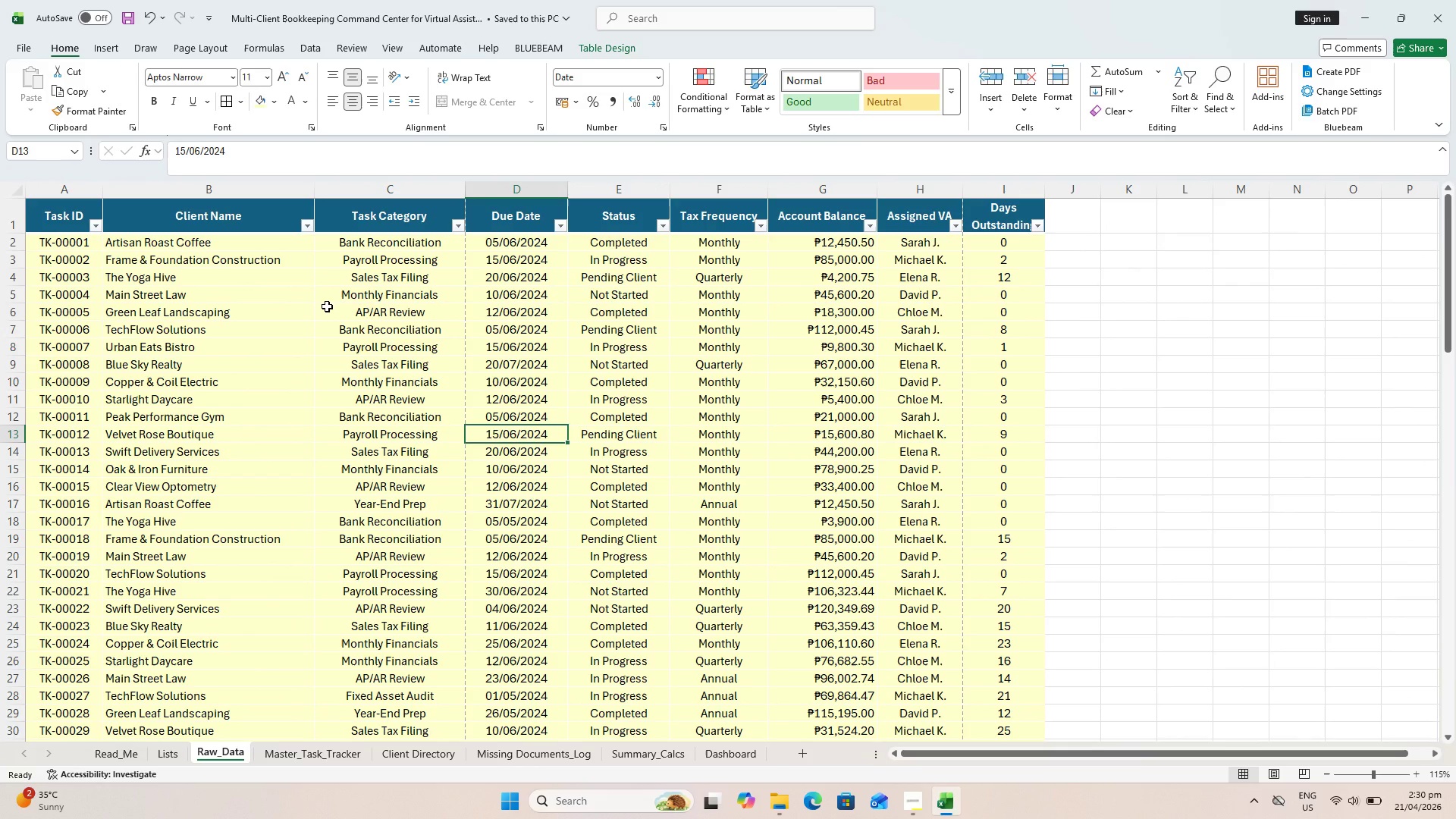 
mouse_move([974, 165])
 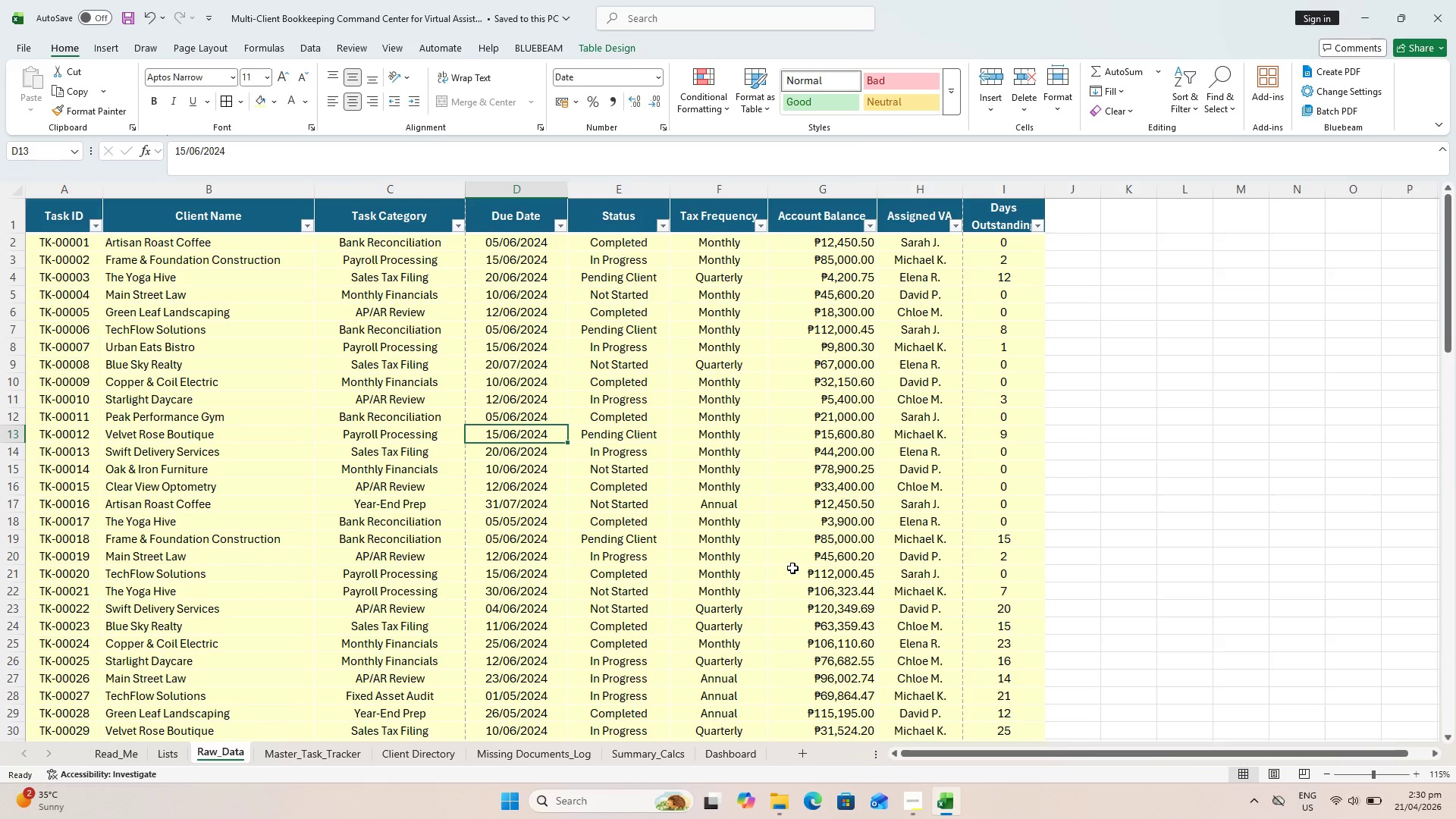 
wait(9.14)
 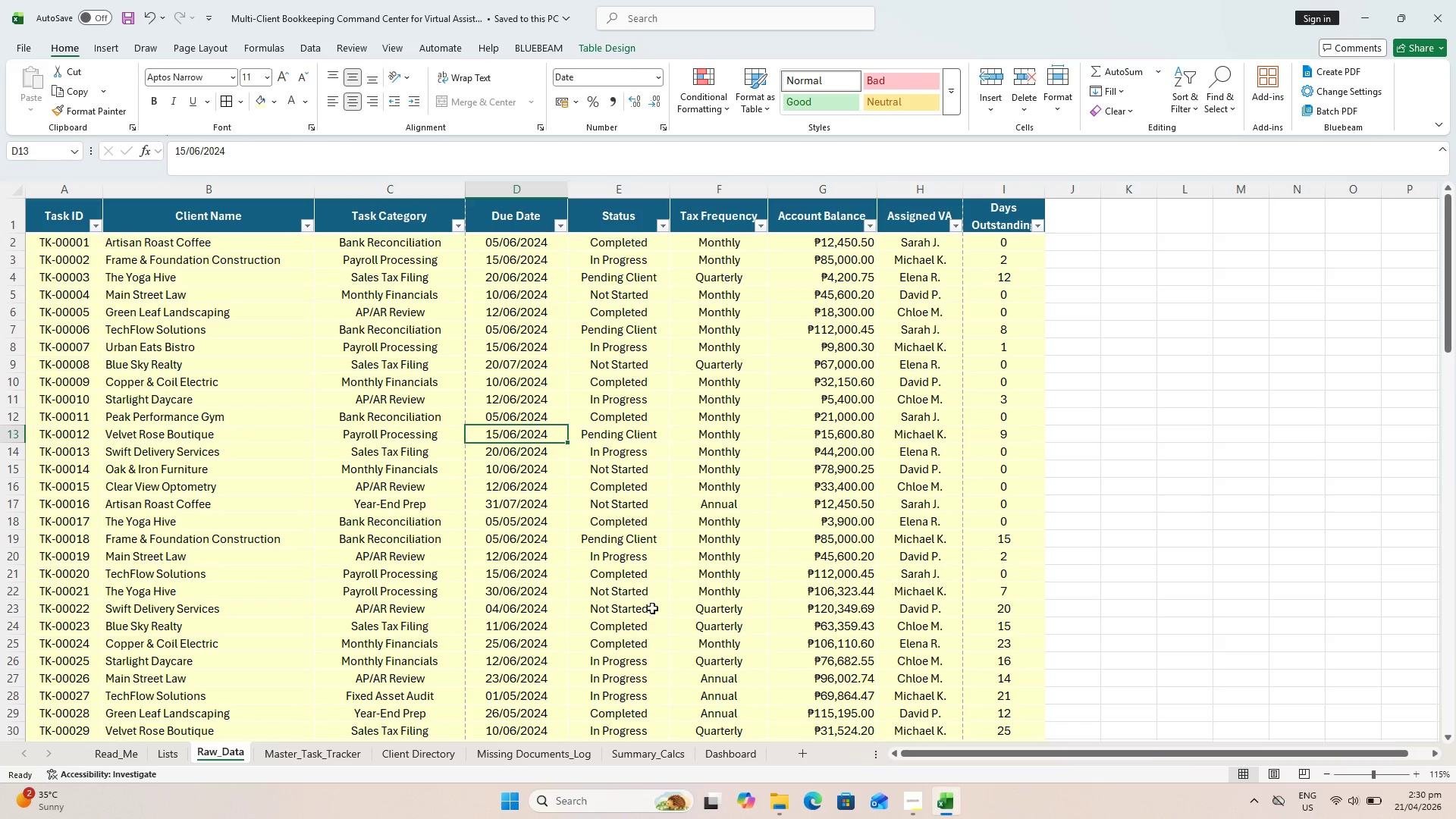 
key(Control+S)
 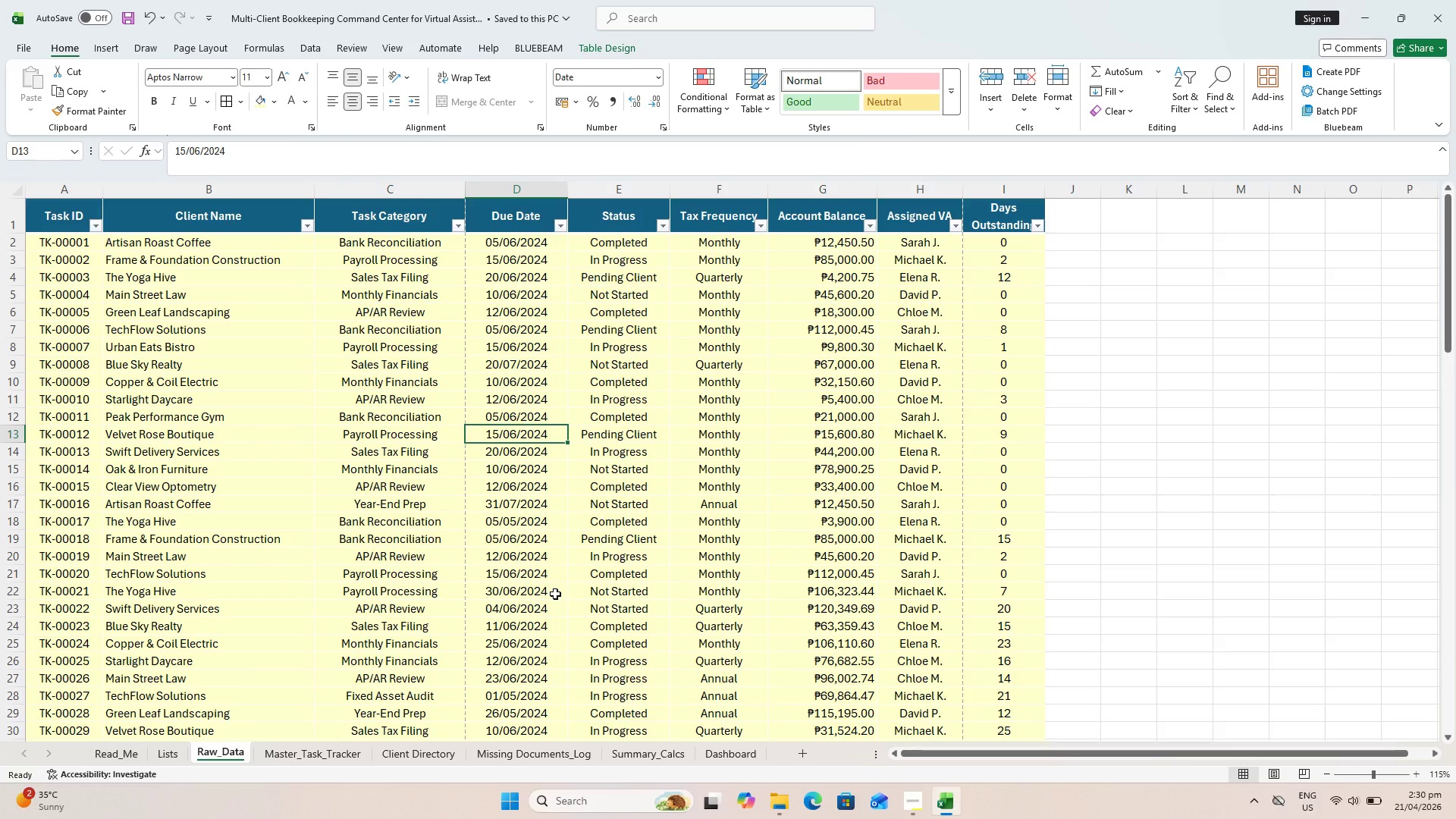 
key(Control+S)
 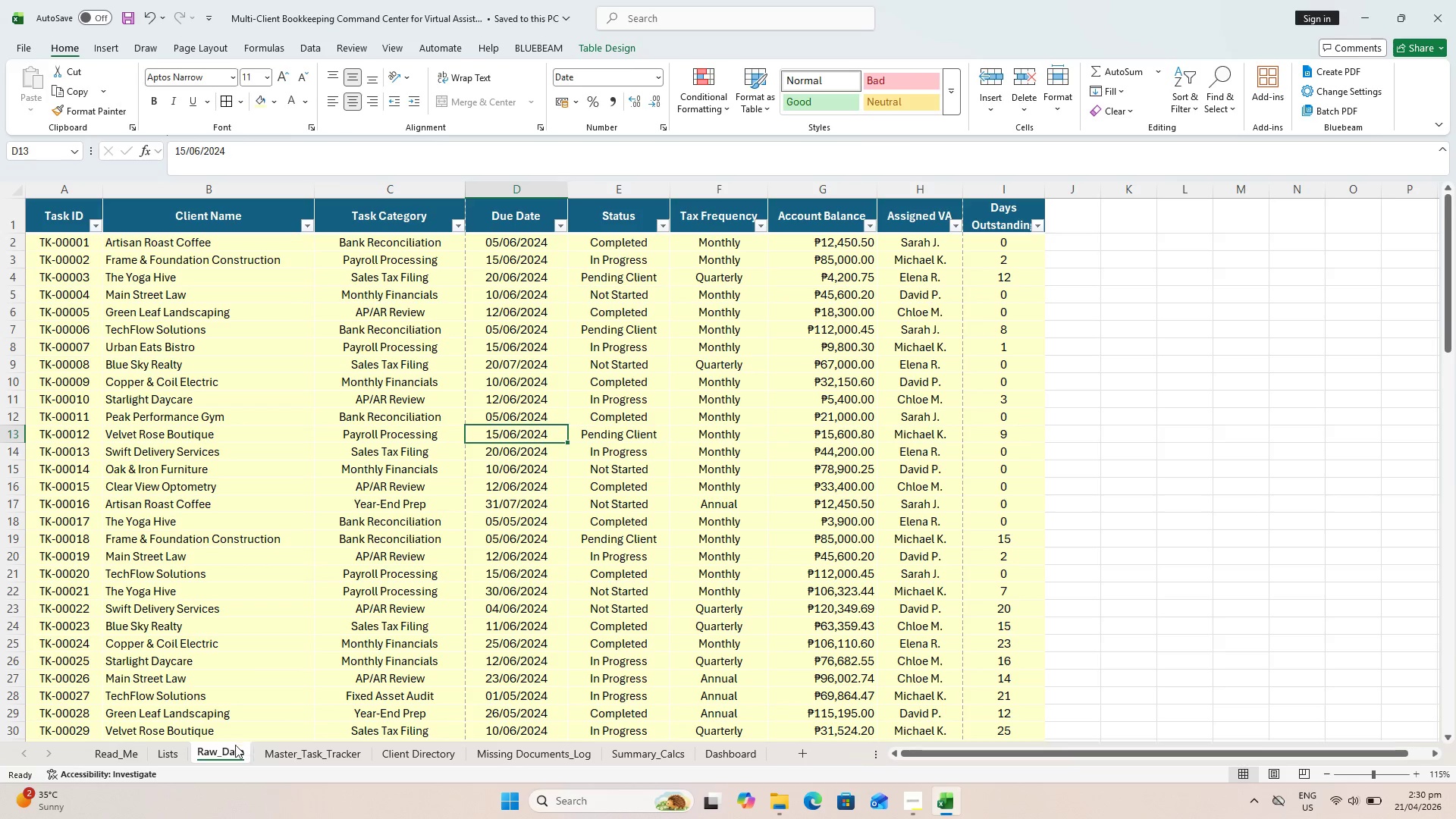 
left_click([178, 753])
 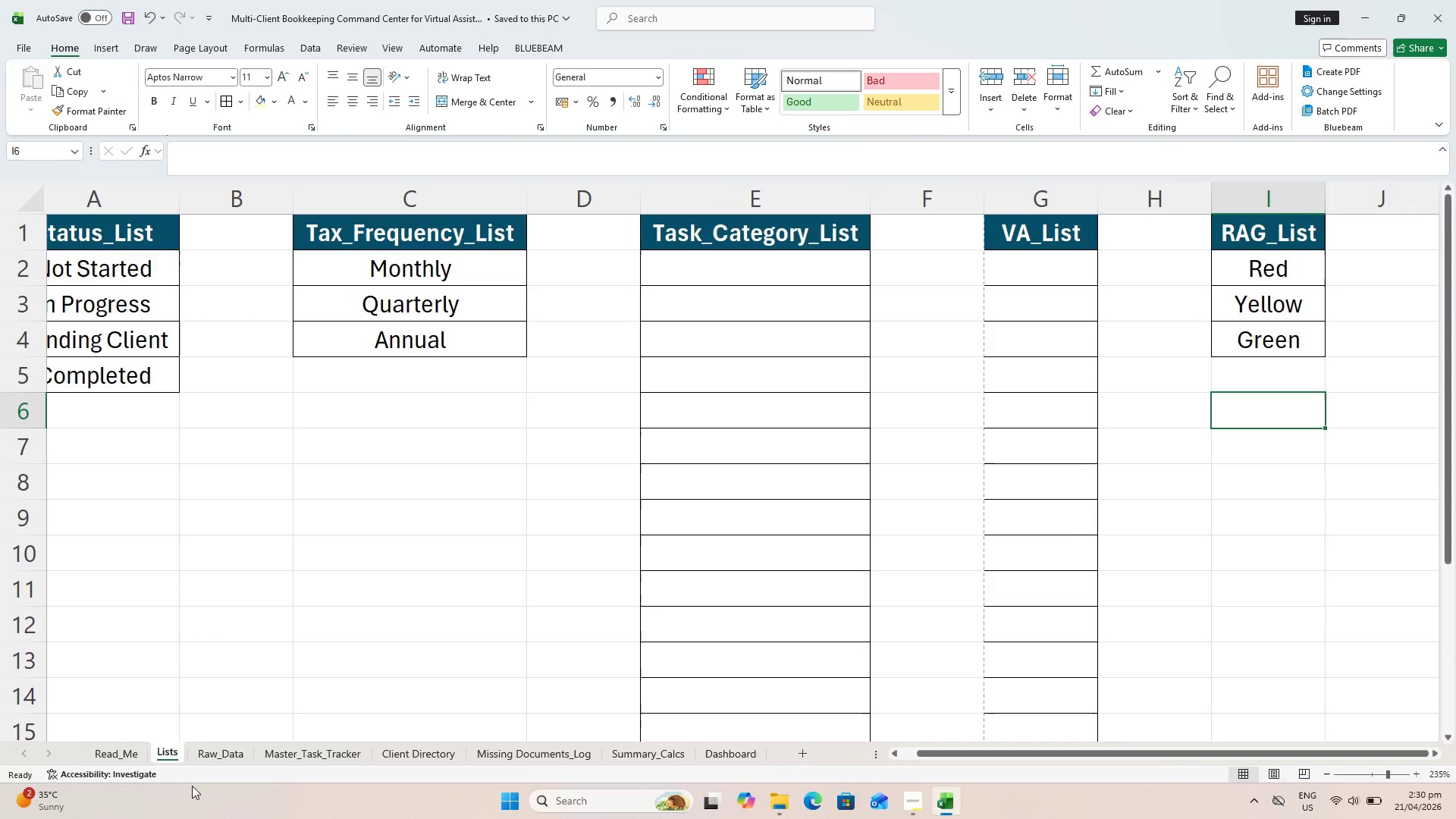 
wait(12.0)
 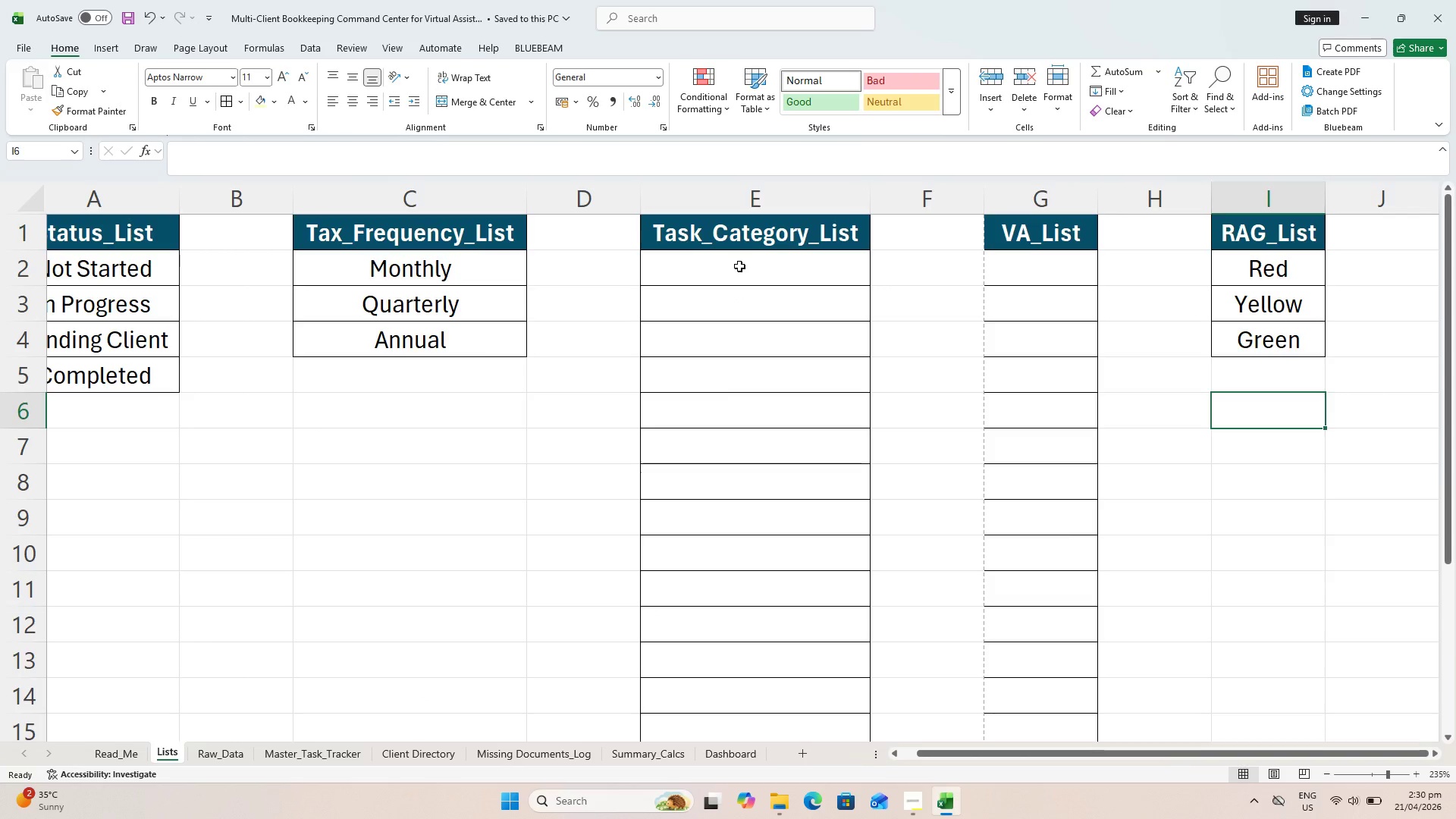 
left_click([739, 266])
 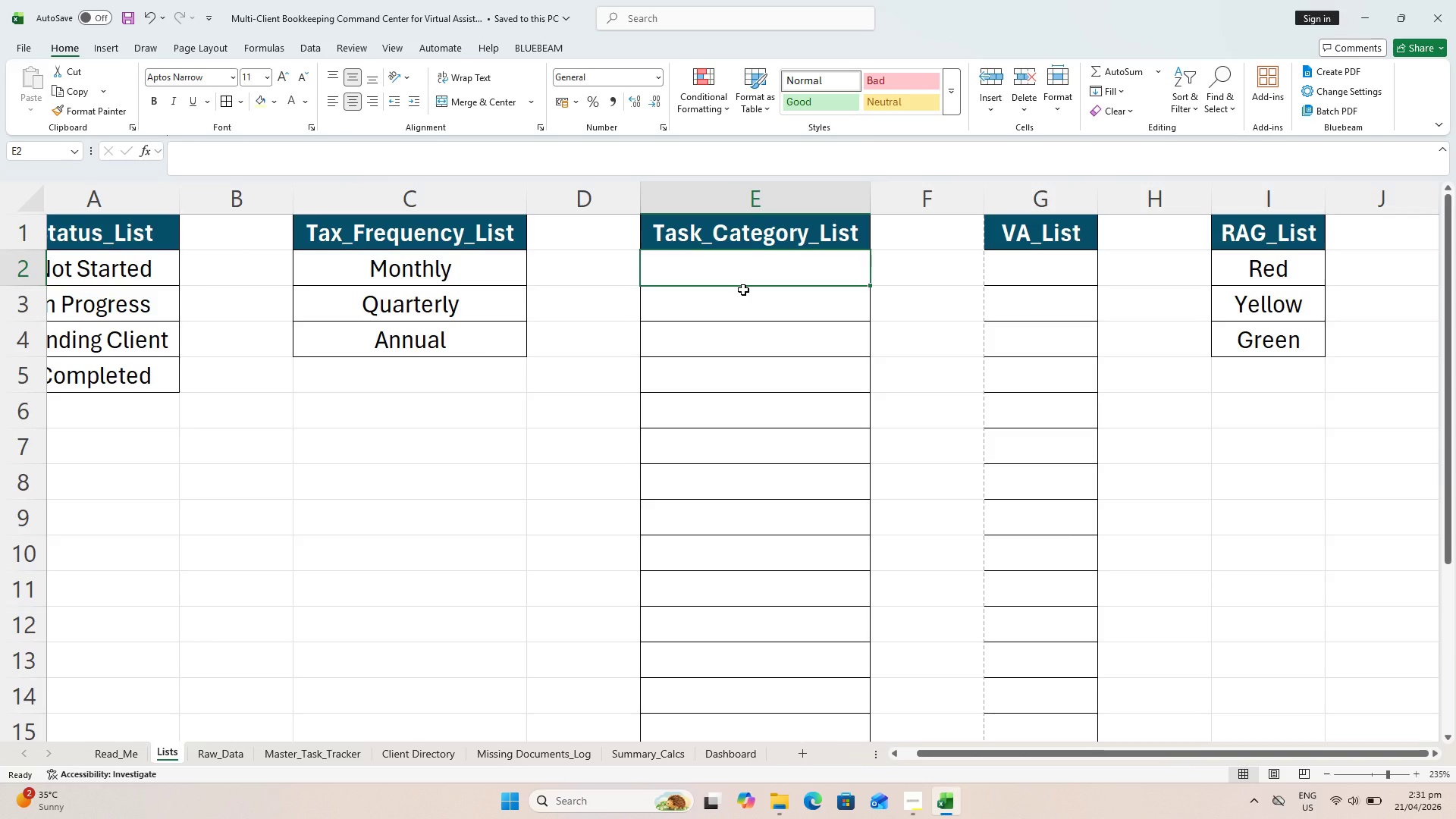 
scroll: coordinate [751, 305], scroll_direction: up, amount: 2.0
 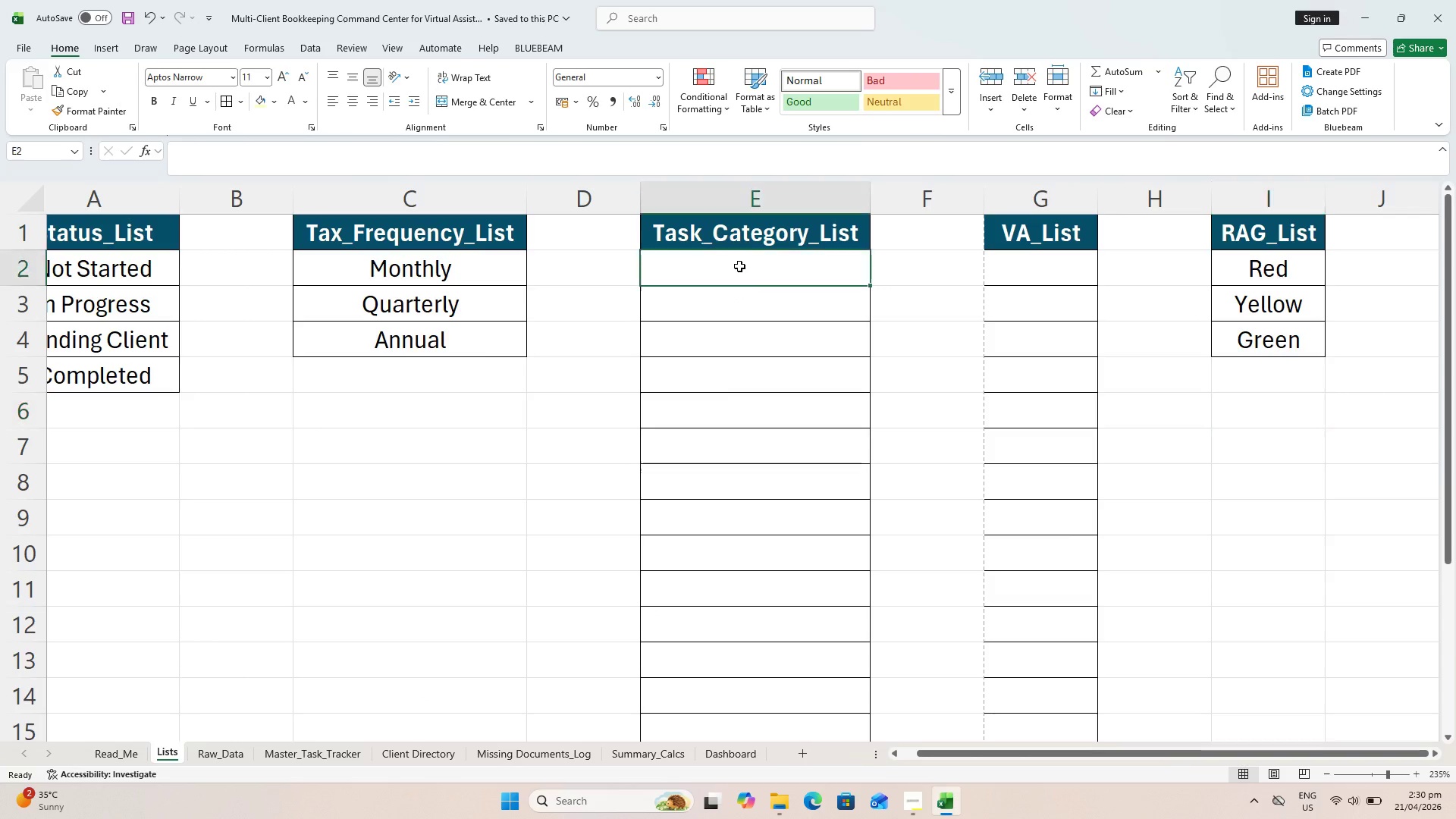 
wait(21.2)
 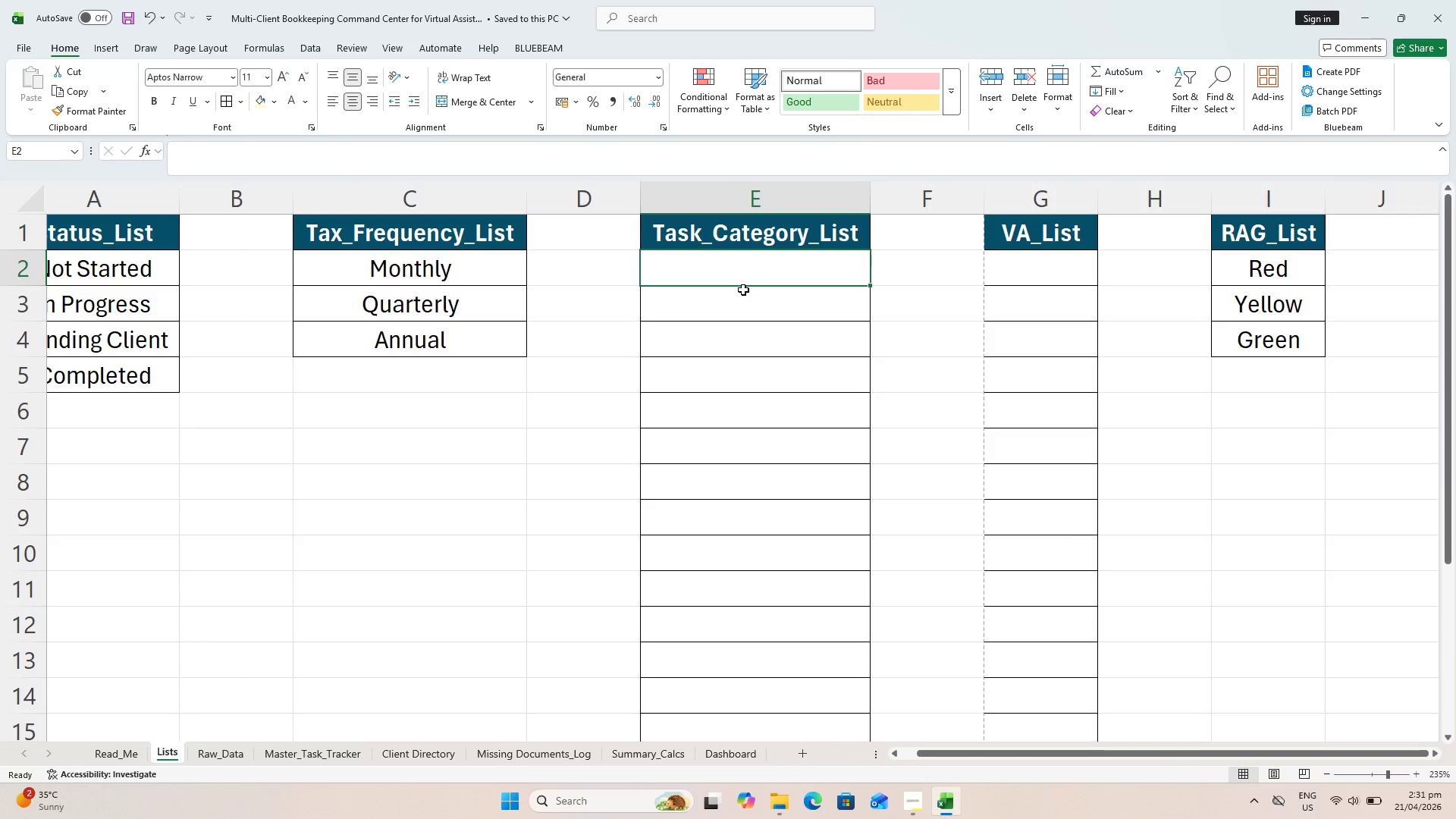 
scroll: coordinate [726, 326], scroll_direction: down, amount: 9.0
 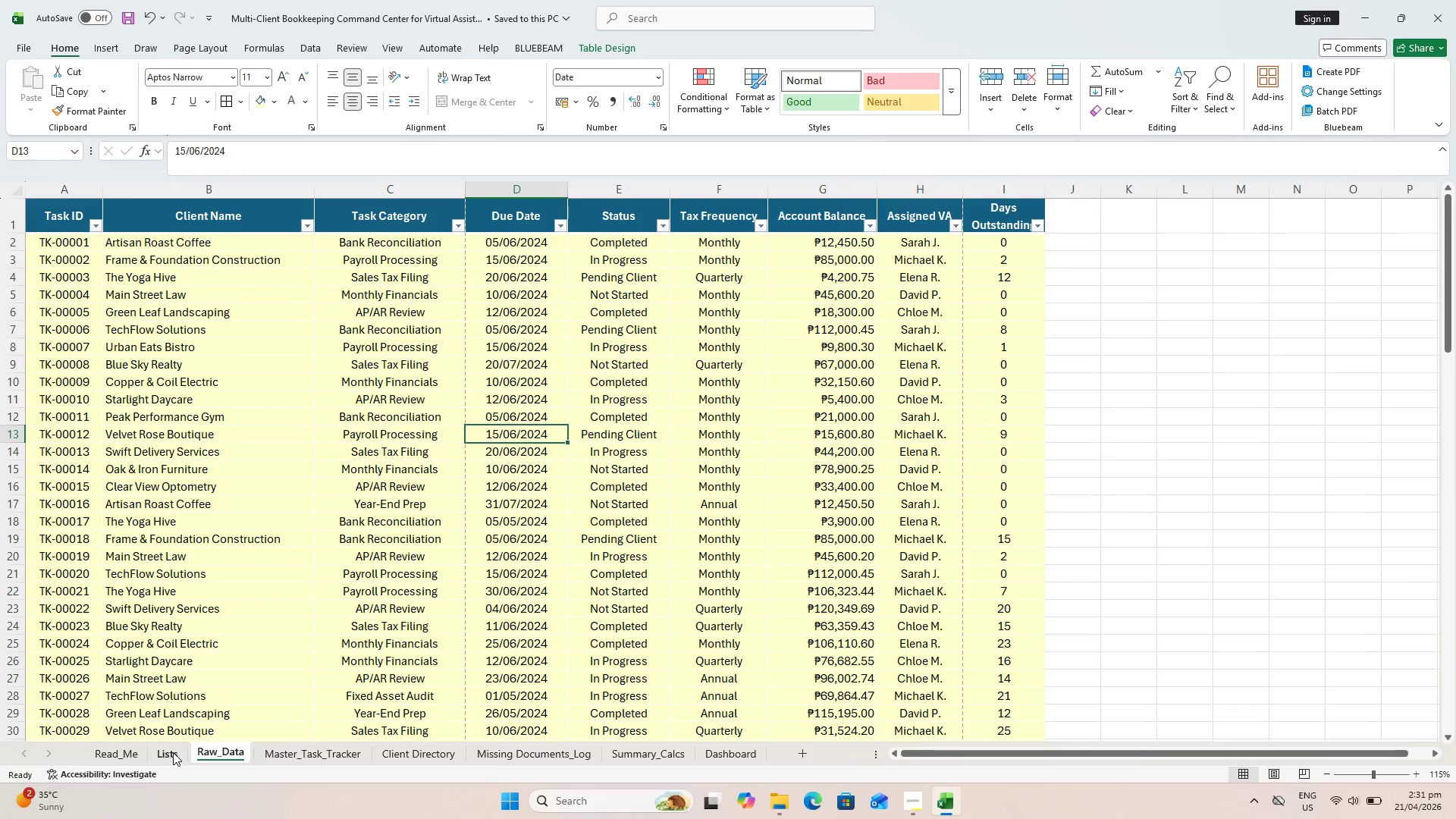 
wait(5.42)
 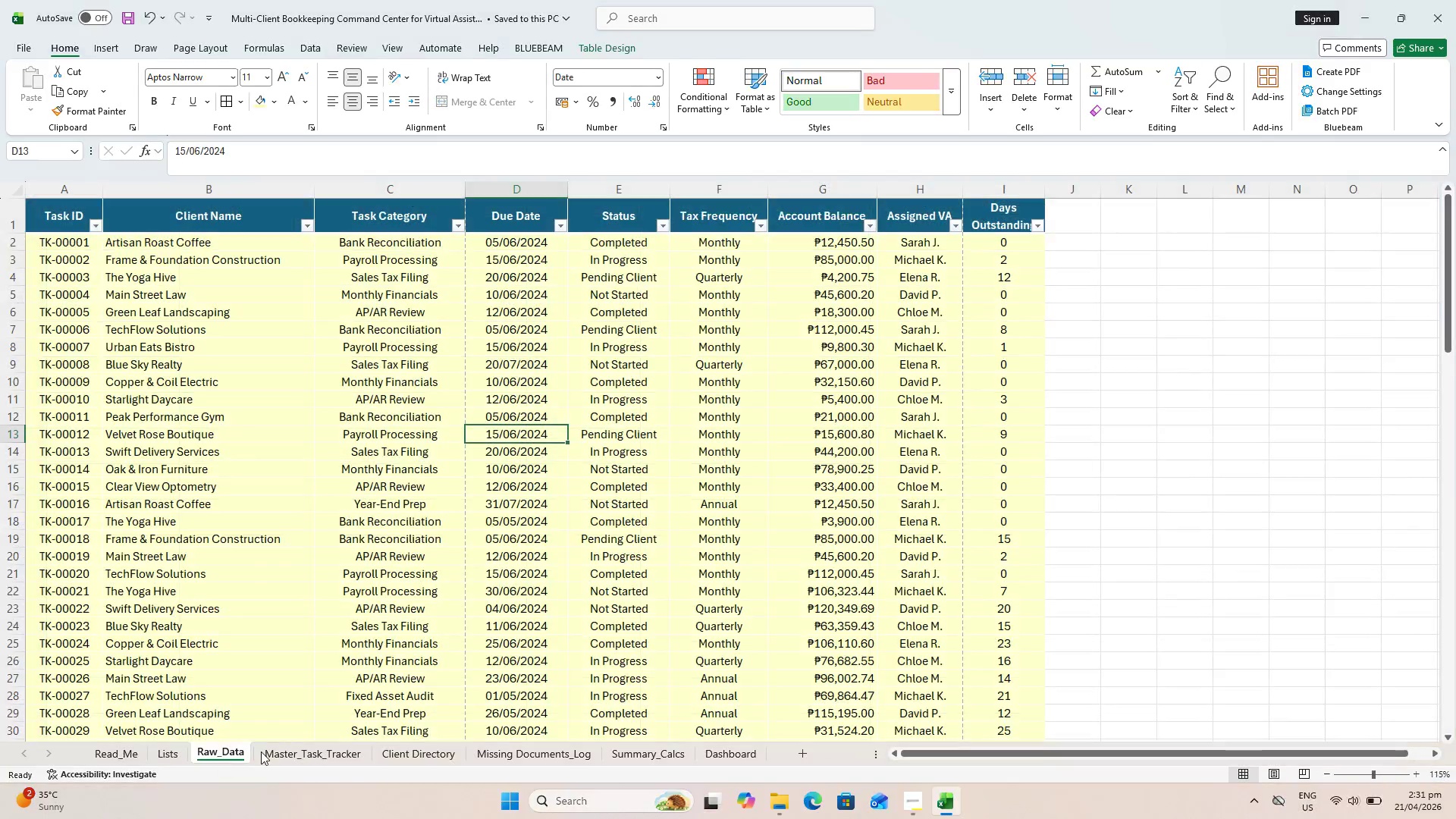 
left_click([172, 750])
 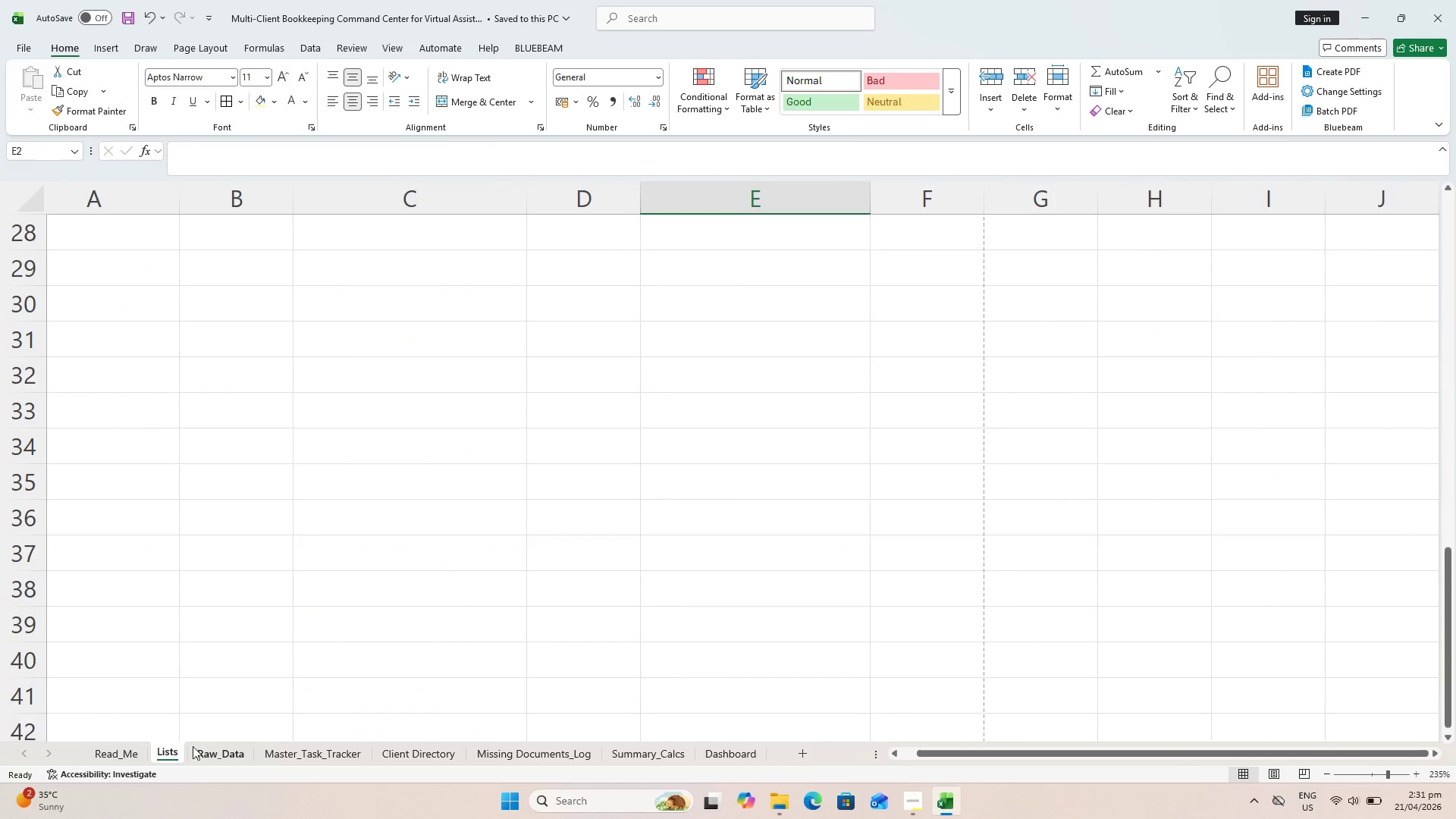 
left_click([202, 745])
 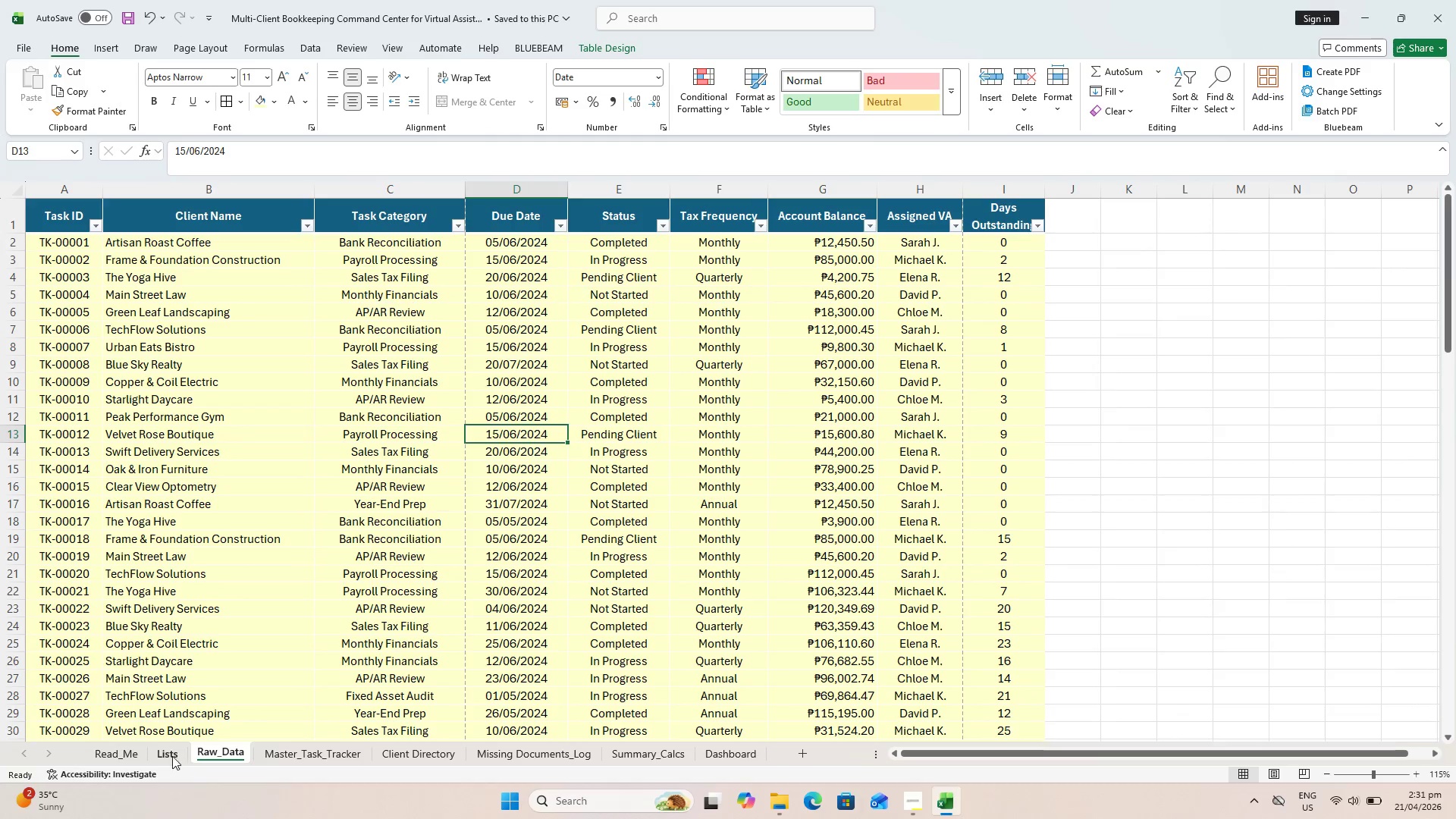 
scroll: coordinate [349, 657], scroll_direction: up, amount: 18.0
 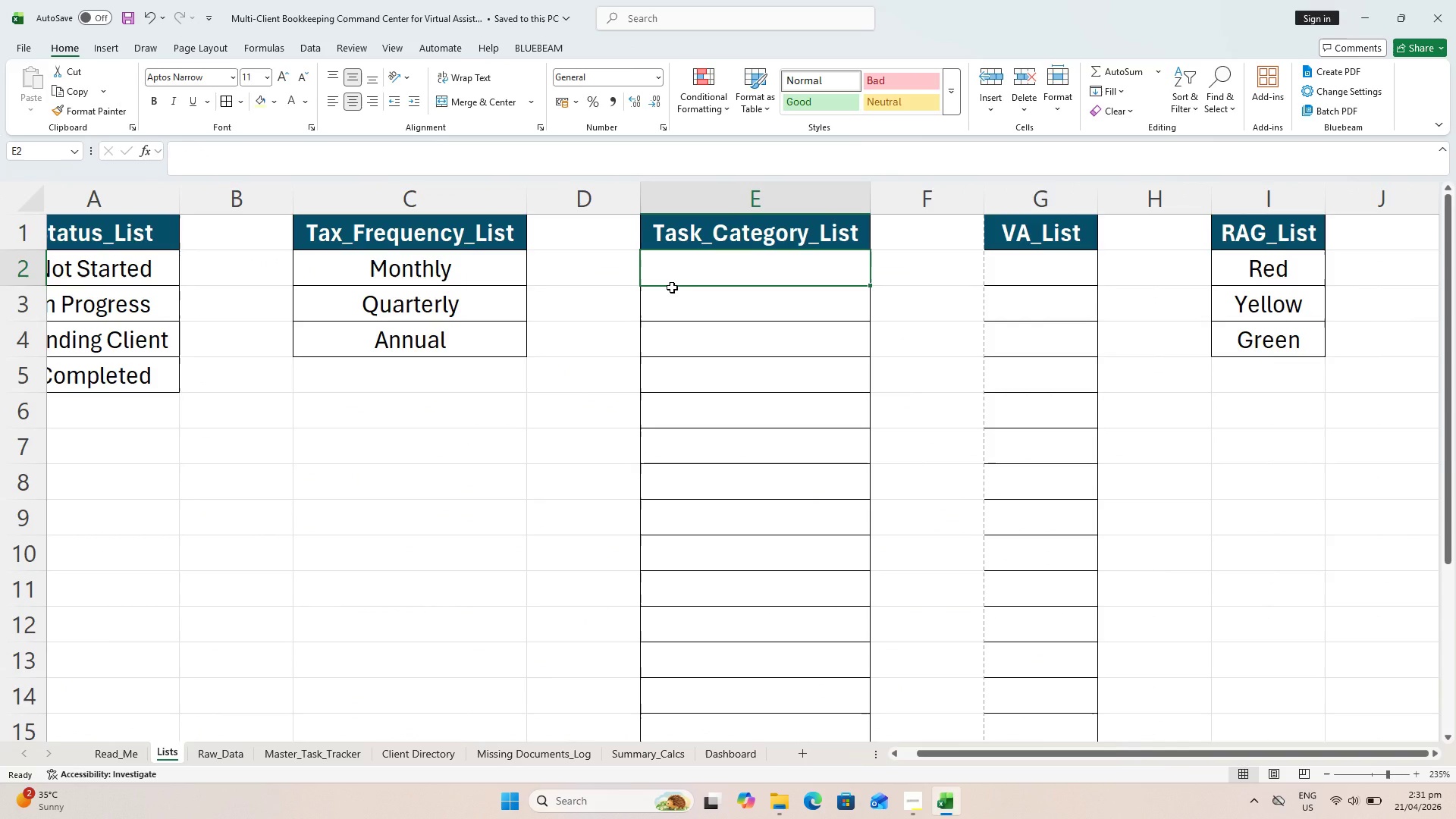 
scroll: coordinate [724, 400], scroll_direction: down, amount: 5.0
 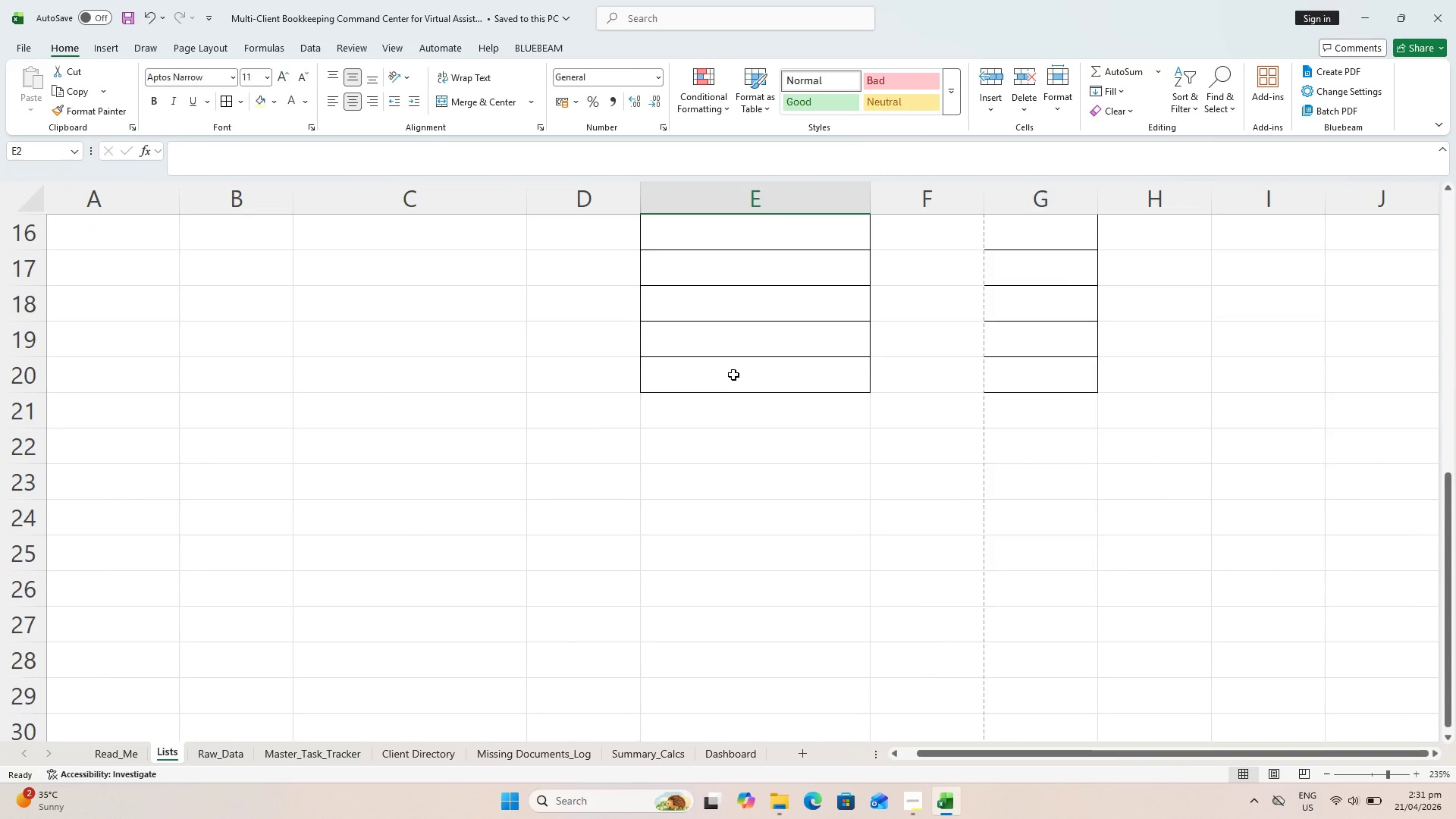 
key(Shift+ShiftLeft)
 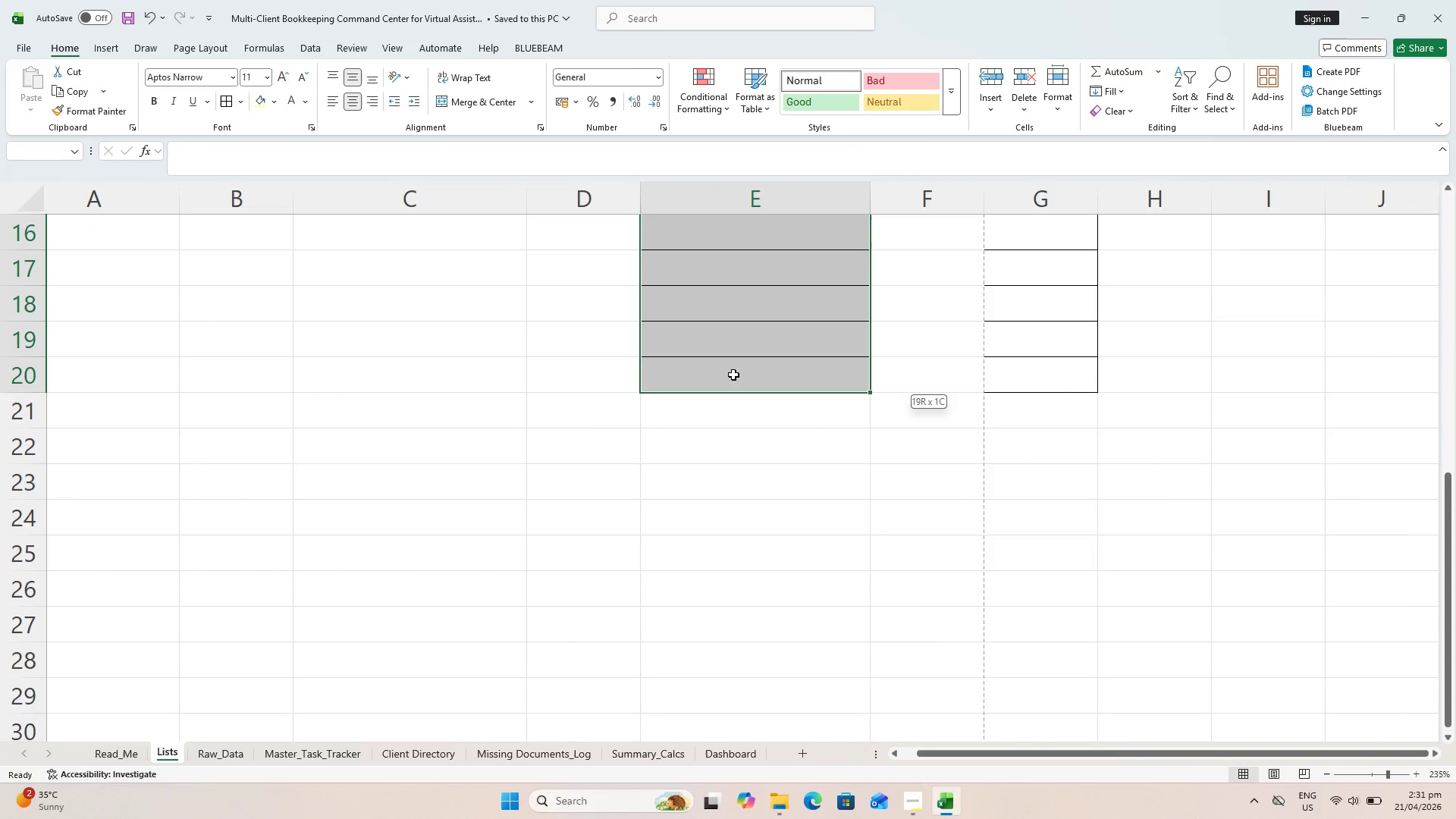 
left_click([733, 375])
 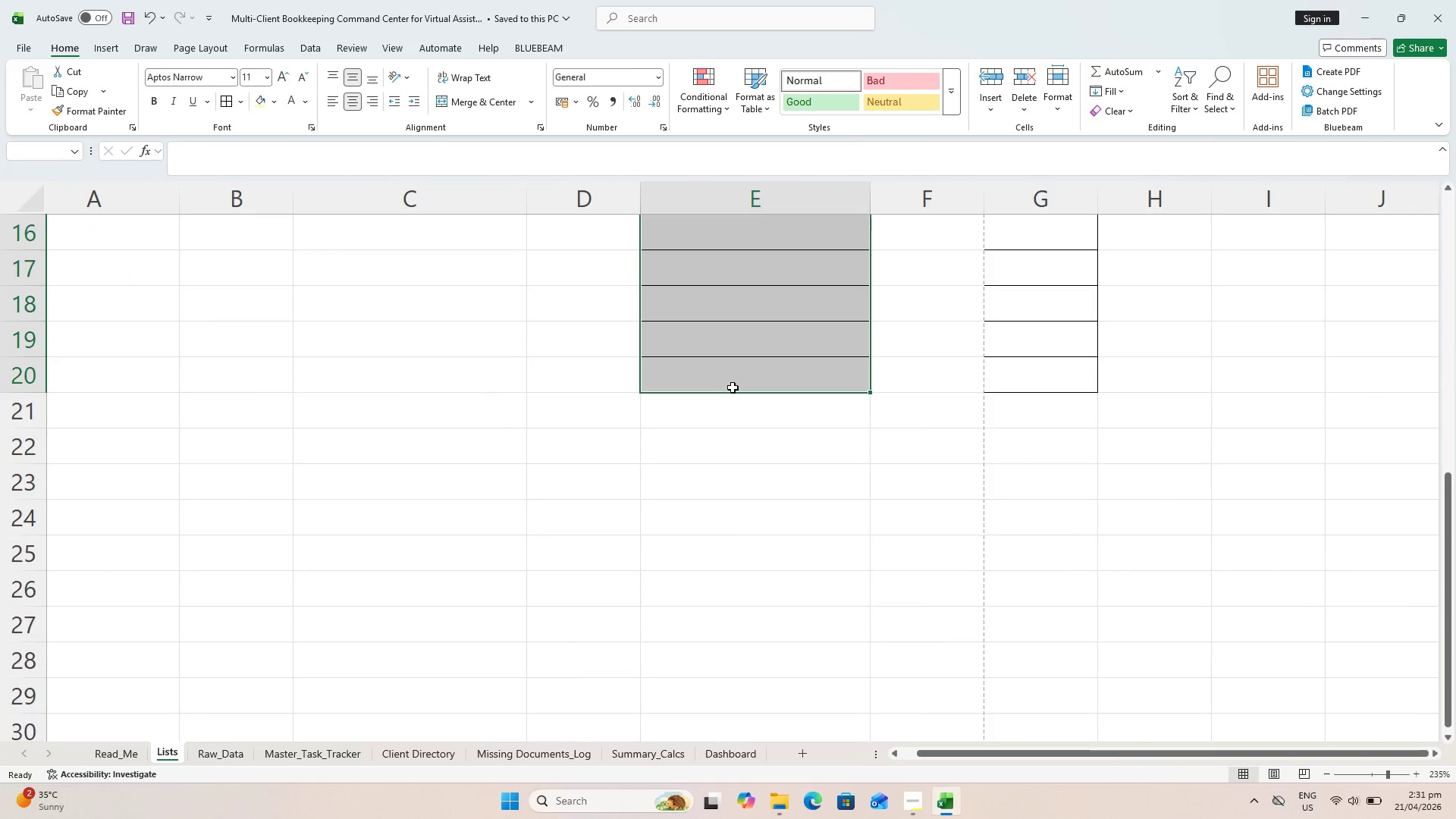 
scroll: coordinate [742, 275], scroll_direction: up, amount: 16.0
 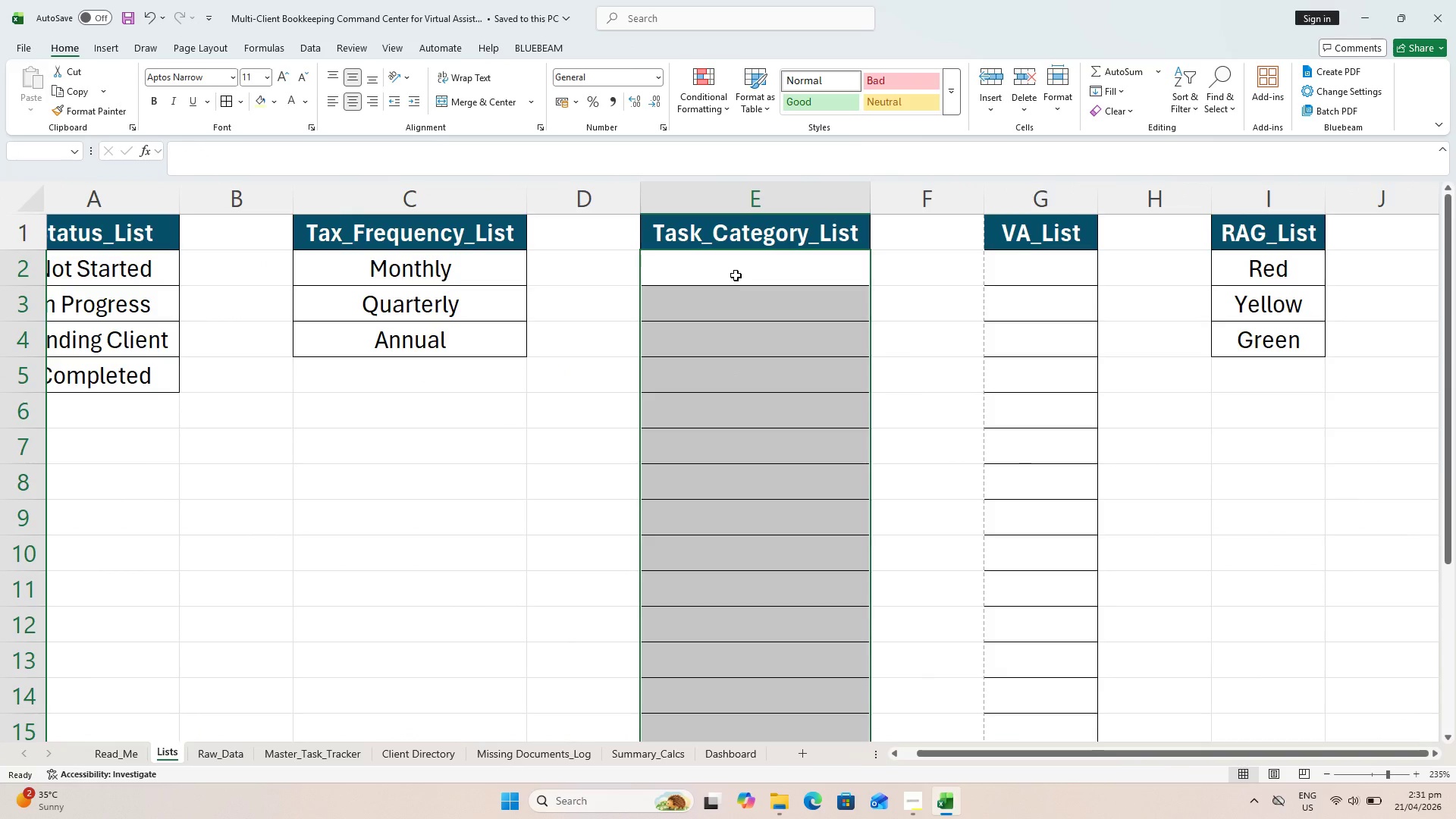 
left_click([736, 275])
 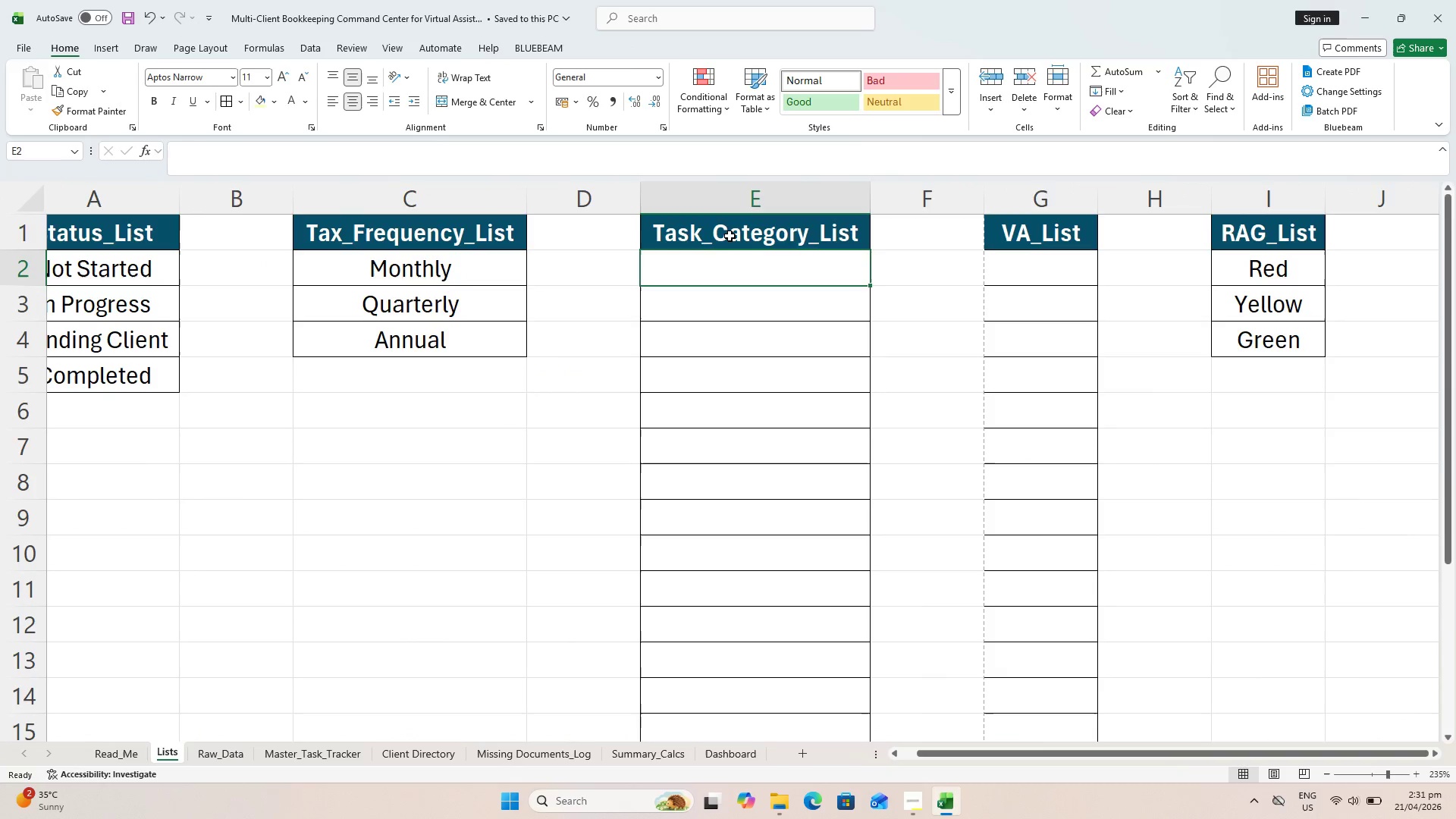 
left_click([730, 235])
 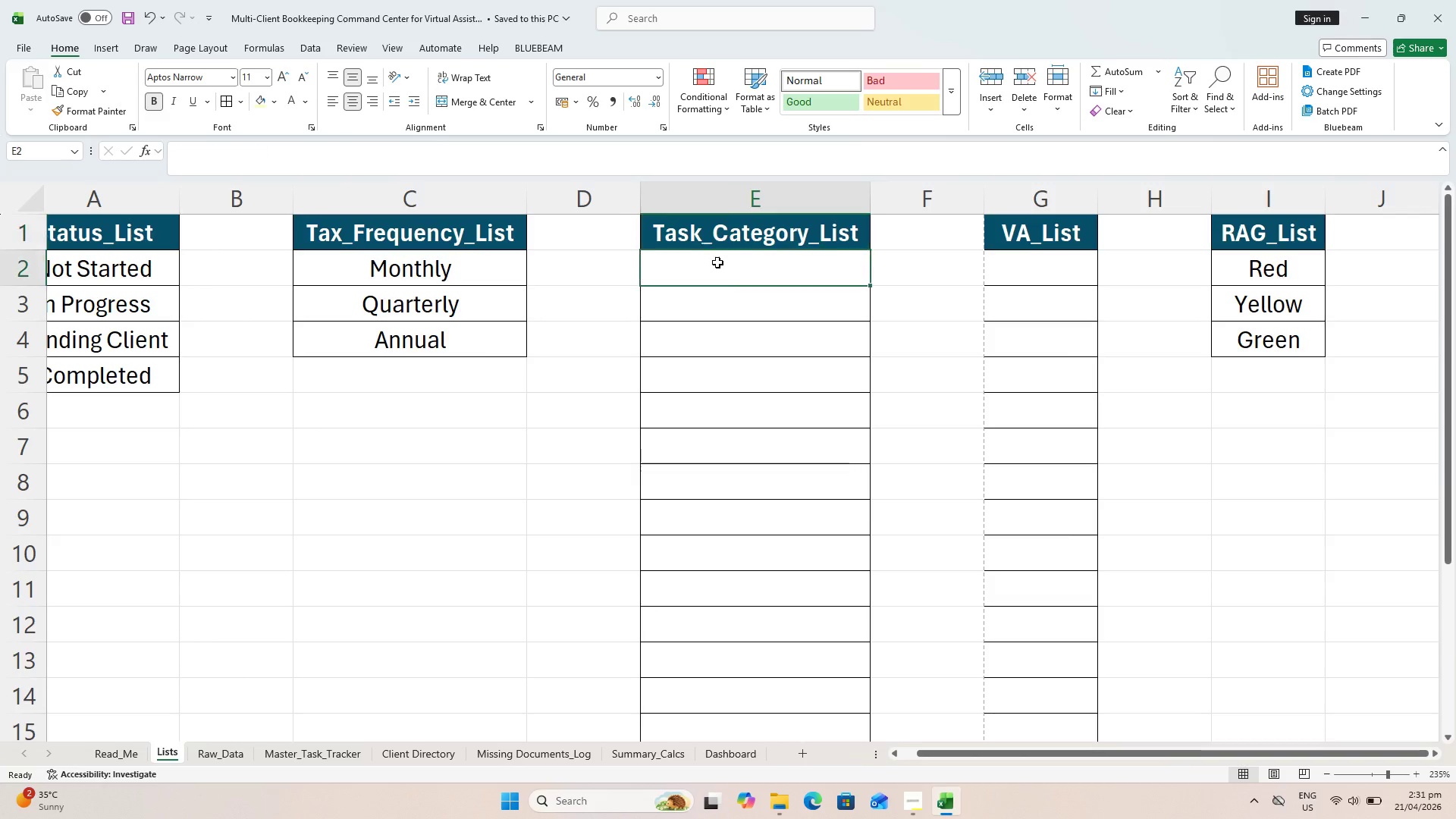 
double_click([718, 220])
 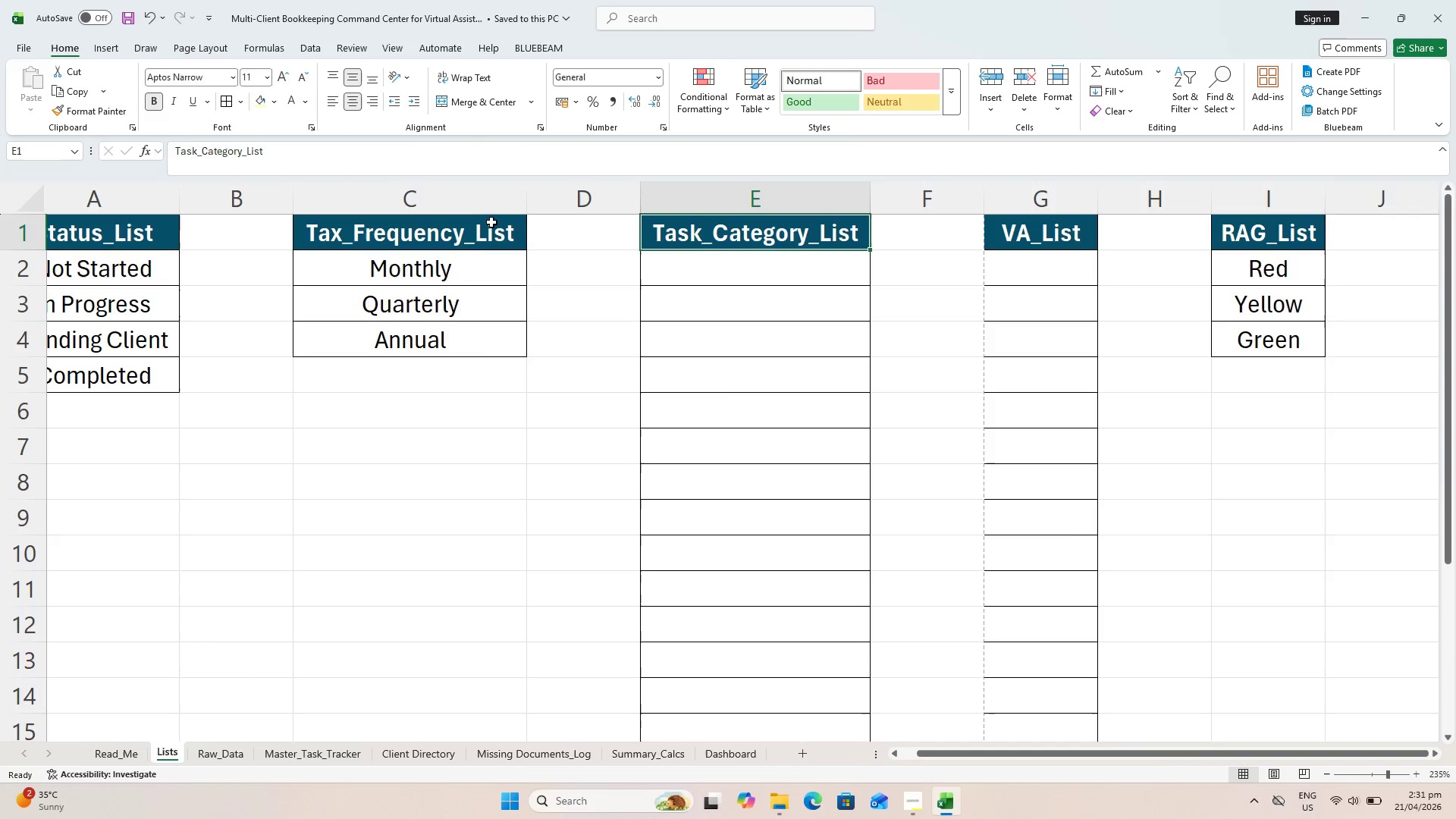 
hold_key(key=ShiftLeft, duration=0.45)
 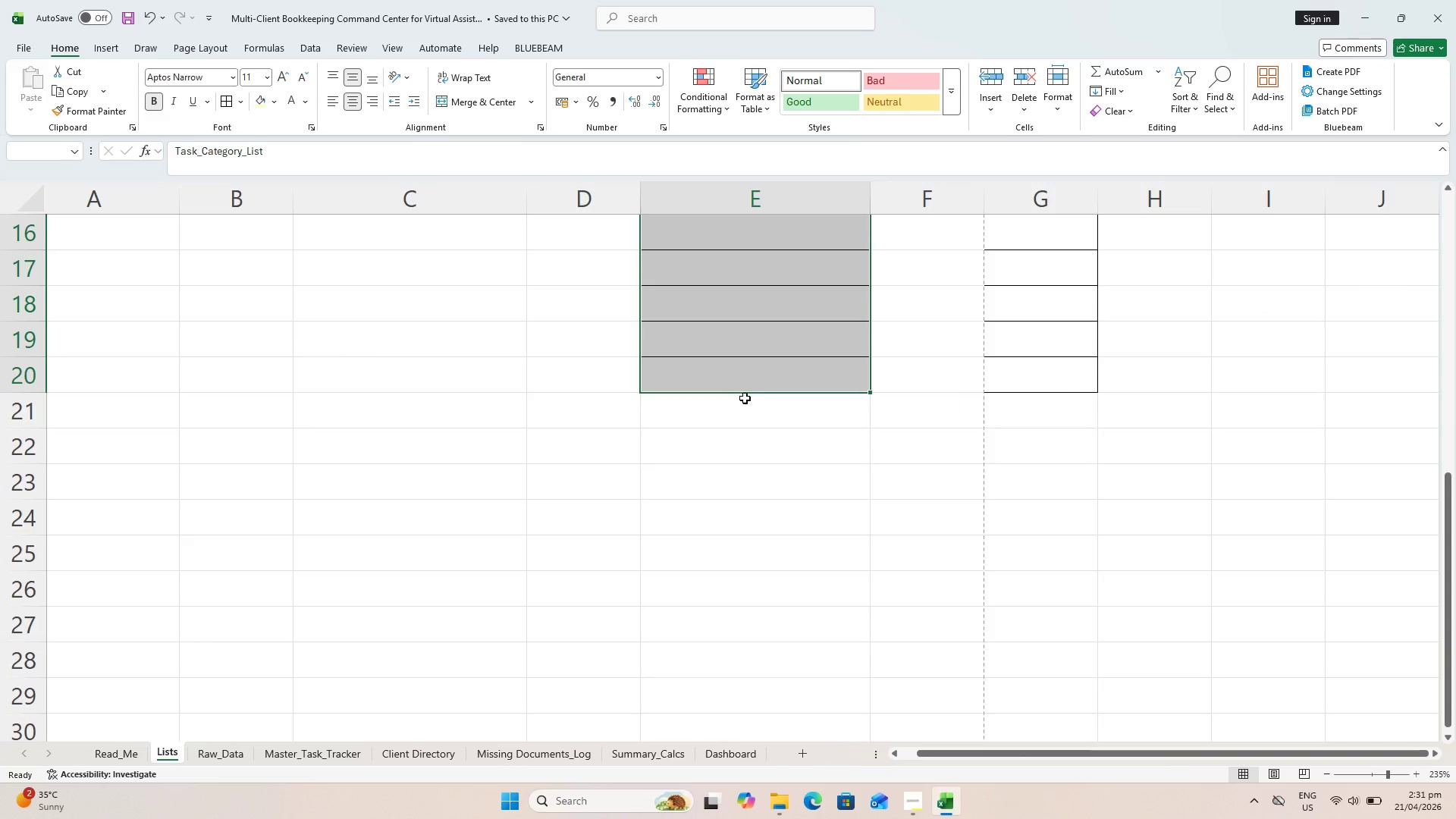 
scroll: coordinate [797, 499], scroll_direction: down, amount: 5.0
 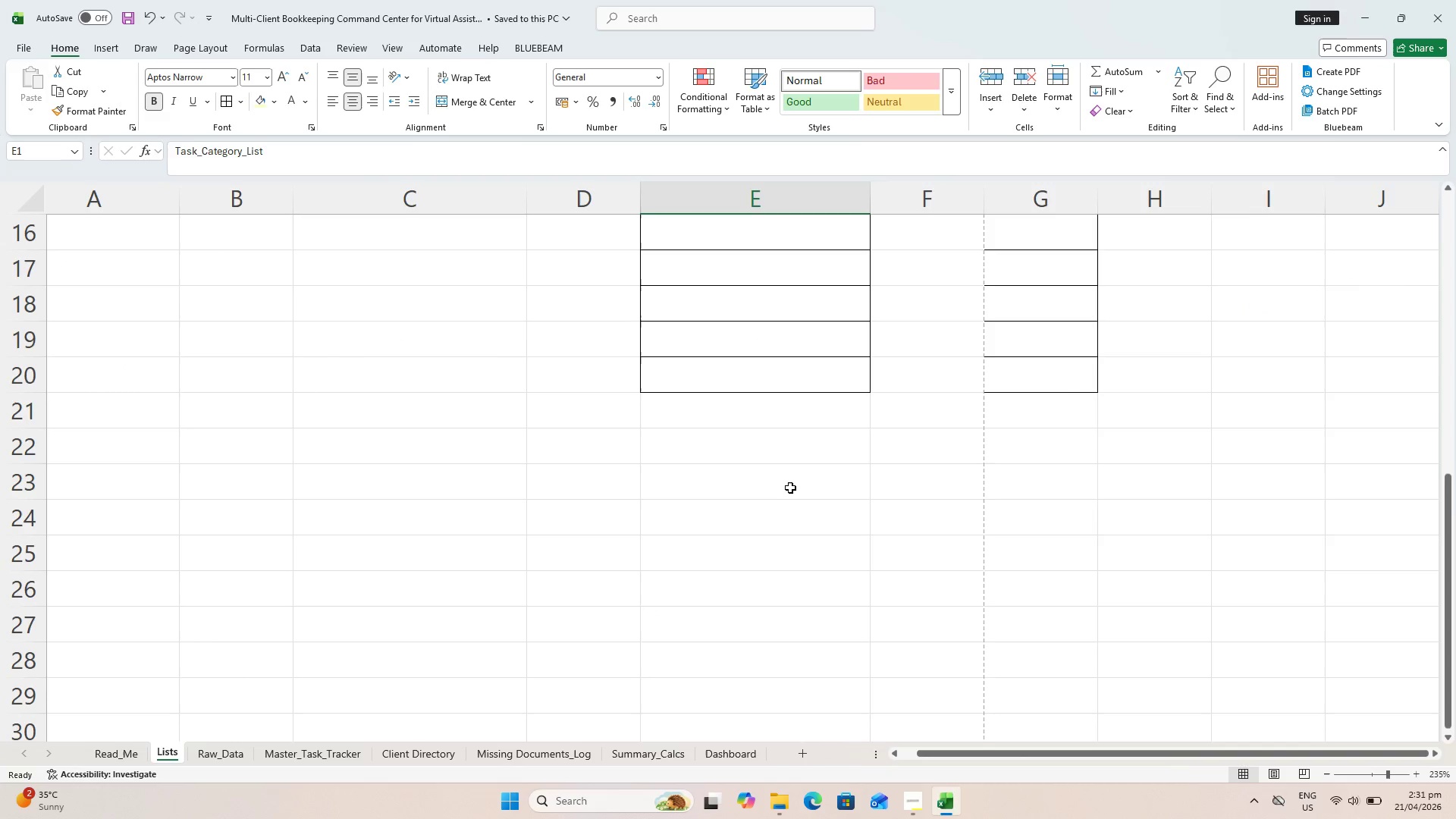 
scroll: coordinate [745, 398], scroll_direction: up, amount: 12.0
 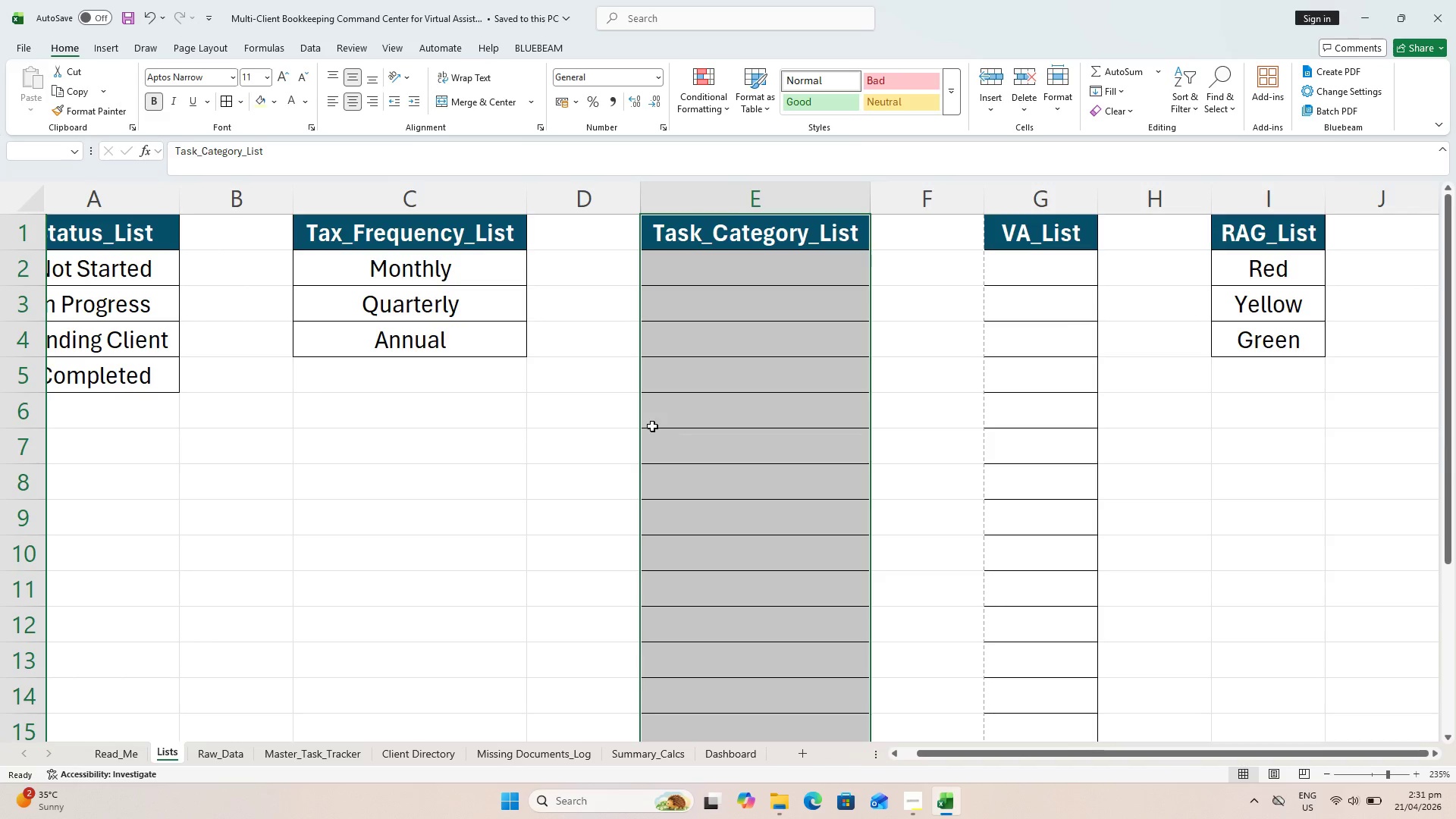 
key(Control+T)
 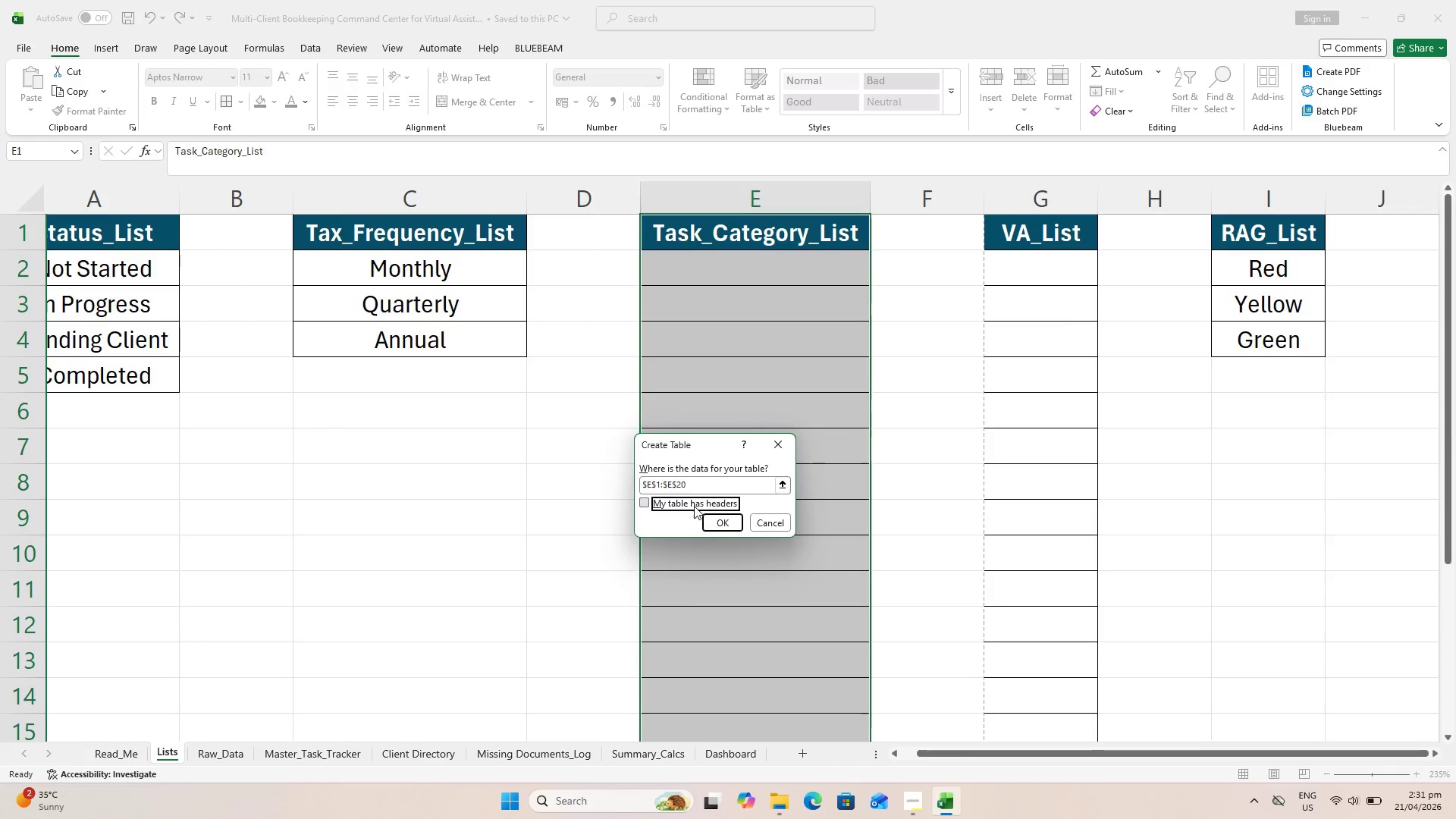 
double_click([720, 527])
 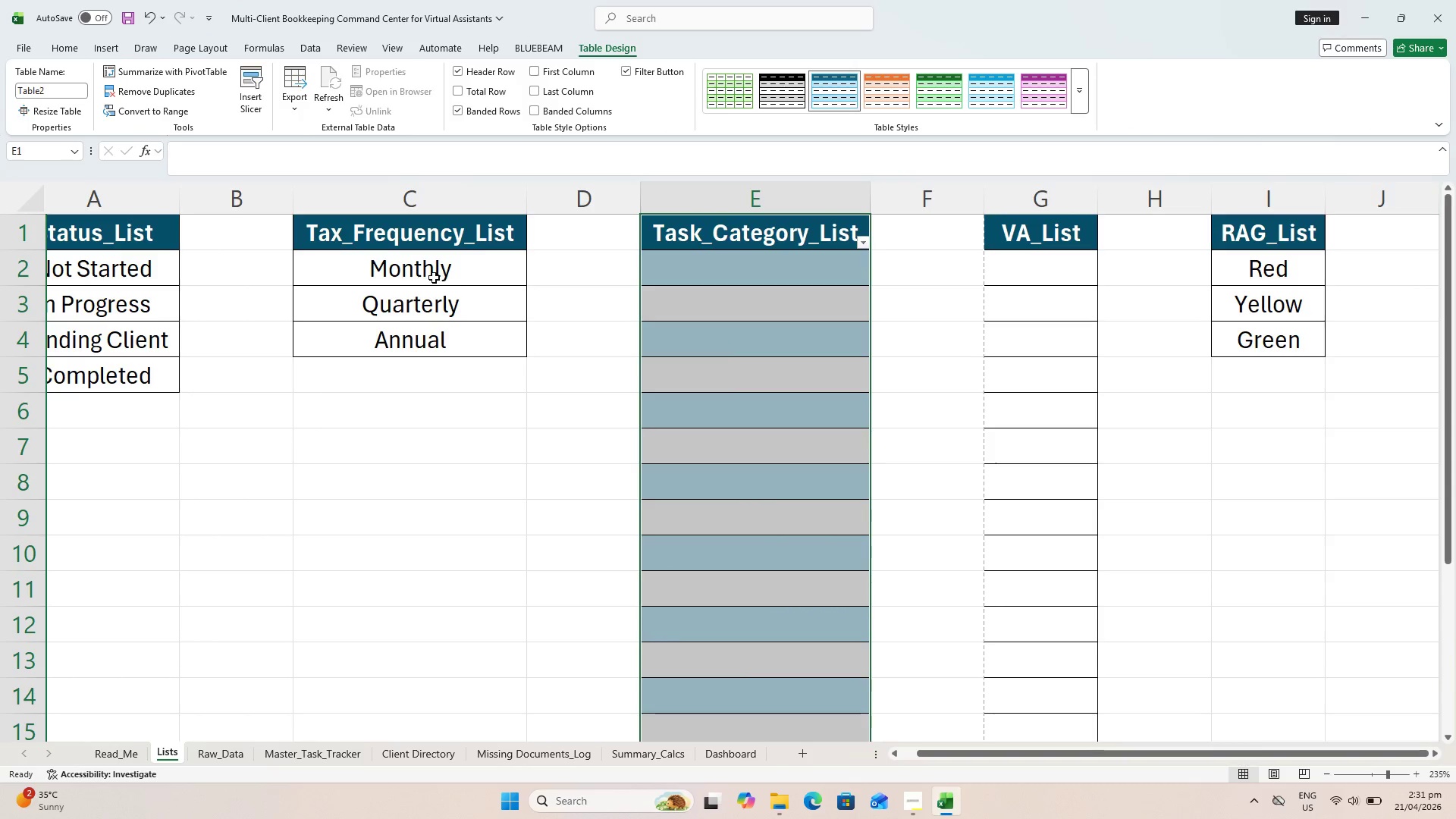 
left_click_drag(start_coordinate=[404, 236], to_coordinate=[406, 334])
 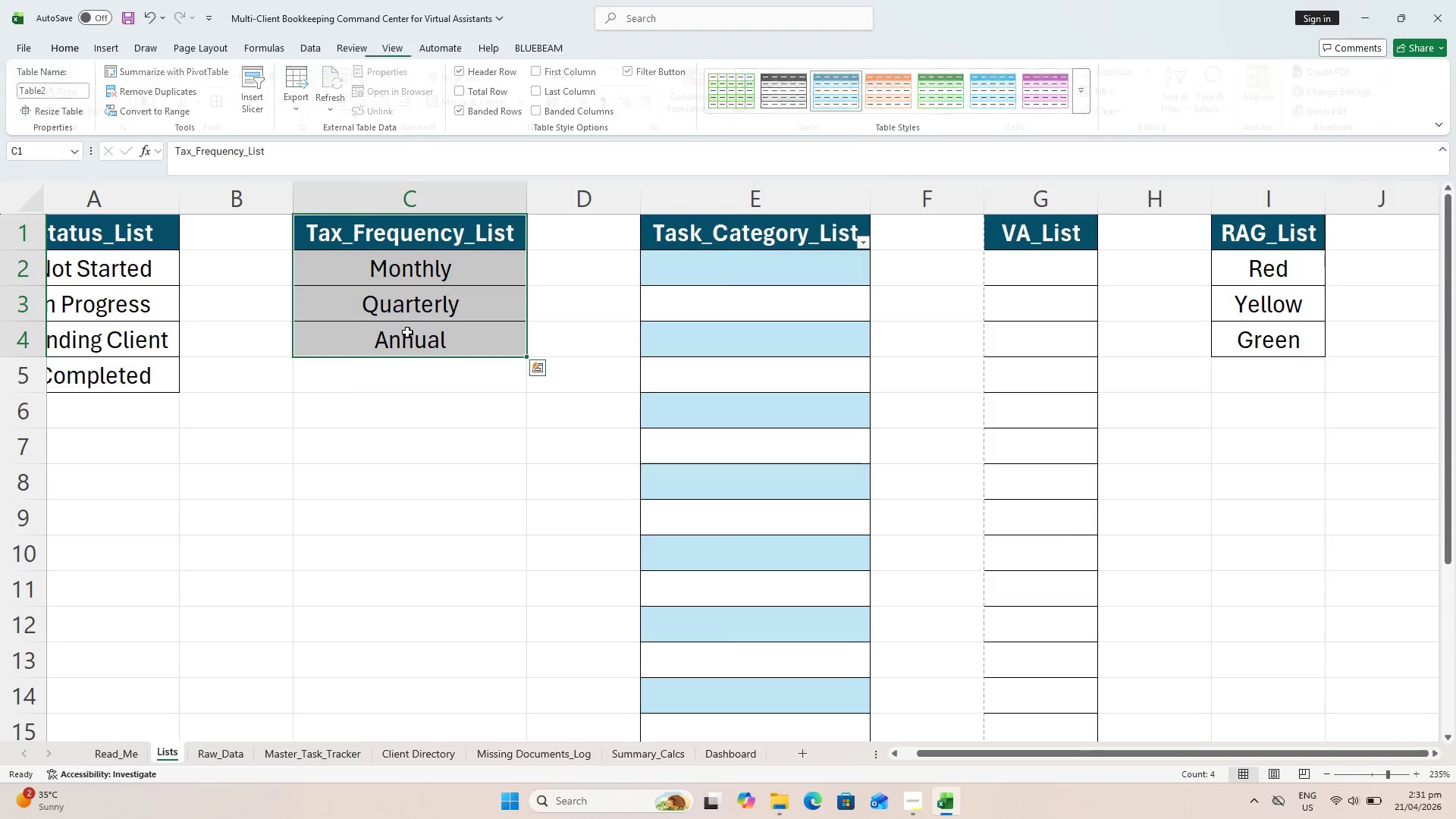 
key(Control+T)
 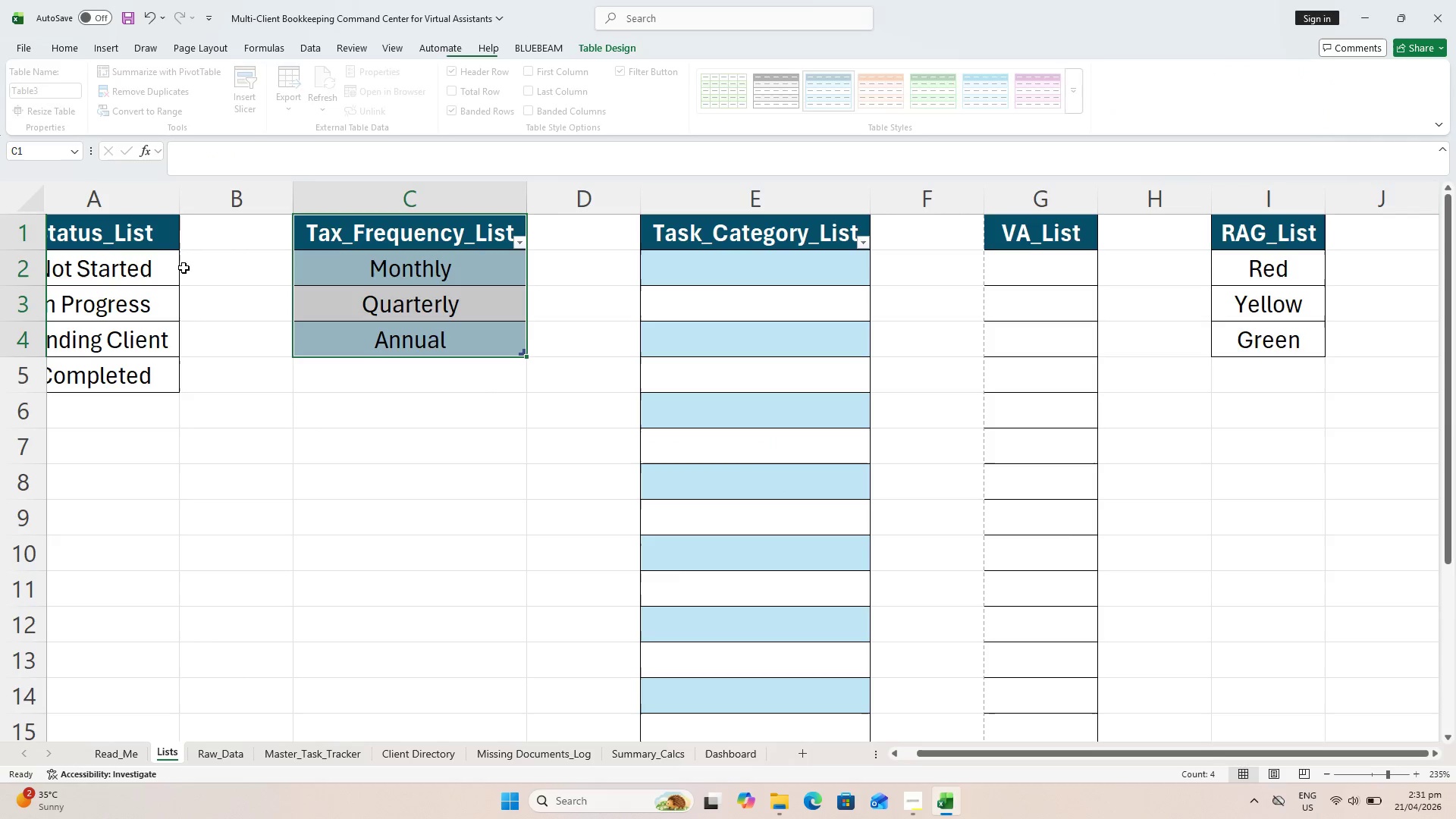 
left_click_drag(start_coordinate=[130, 240], to_coordinate=[168, 390])
 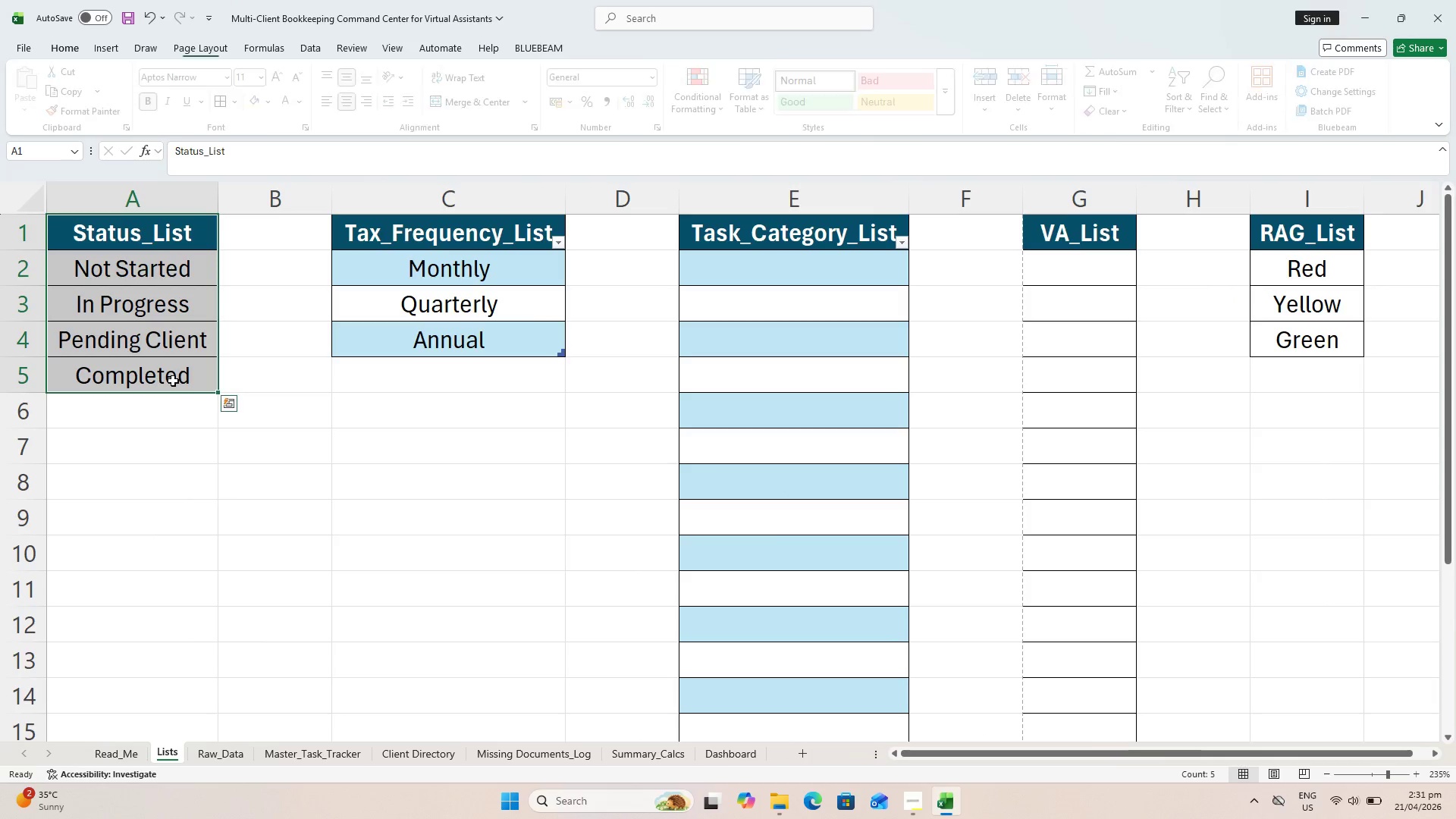 
key(Control+T)
 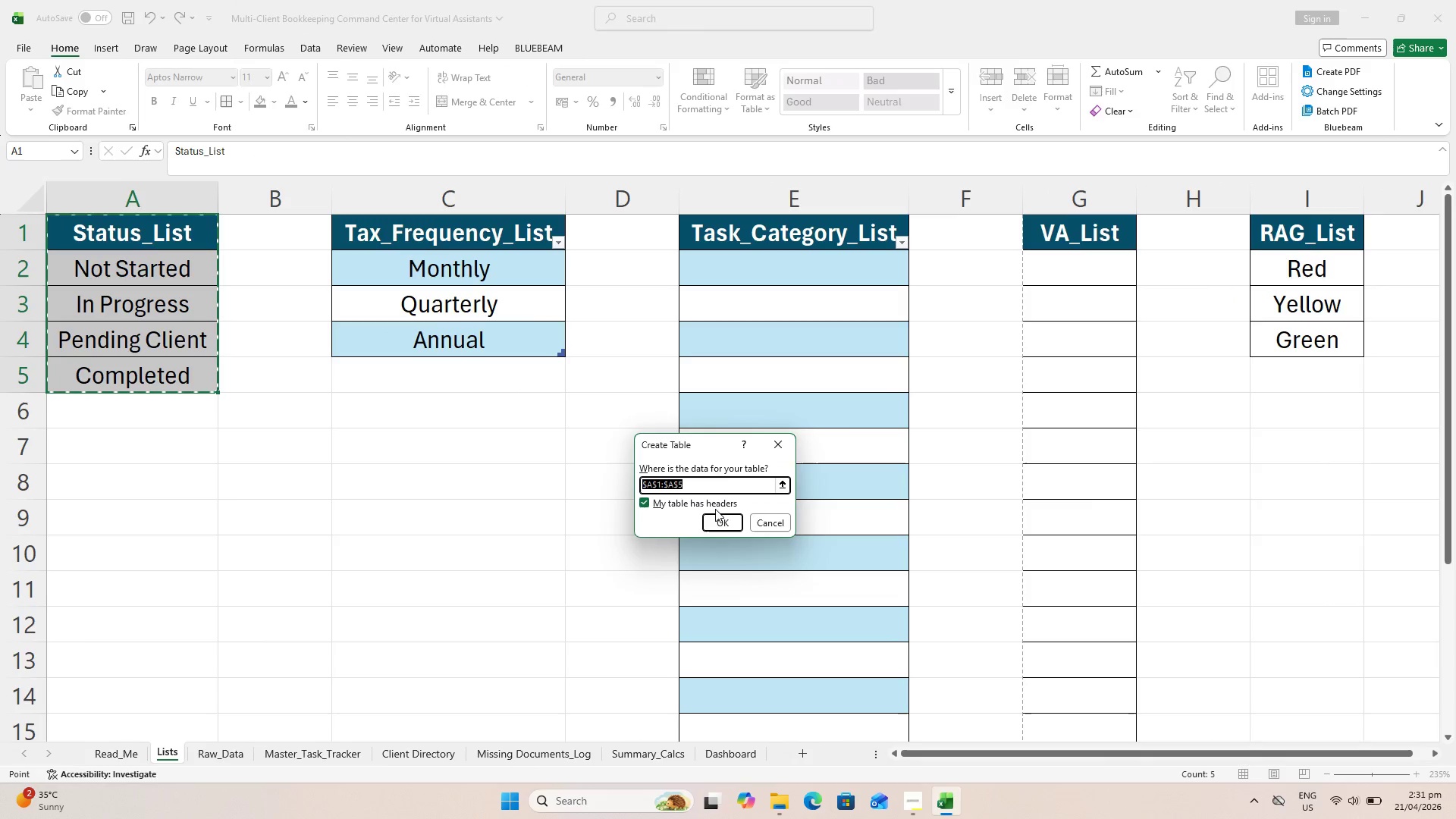 
left_click([724, 527])
 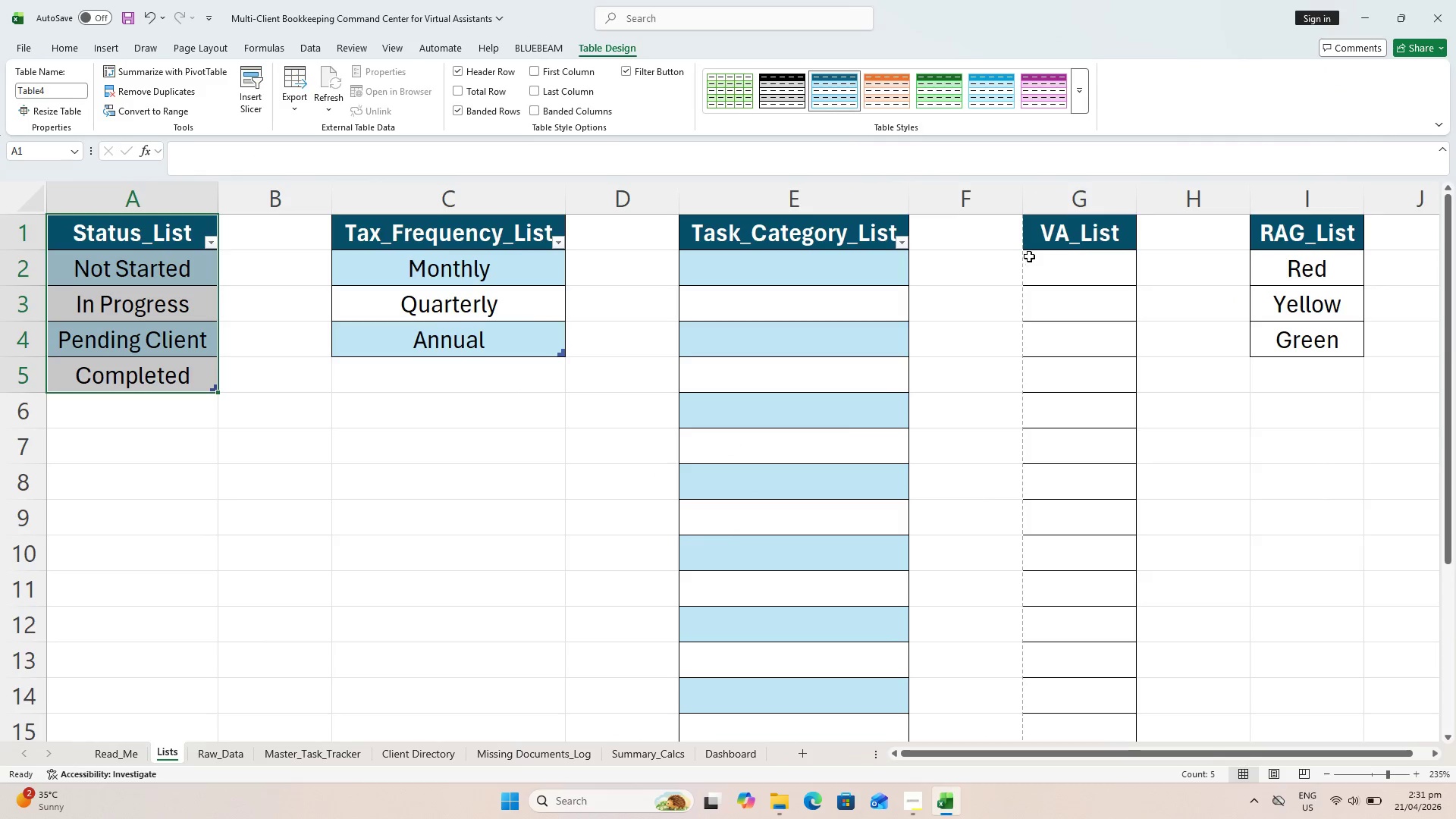 
left_click_drag(start_coordinate=[1053, 233], to_coordinate=[1100, 604])
 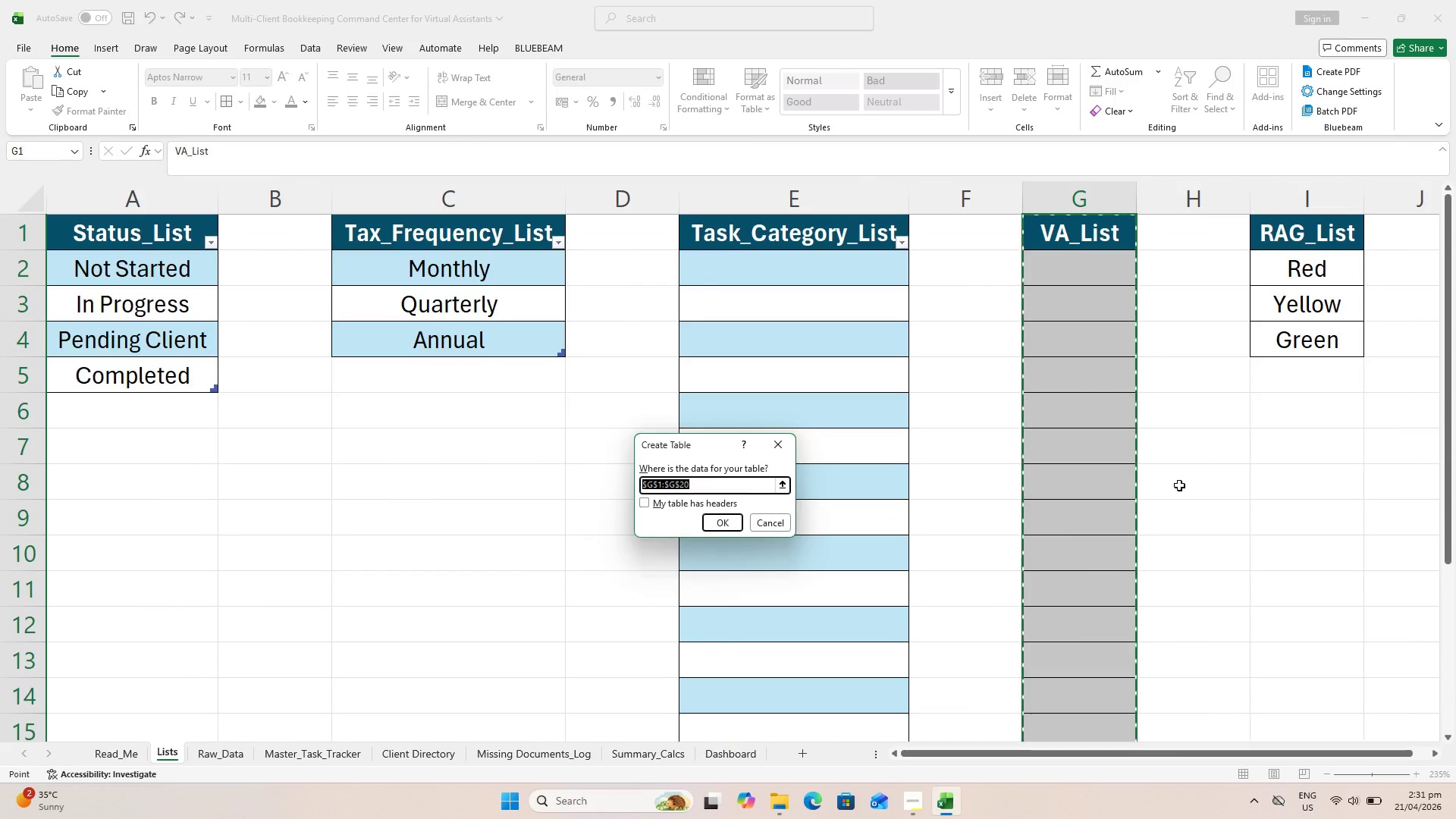 
key(Control+T)
 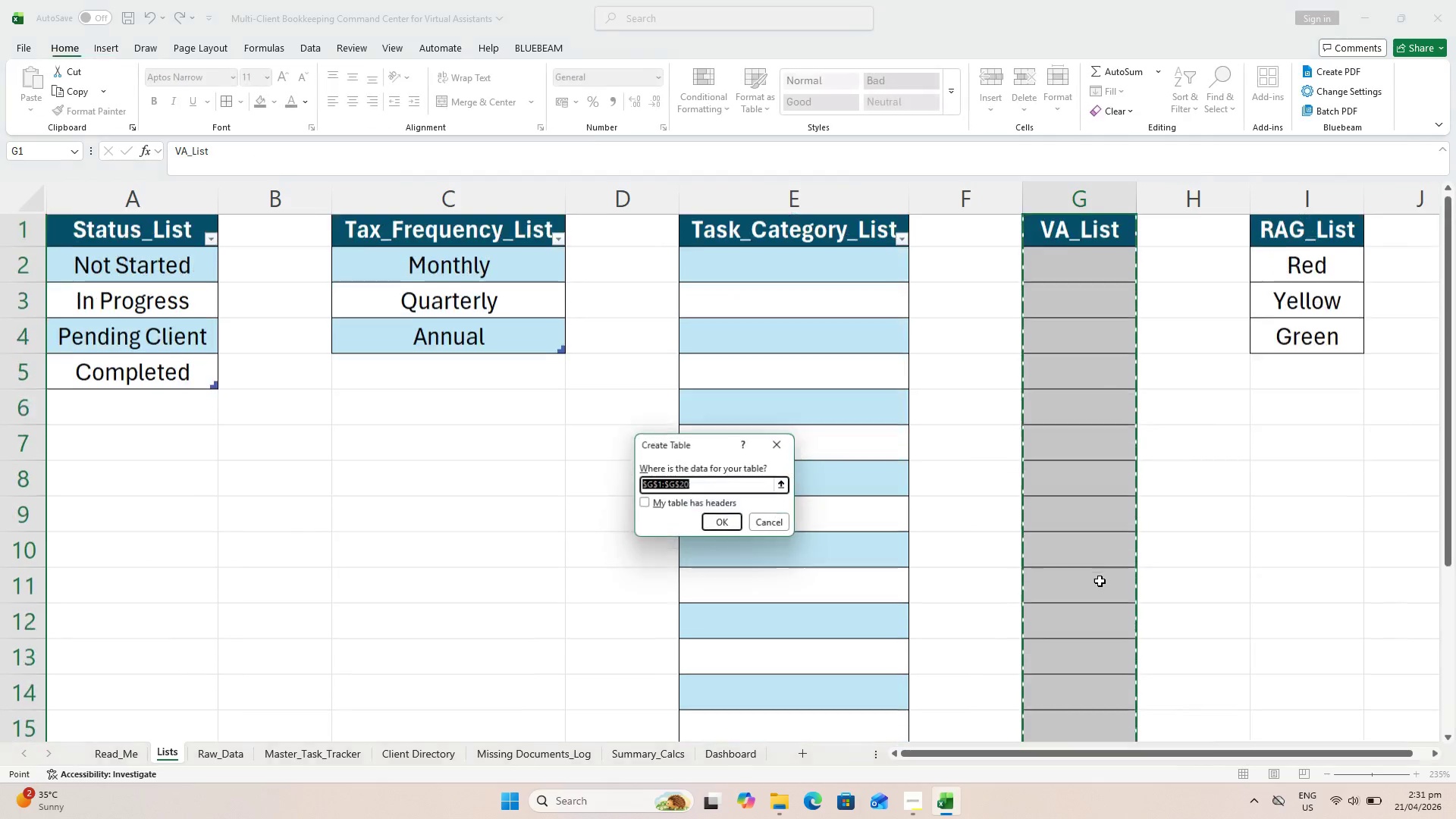 
scroll: coordinate [1103, 579], scroll_direction: up, amount: 6.0
 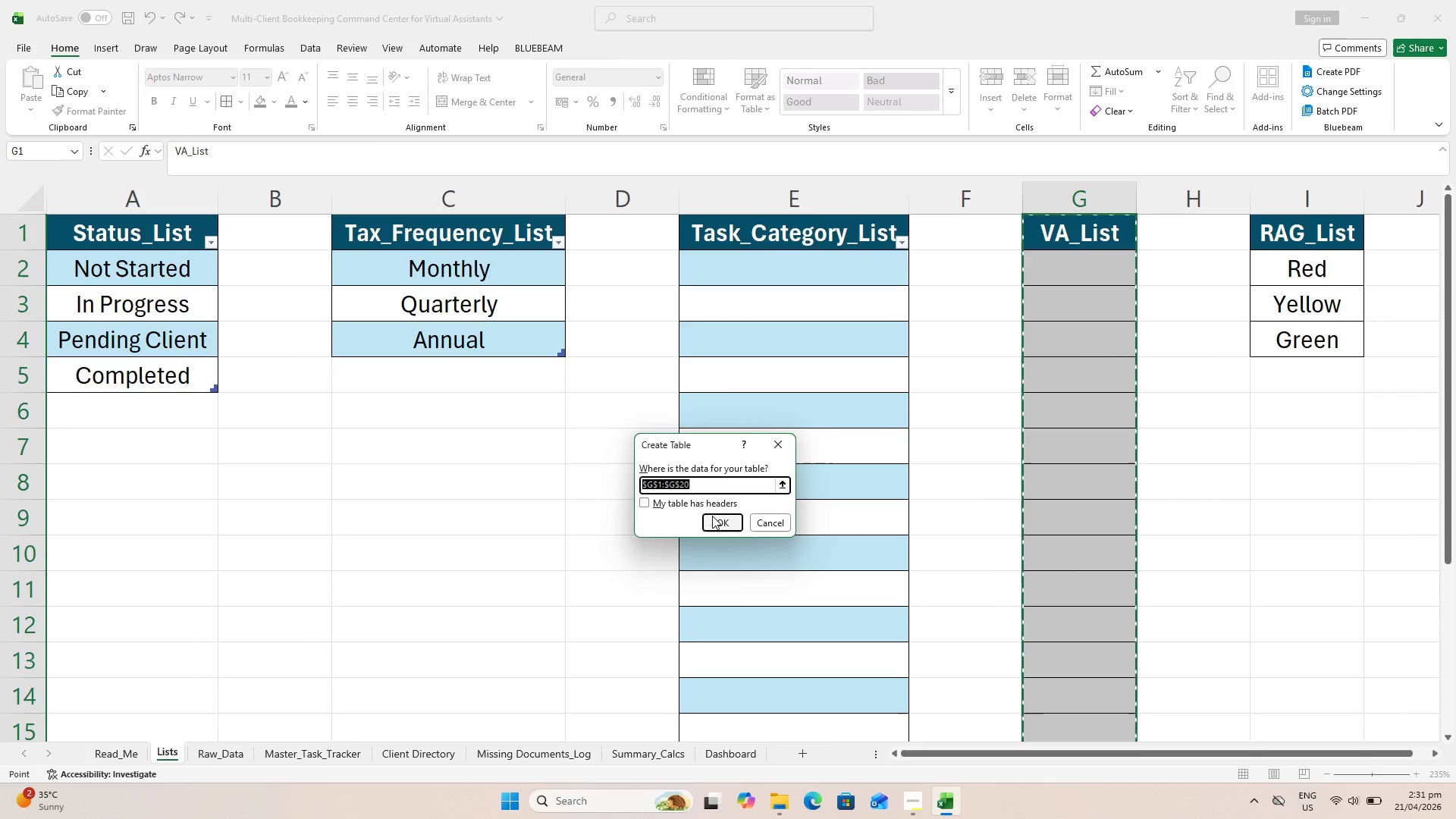 
left_click([677, 506])
 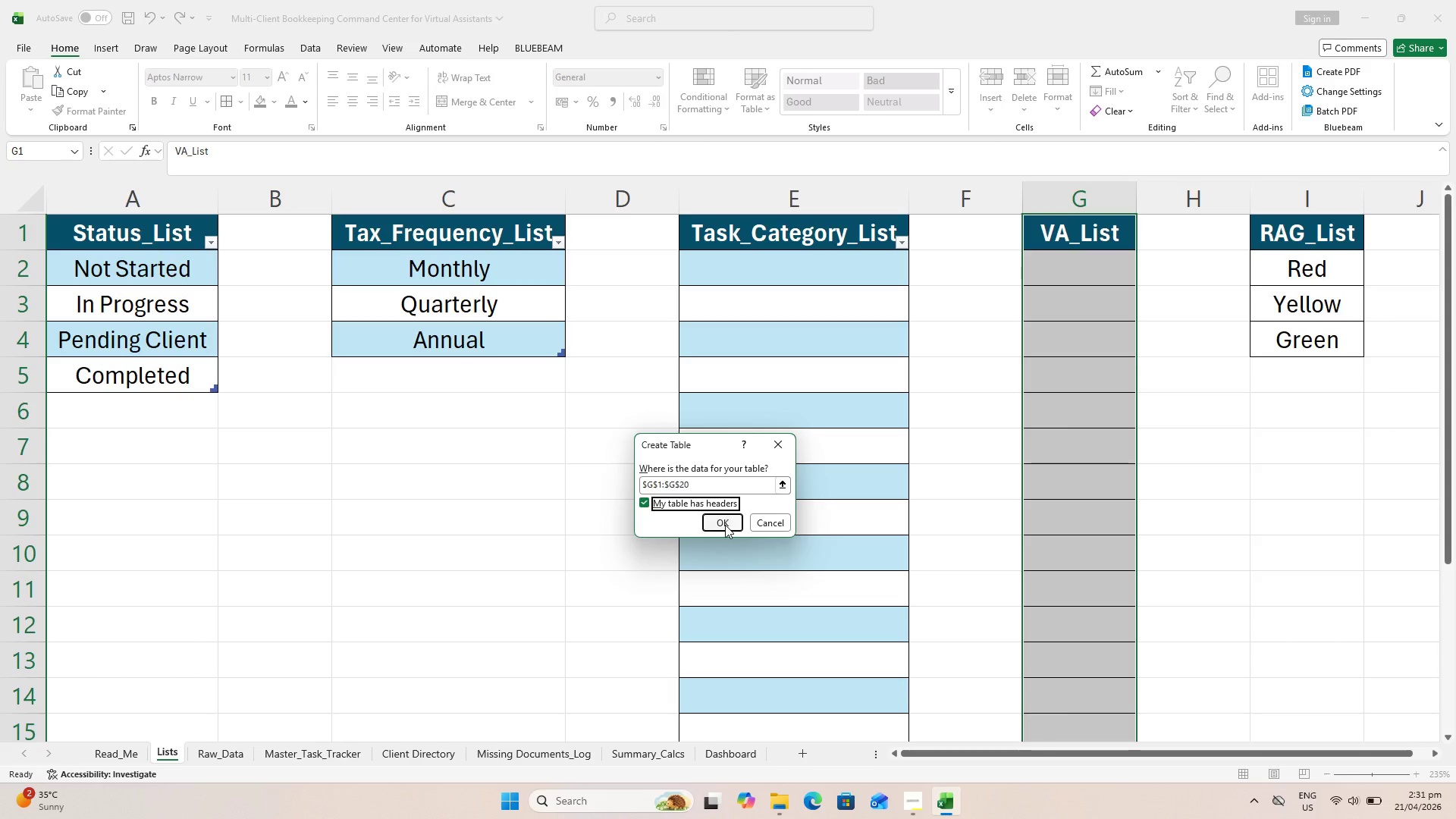 
left_click([723, 519])
 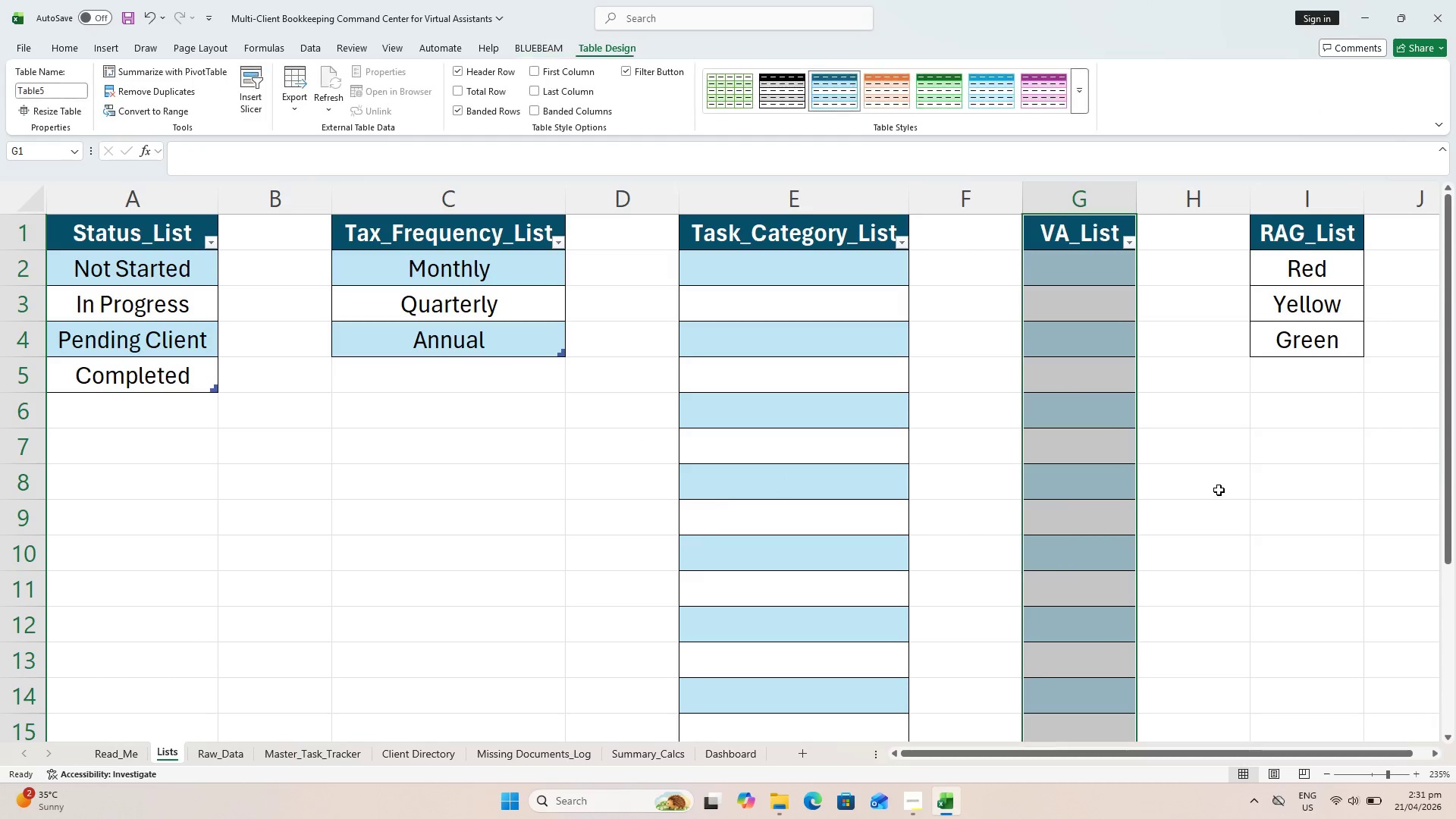 
scroll: coordinate [1219, 484], scroll_direction: up, amount: 1.0
 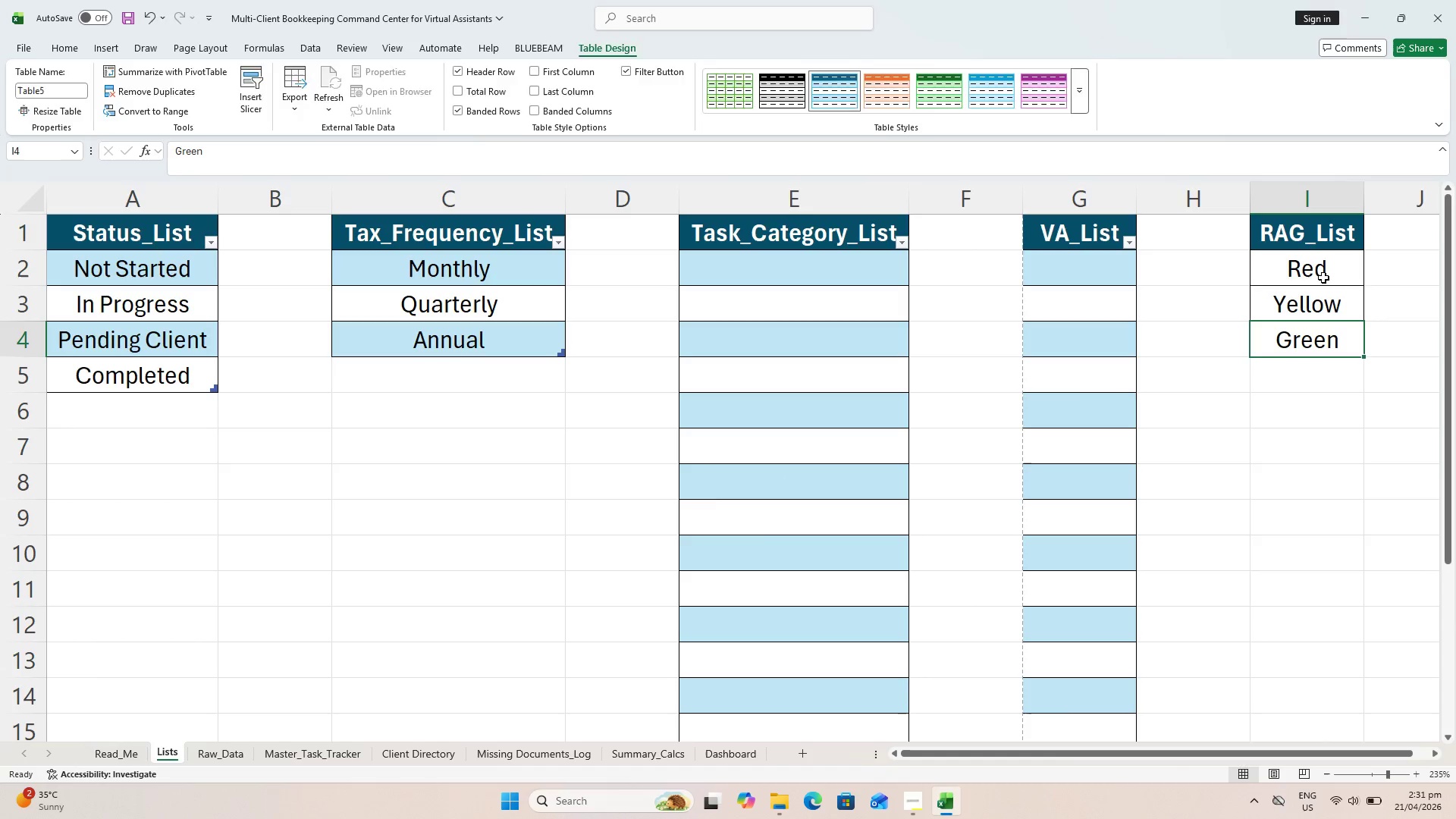 
left_click_drag(start_coordinate=[1312, 225], to_coordinate=[1313, 341])
 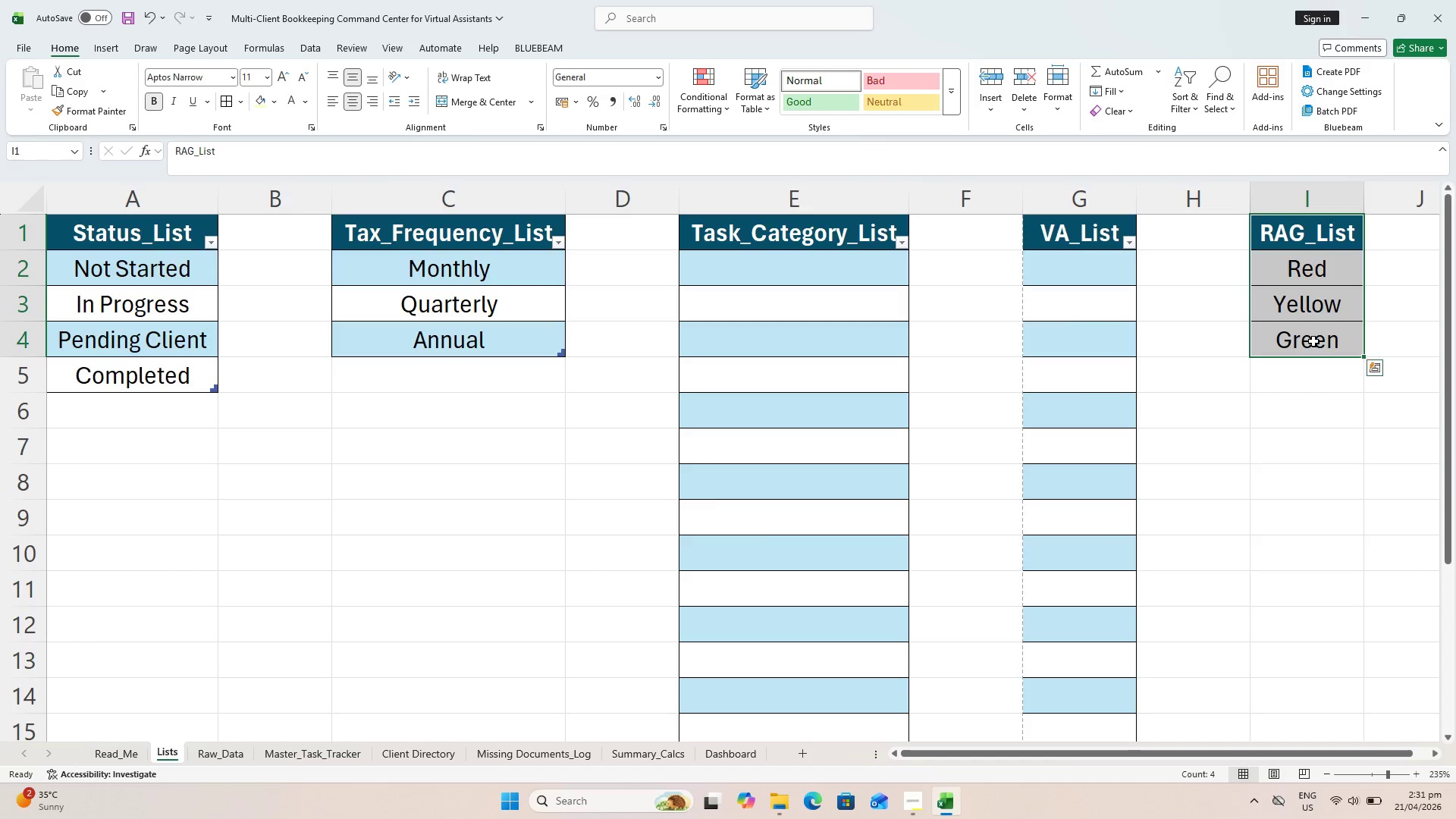 
key(Control+T)
 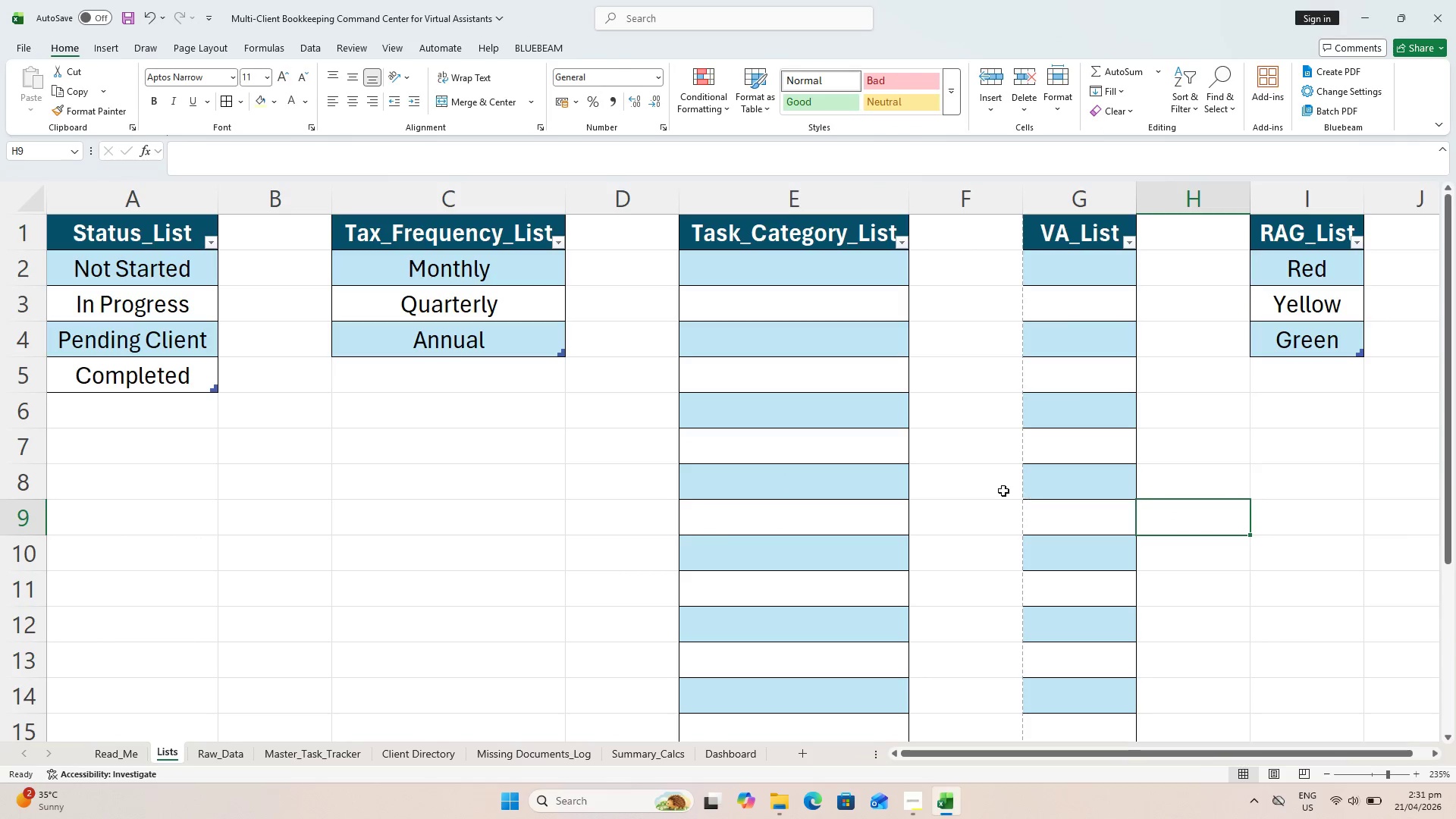 
hold_key(key=ControlLeft, duration=0.64)
left_click([146, 318])
 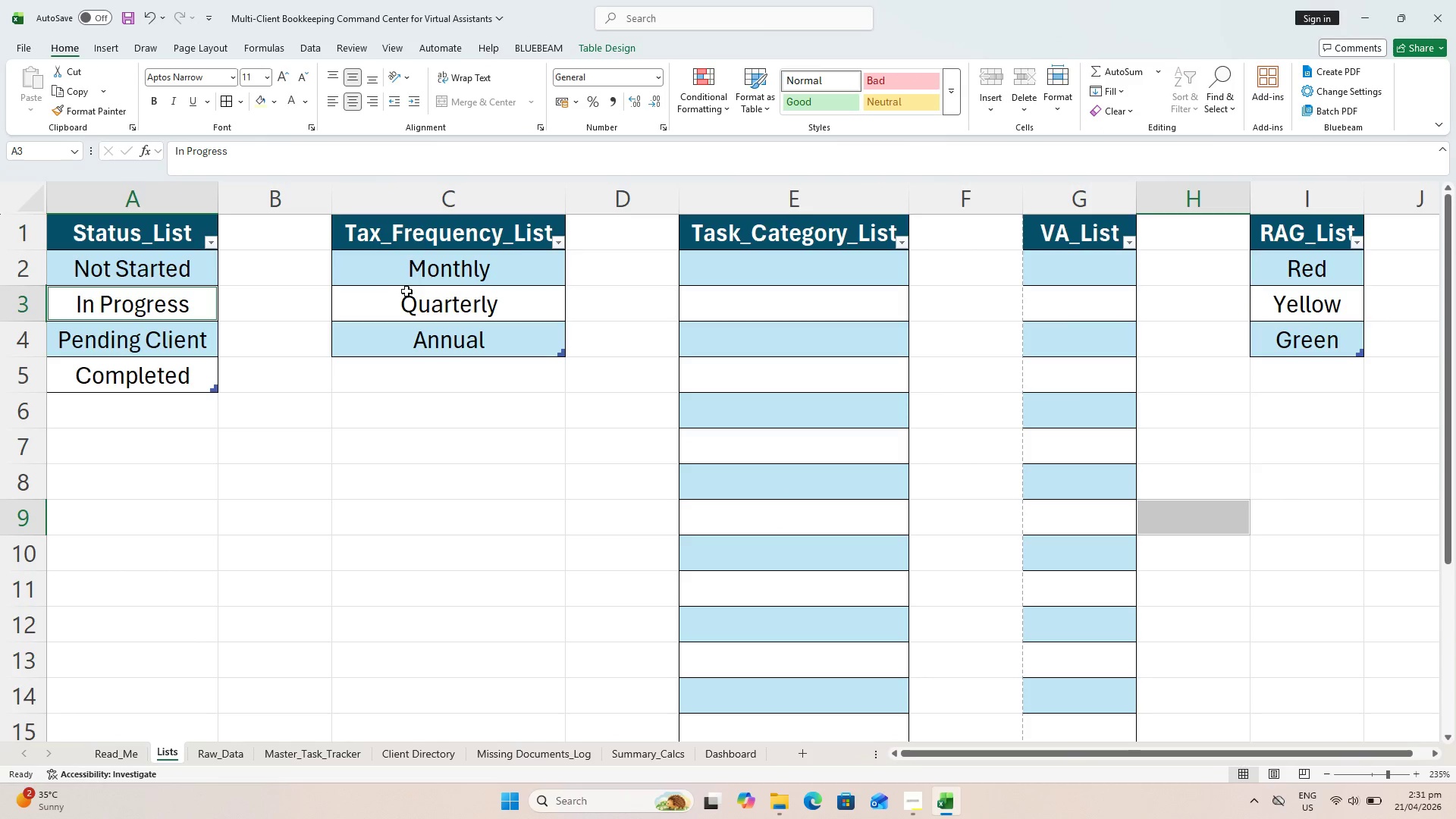 
hold_key(key=ControlLeft, duration=2.25)
left_click([1326, 304])
 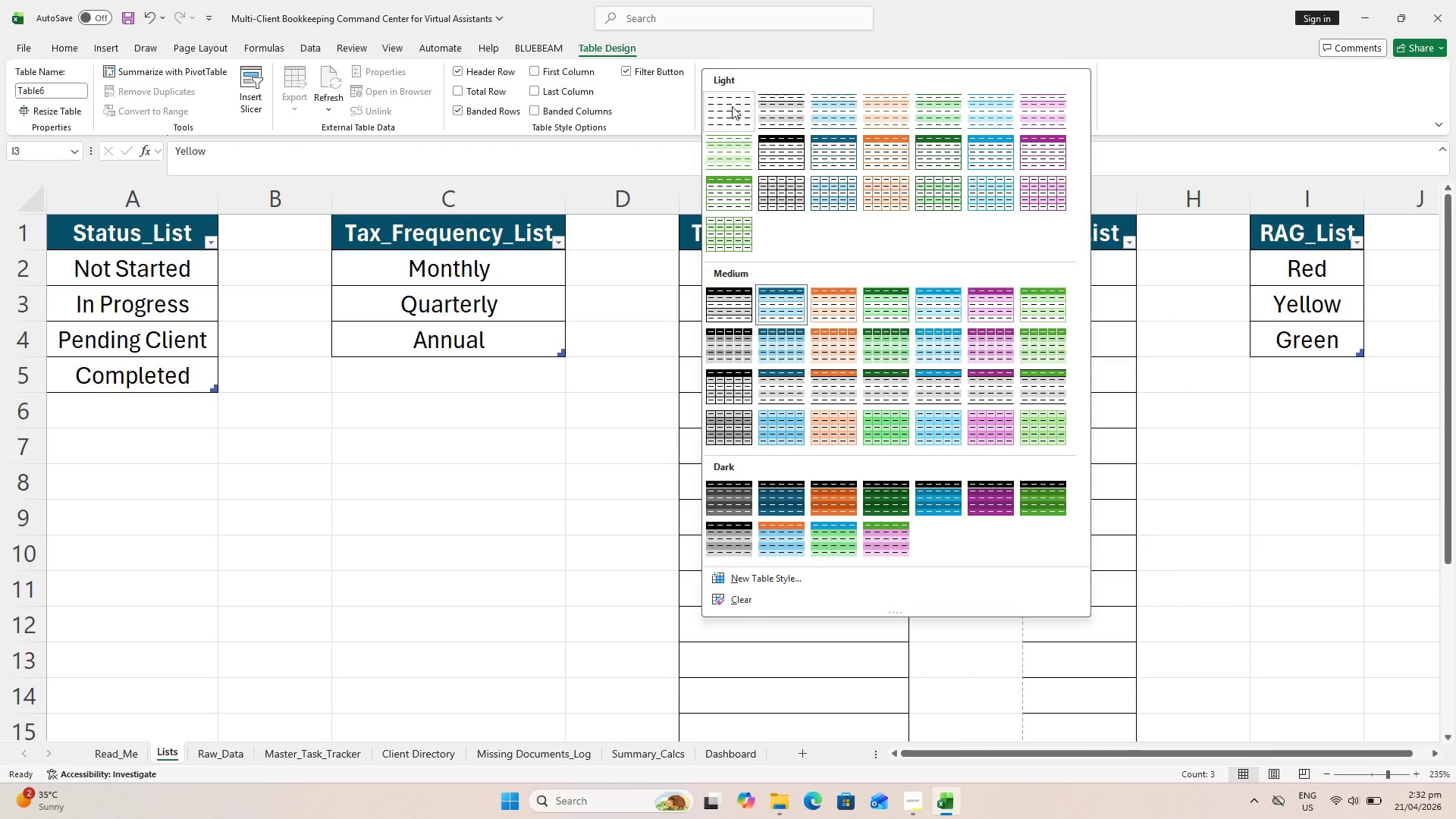 
wait(5.92)
 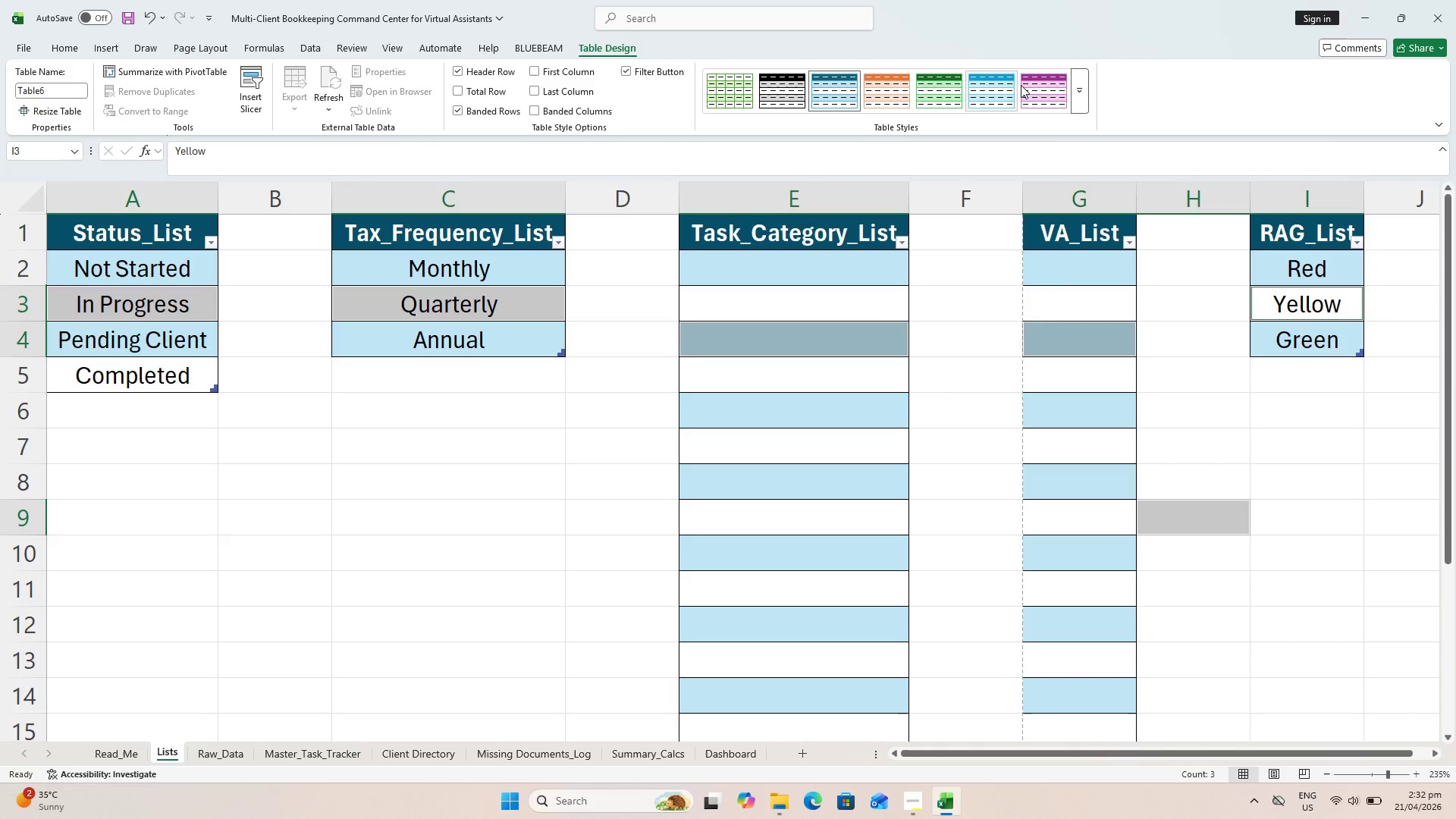 
key(Control+S)
 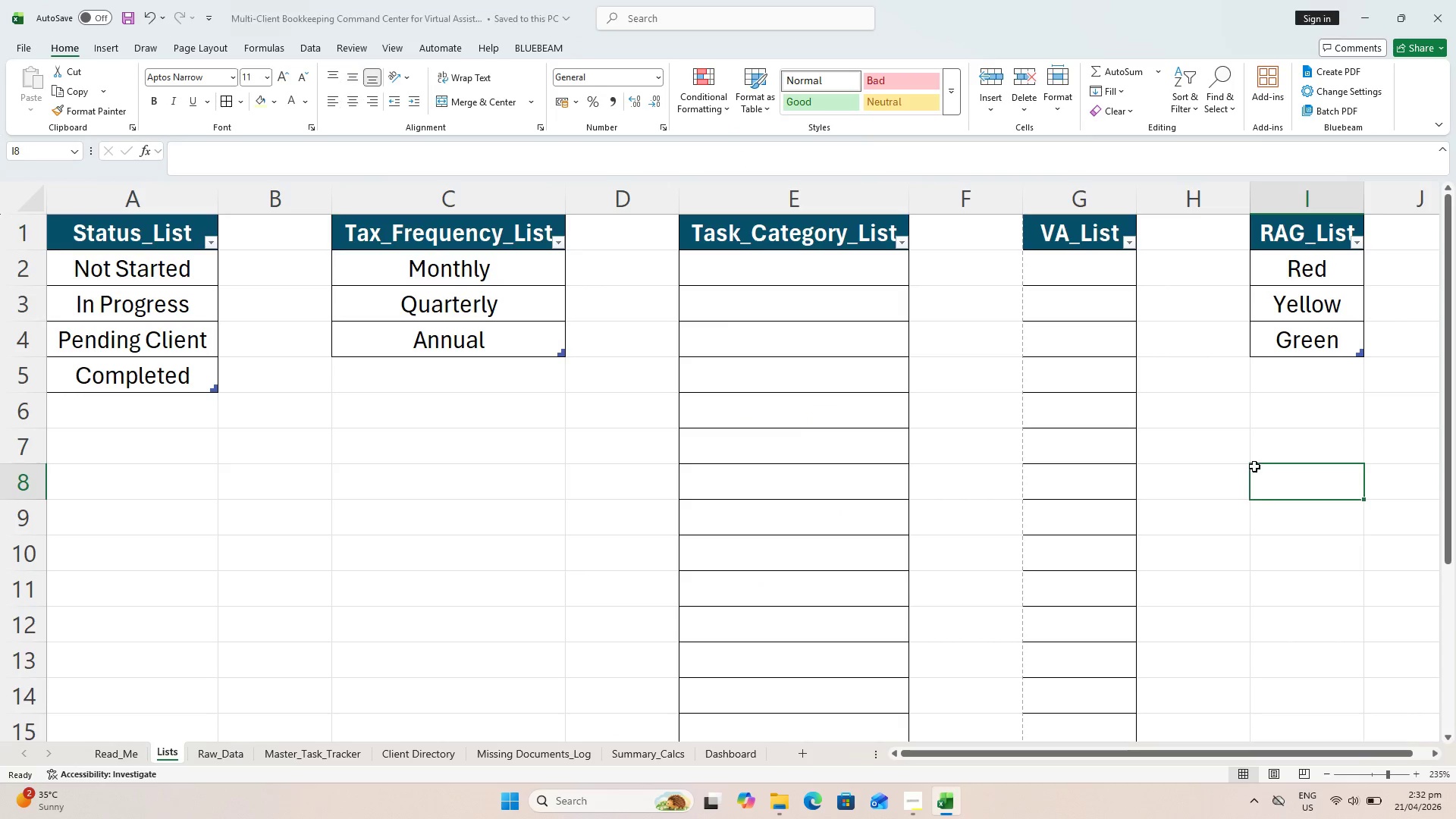 
key(Control+S)
 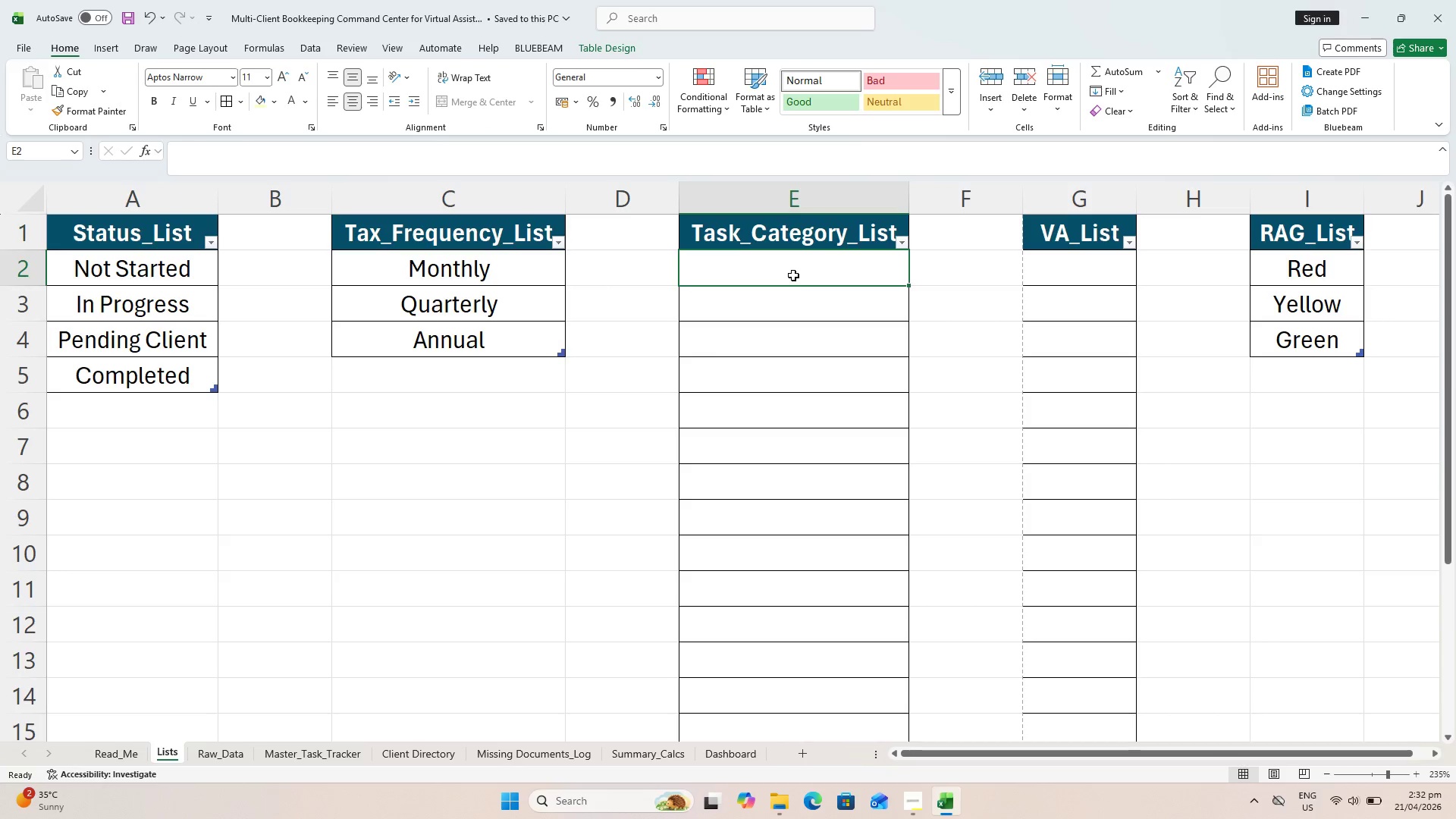 
key(Equal)
 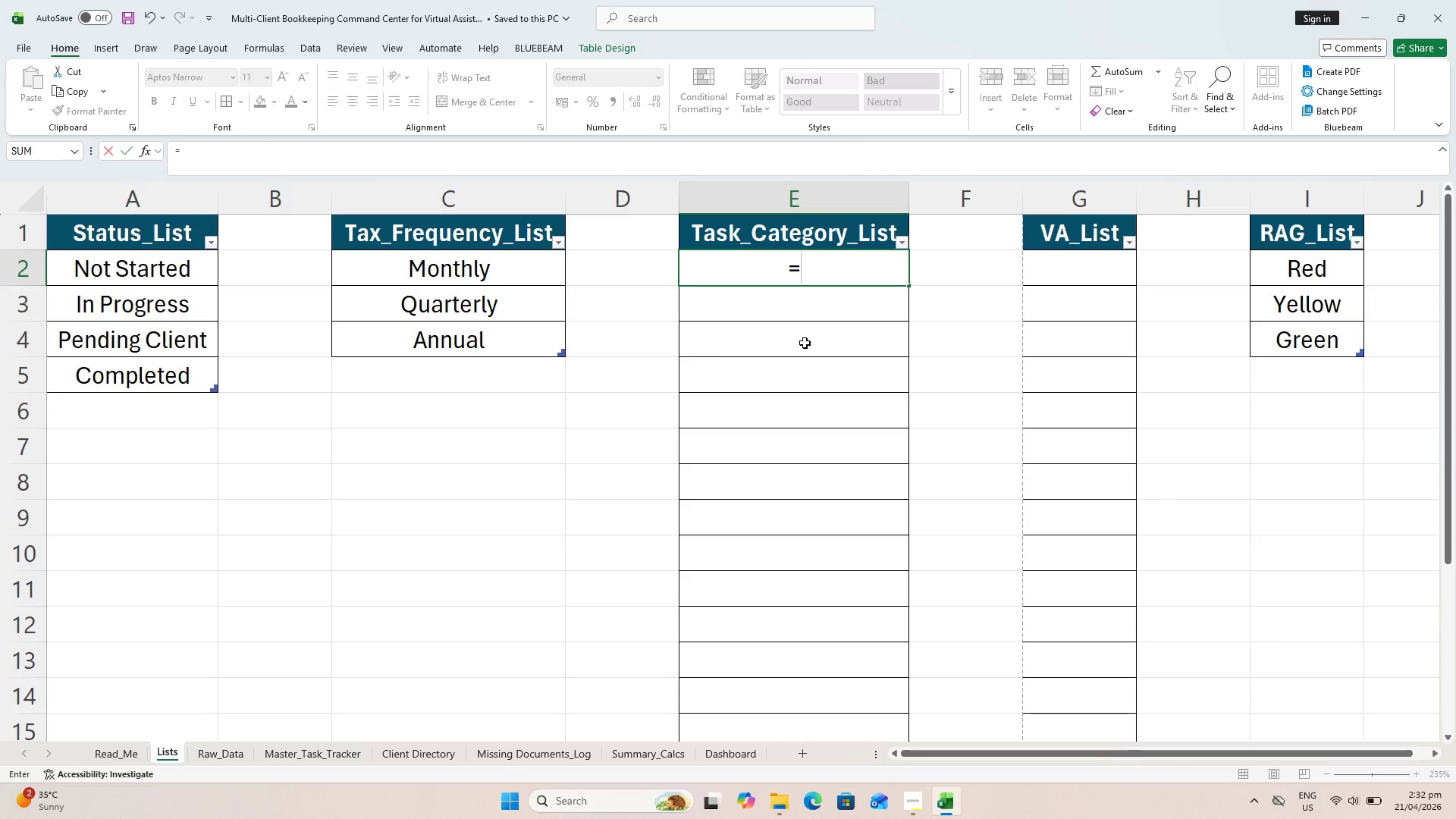 
type(UNIQU==)
key(Backspace)
key(Backspace)
type(E()
 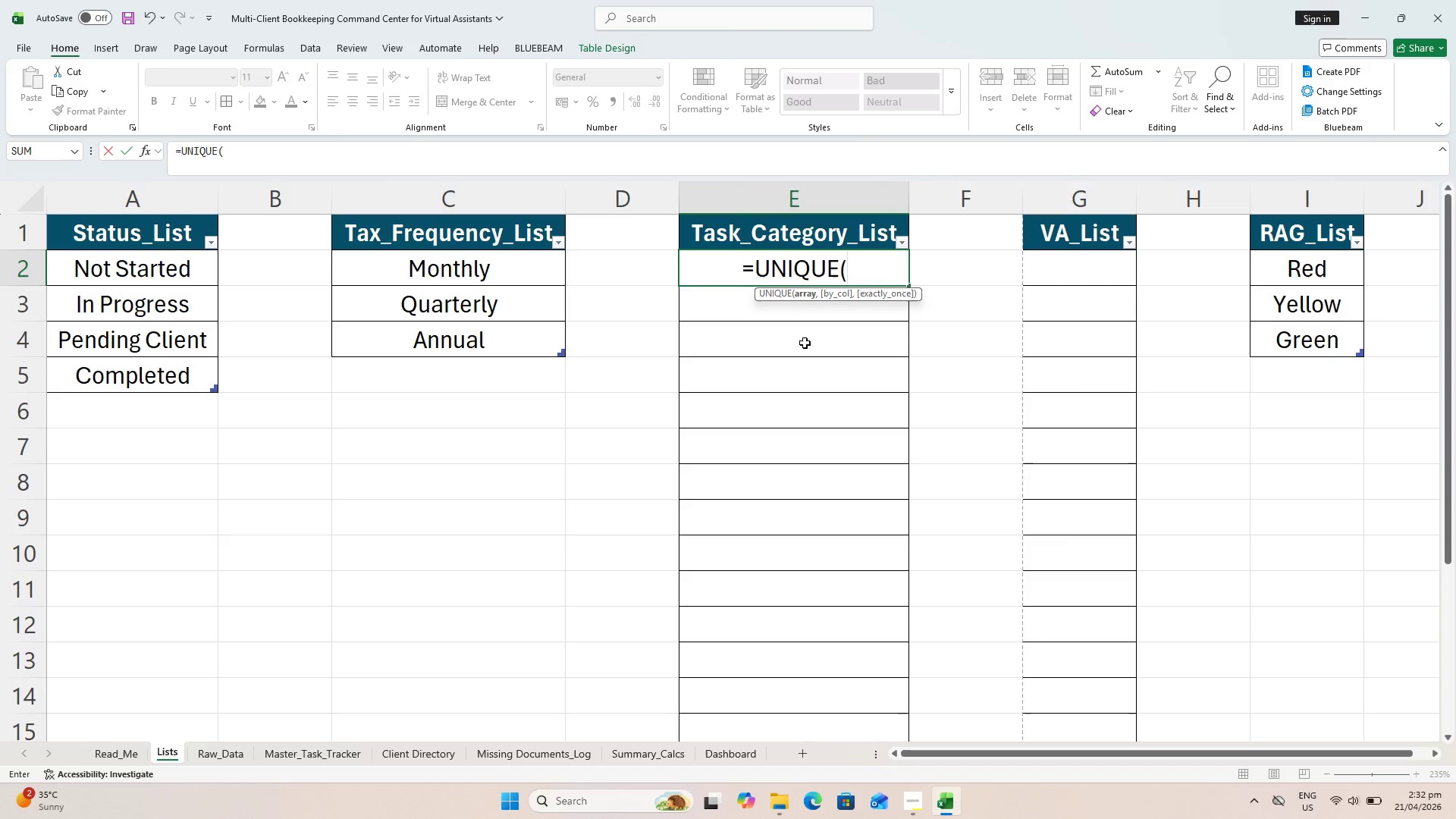 
wait(11.81)
 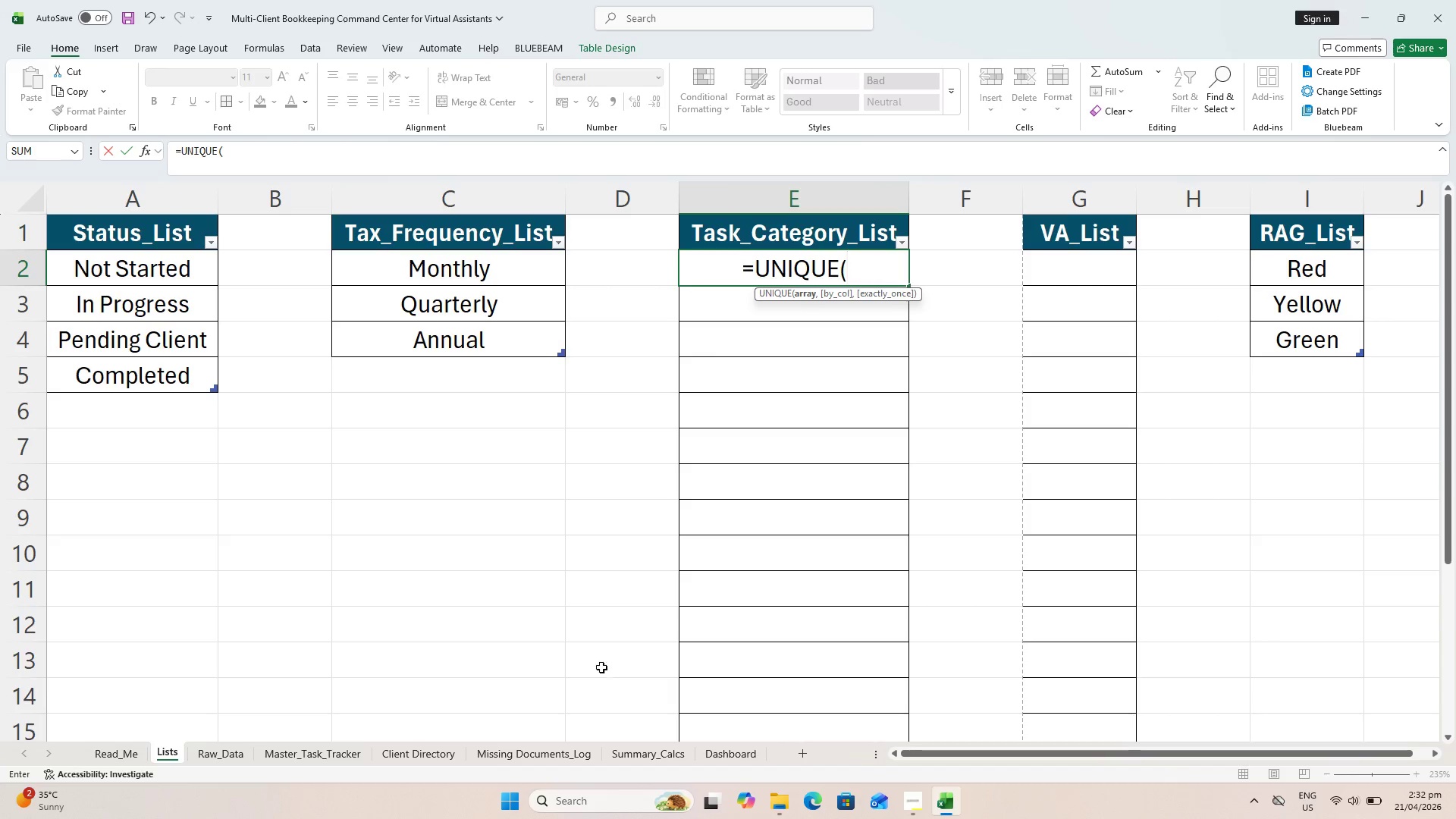 
scroll: coordinate [418, 576], scroll_direction: up, amount: 9.0
 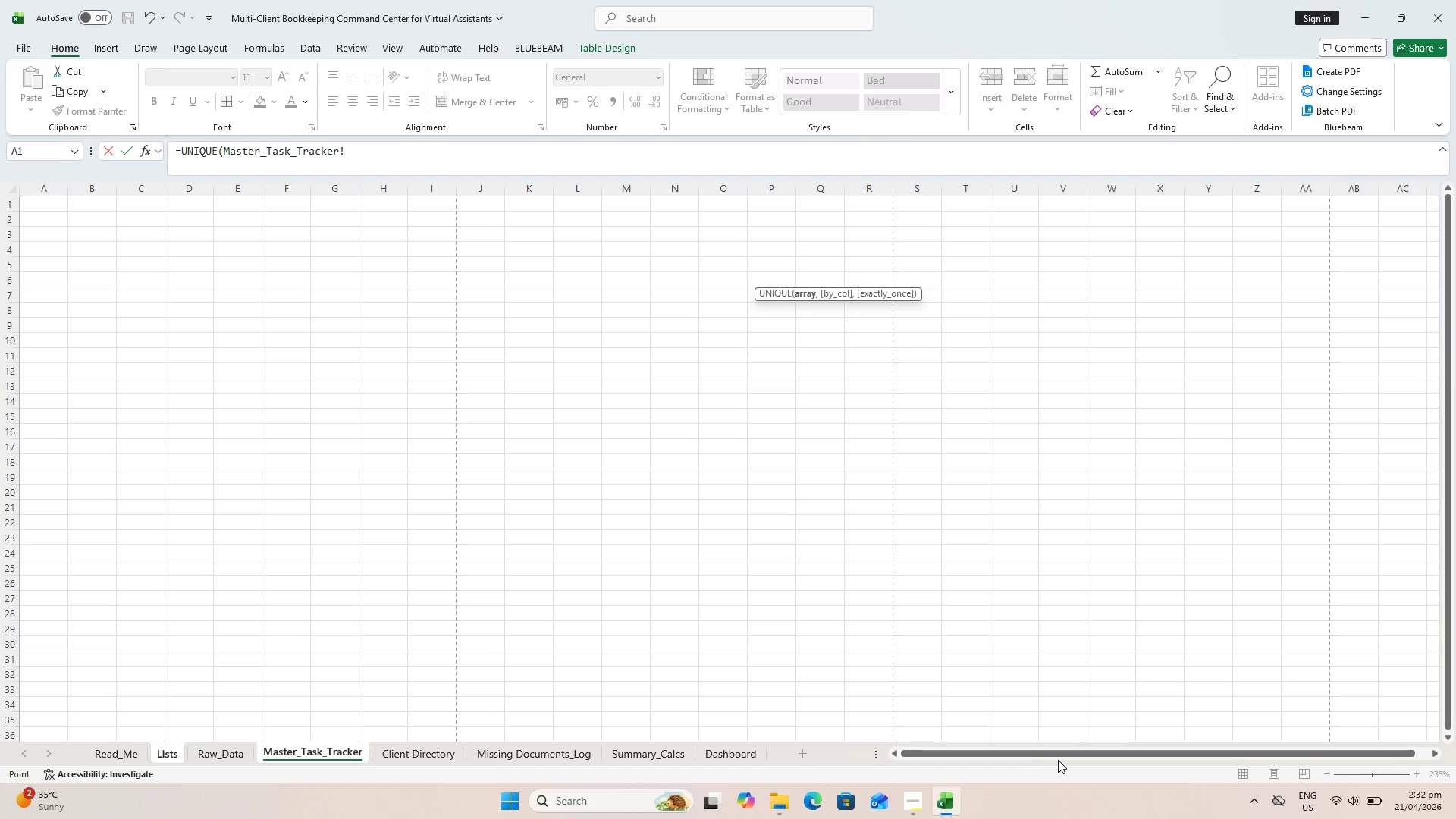 
left_click_drag(start_coordinate=[1032, 751], to_coordinate=[956, 763])
 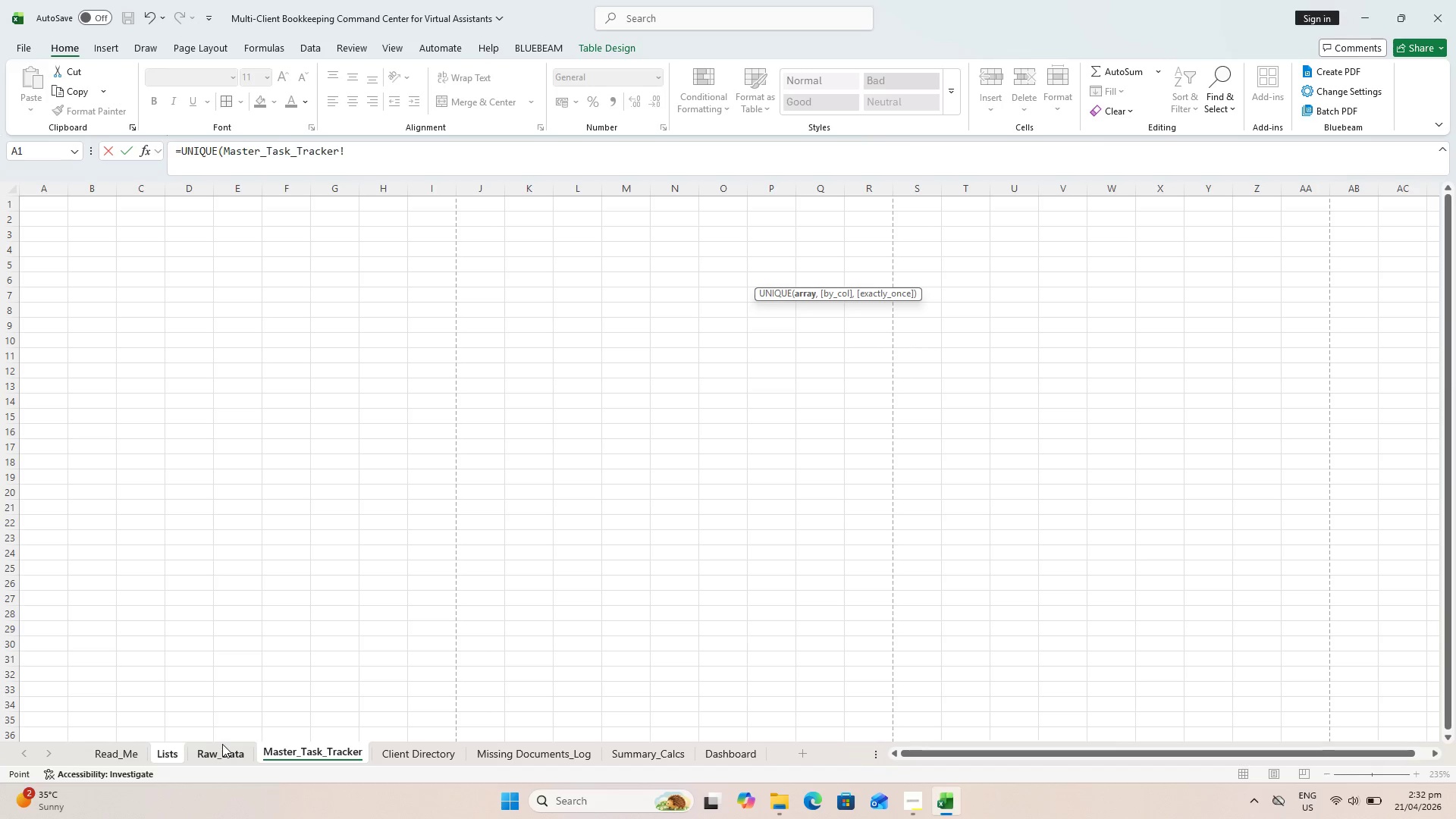 
left_click([225, 752])
 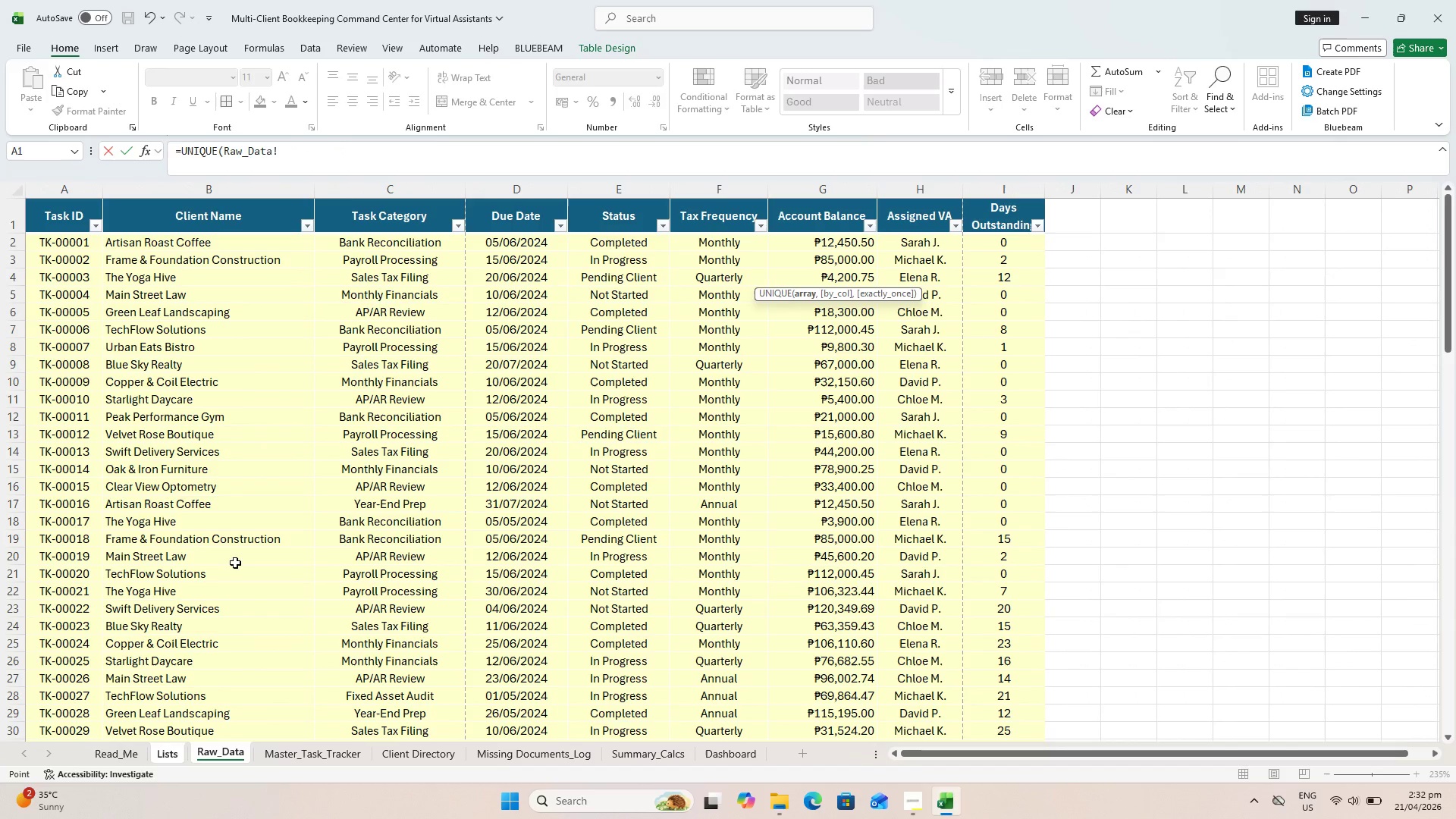 
scroll: coordinate [353, 385], scroll_direction: up, amount: 1.0
 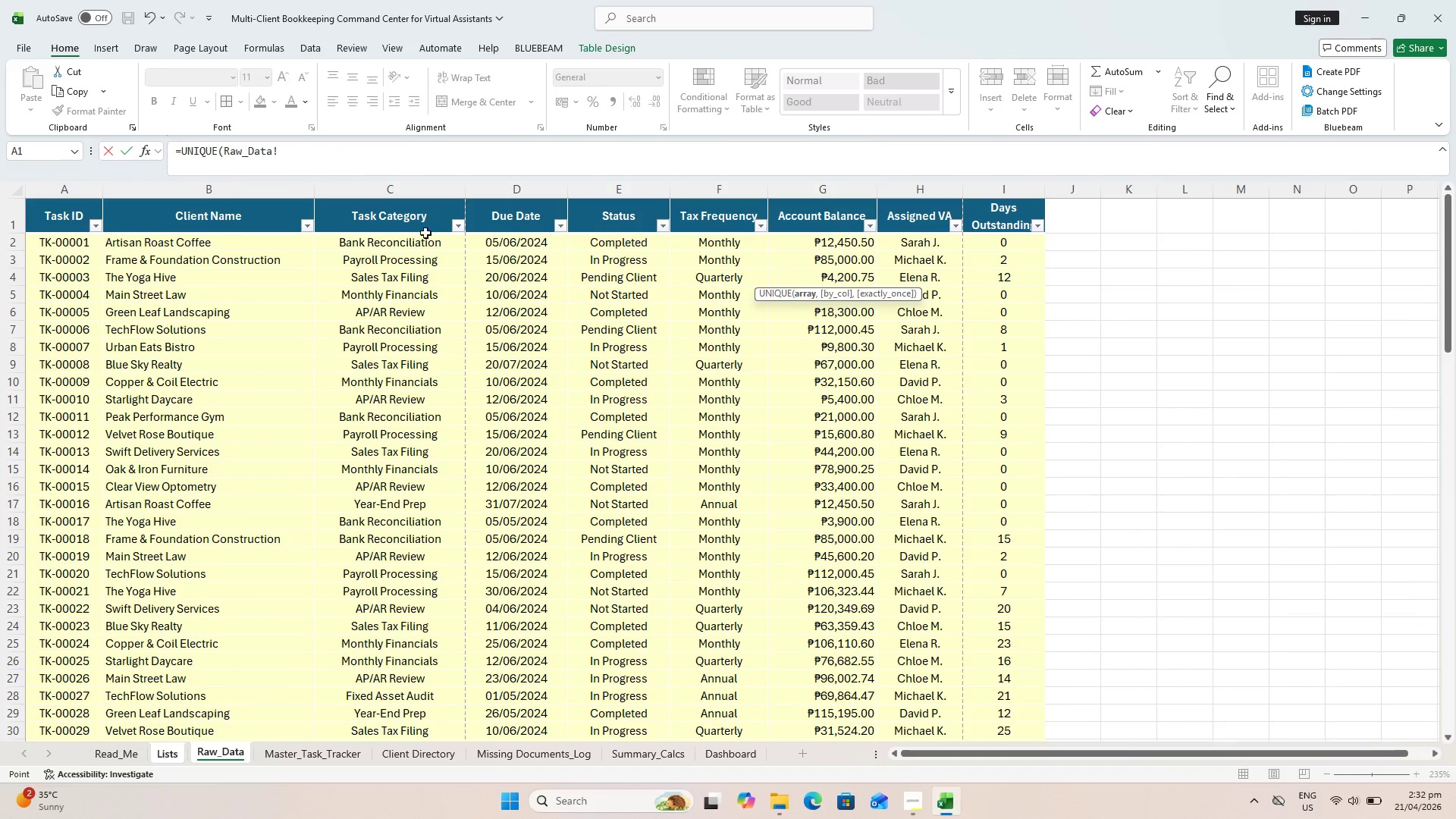 
left_click([416, 247])
 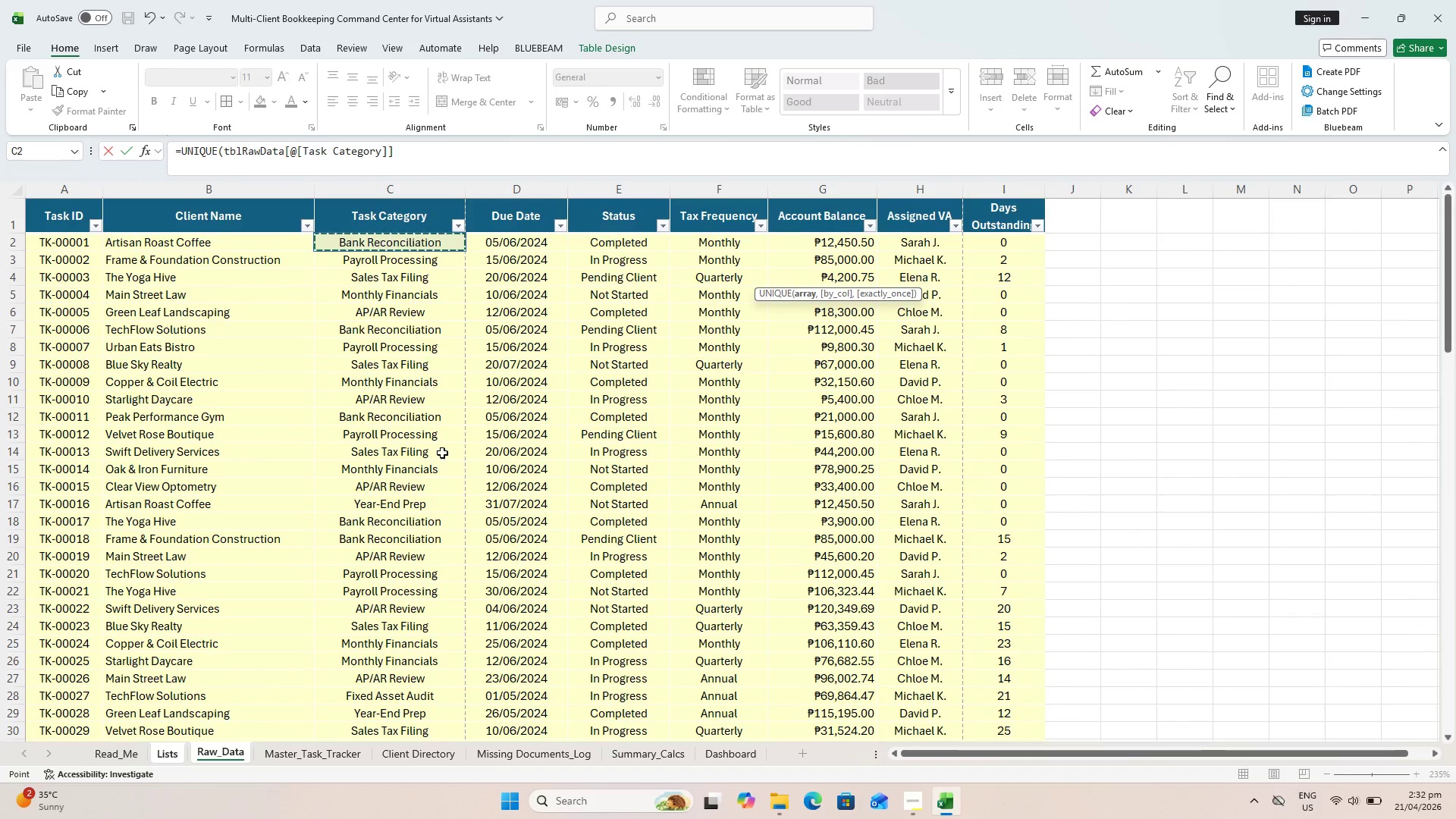 
scroll: coordinate [419, 247], scroll_direction: up, amount: 3.0
 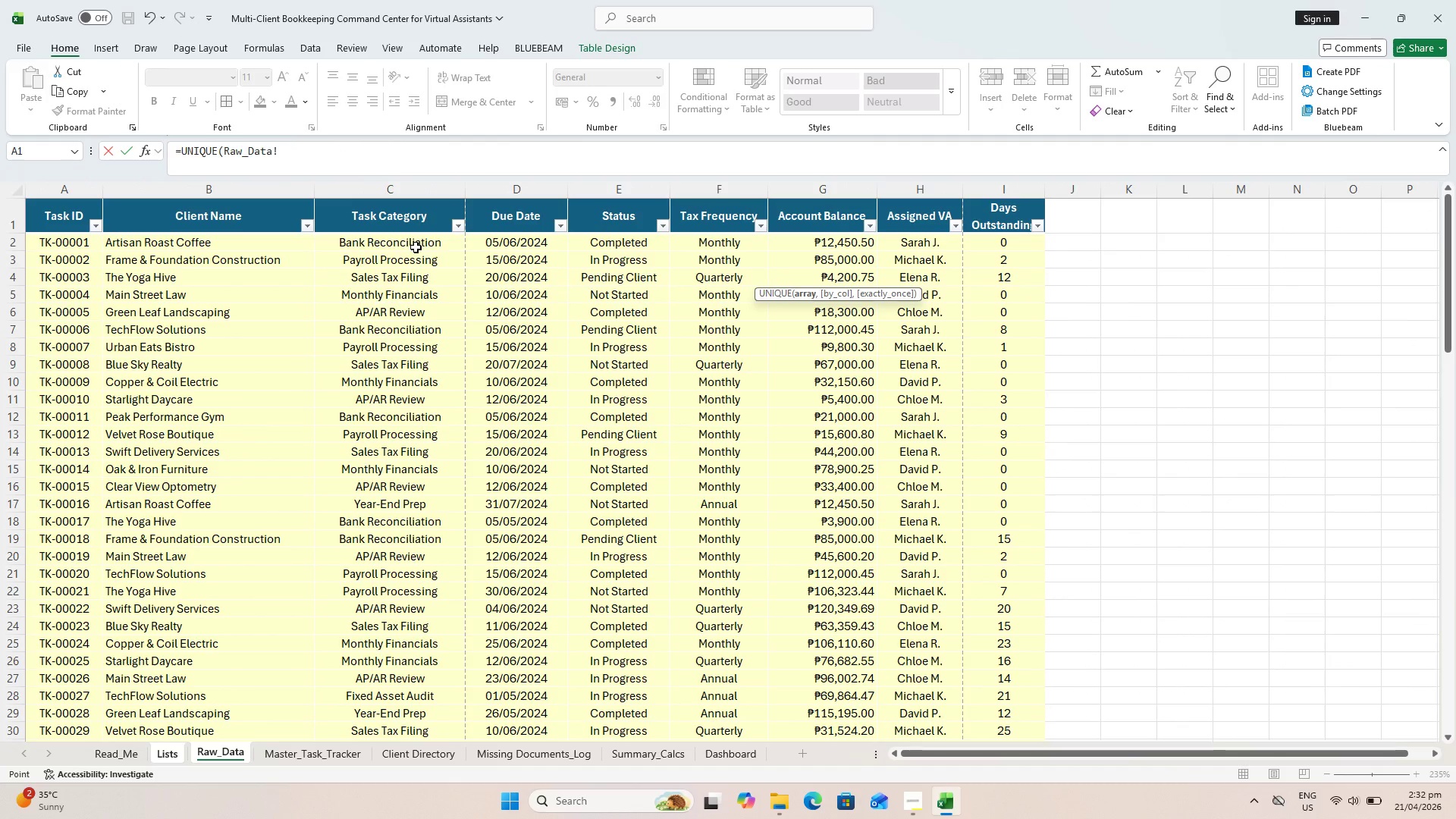 
scroll: coordinate [453, 522], scroll_direction: down, amount: 29.0
 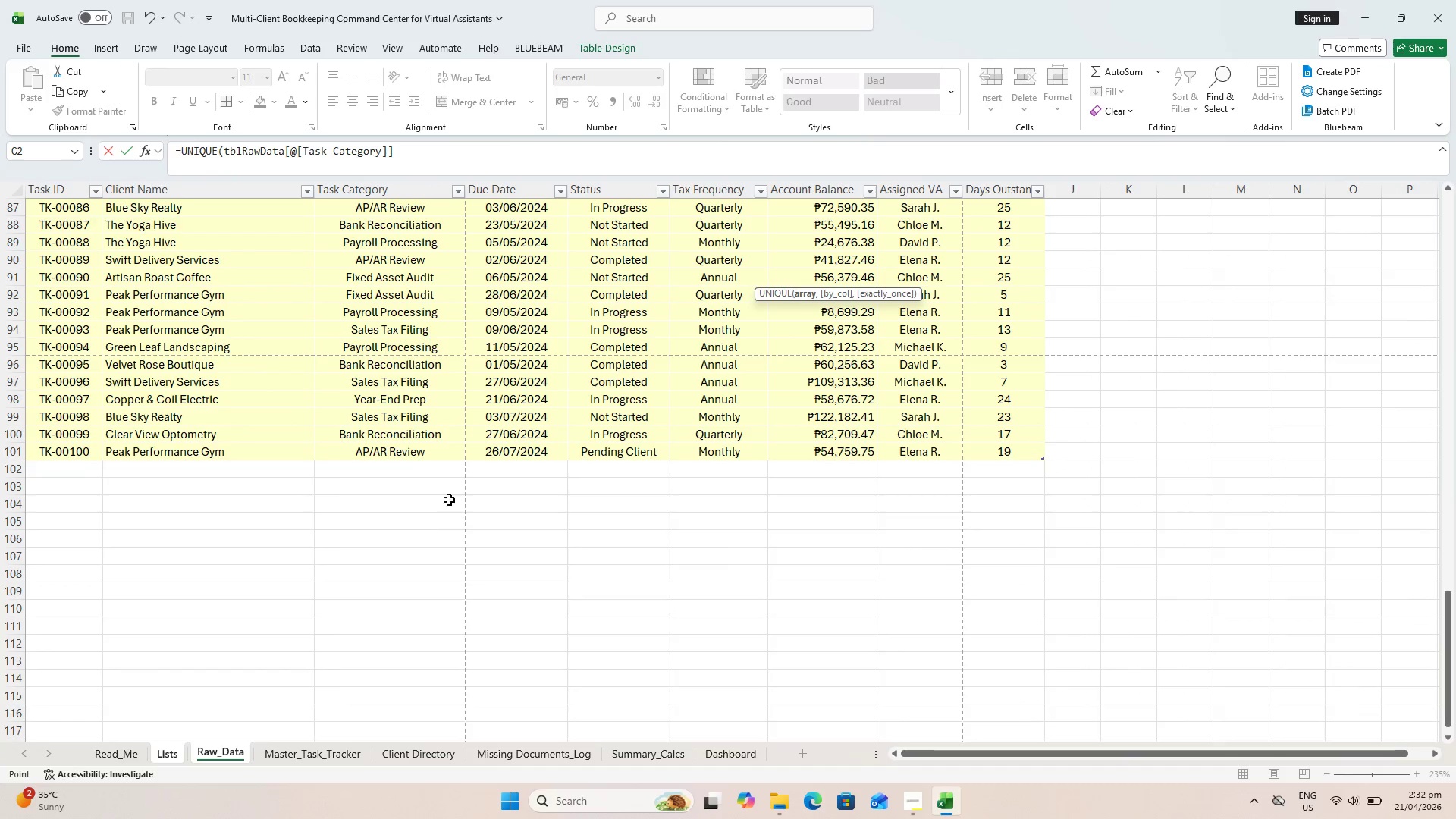 
hold_key(key=ShiftLeft, duration=0.47)
 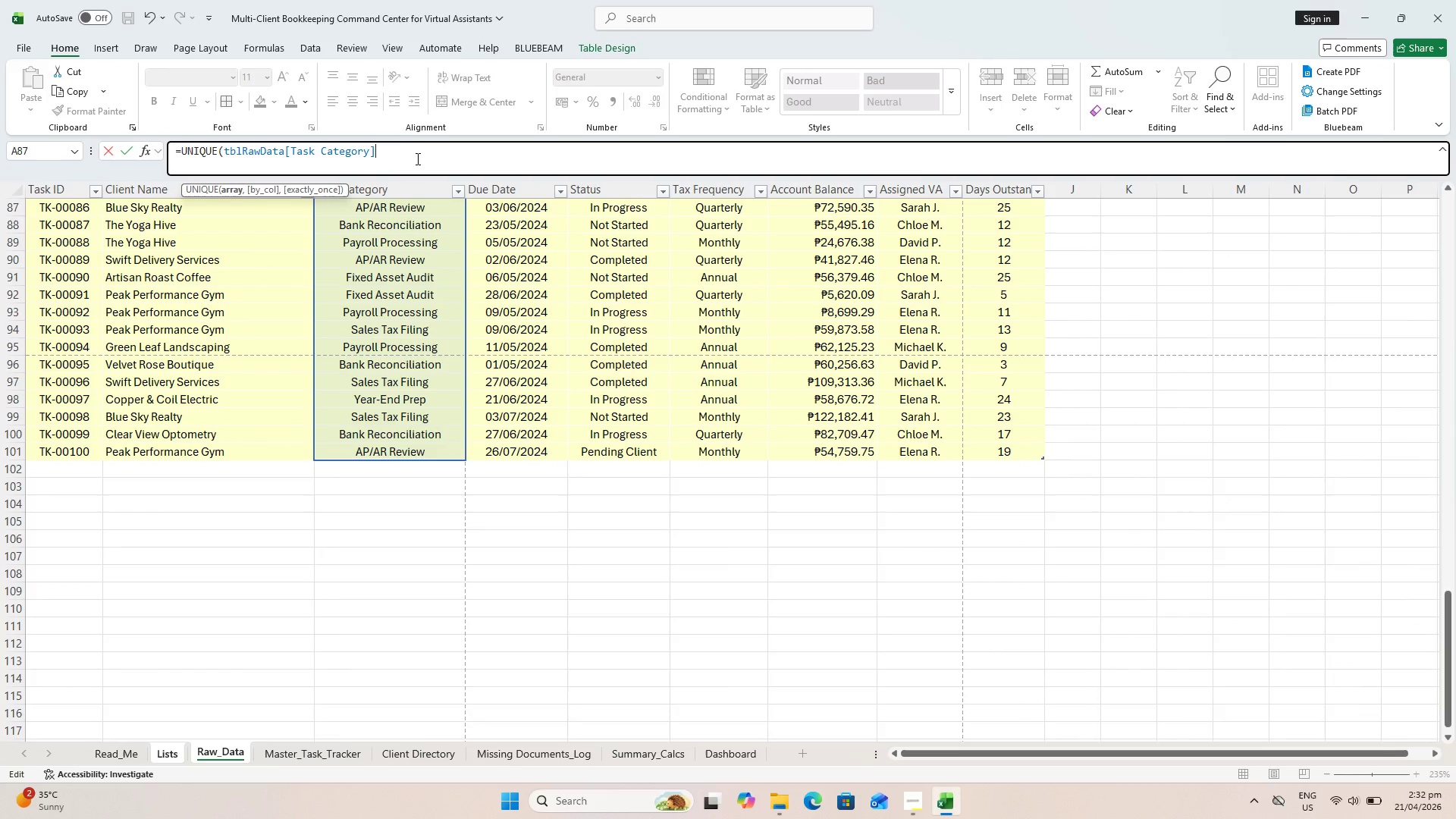 
key(Comma)
 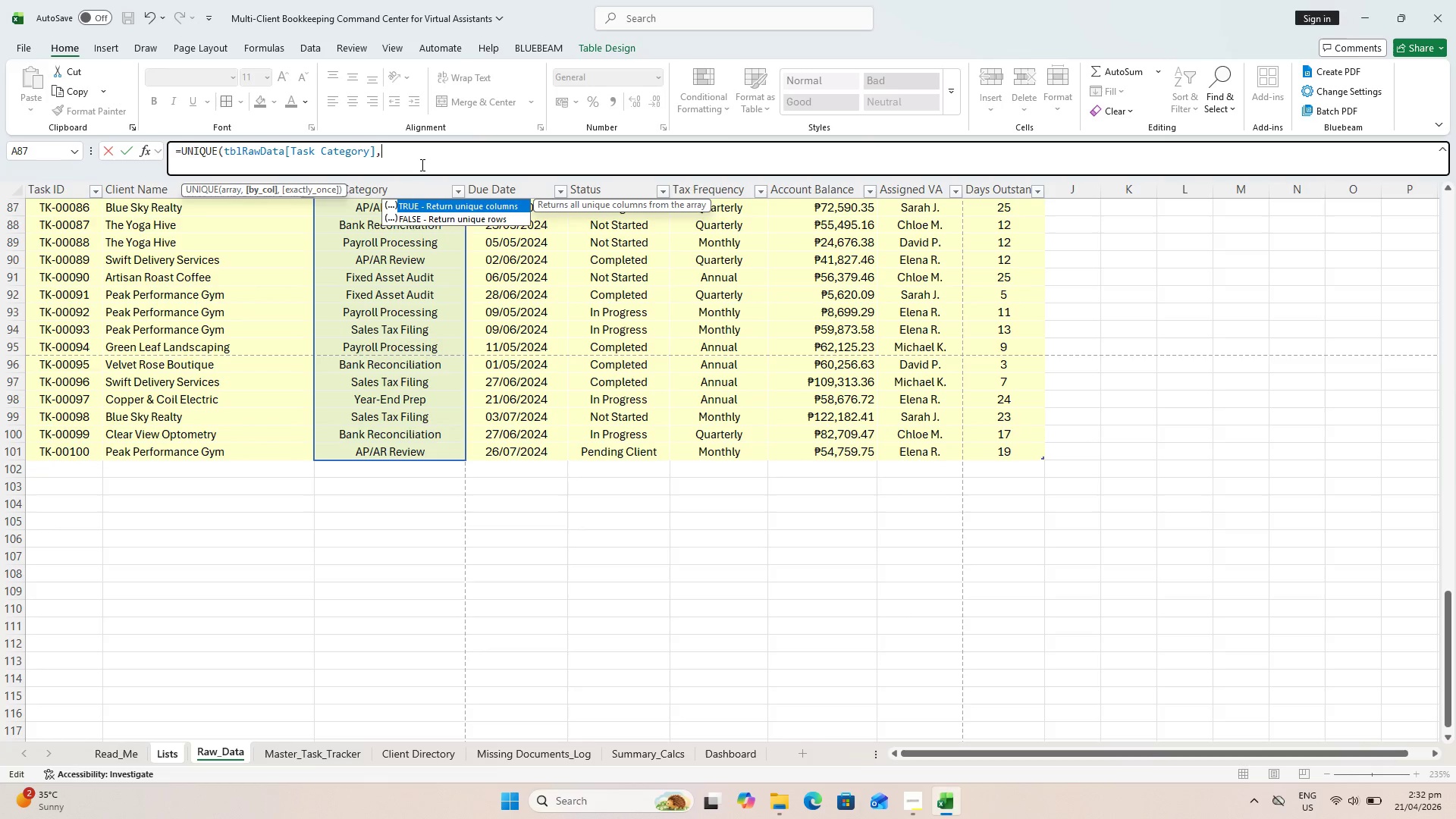 
wait(9.47)
 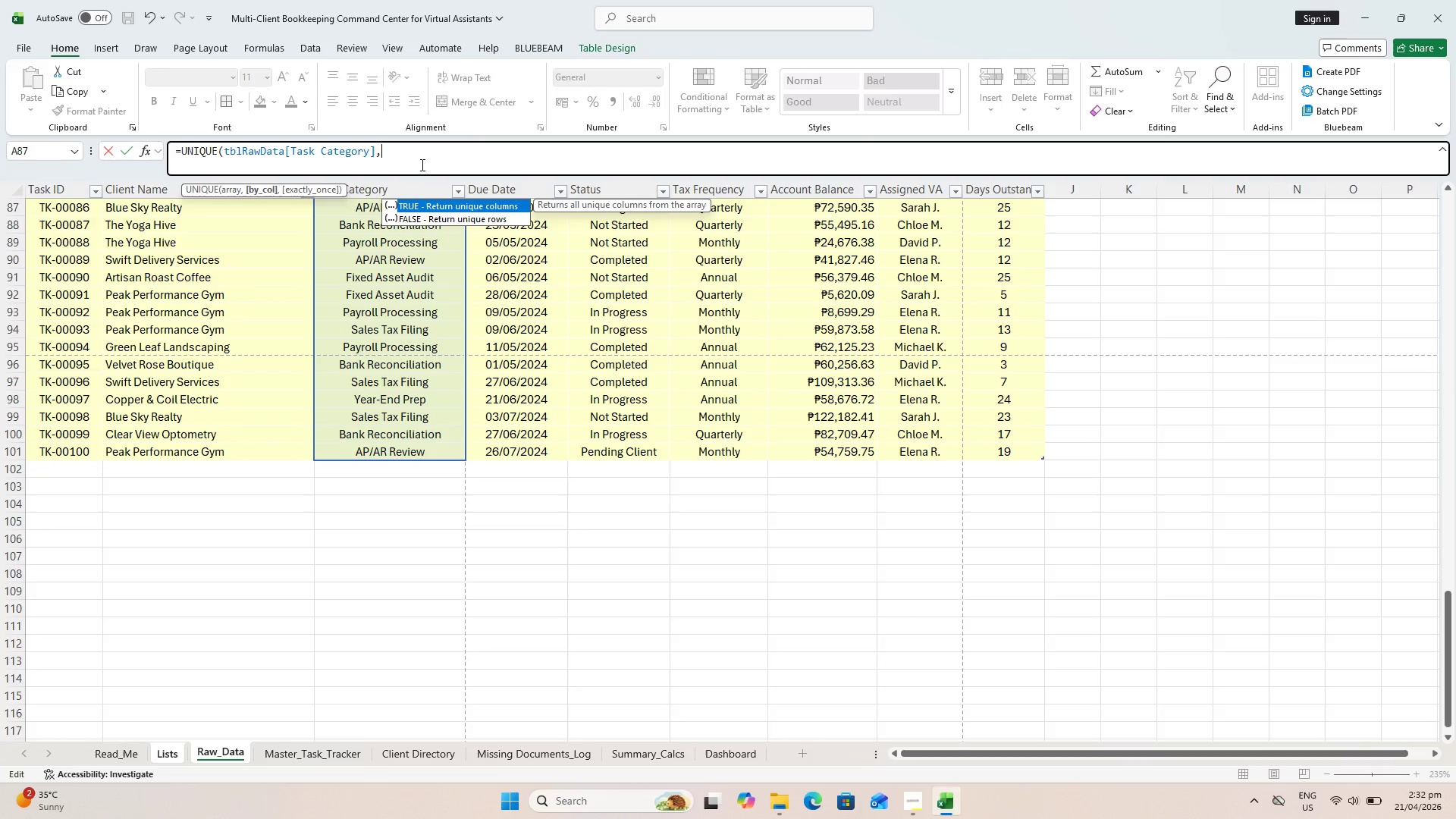 
left_click([443, 205])
 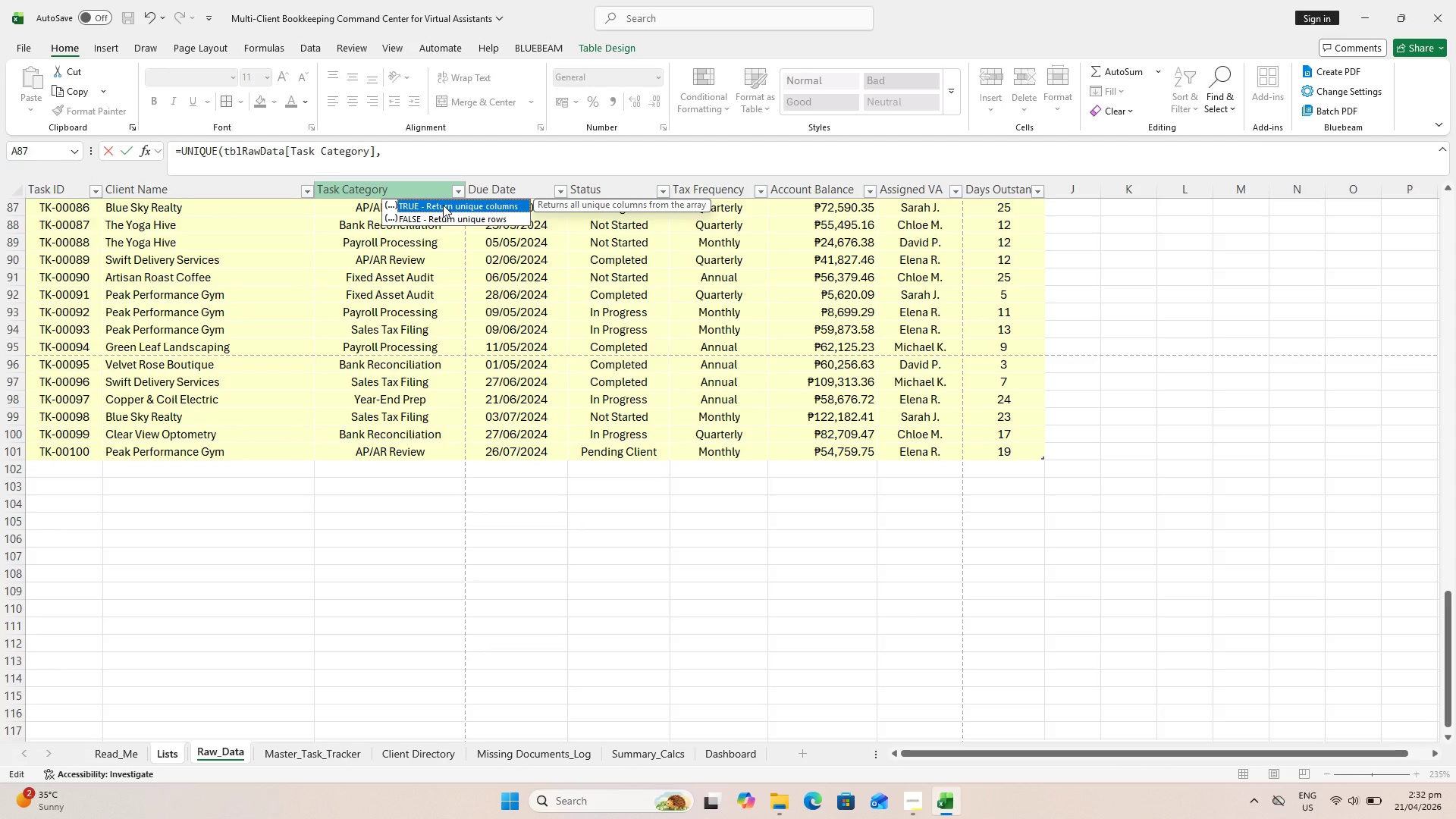 
double_click([443, 205])
 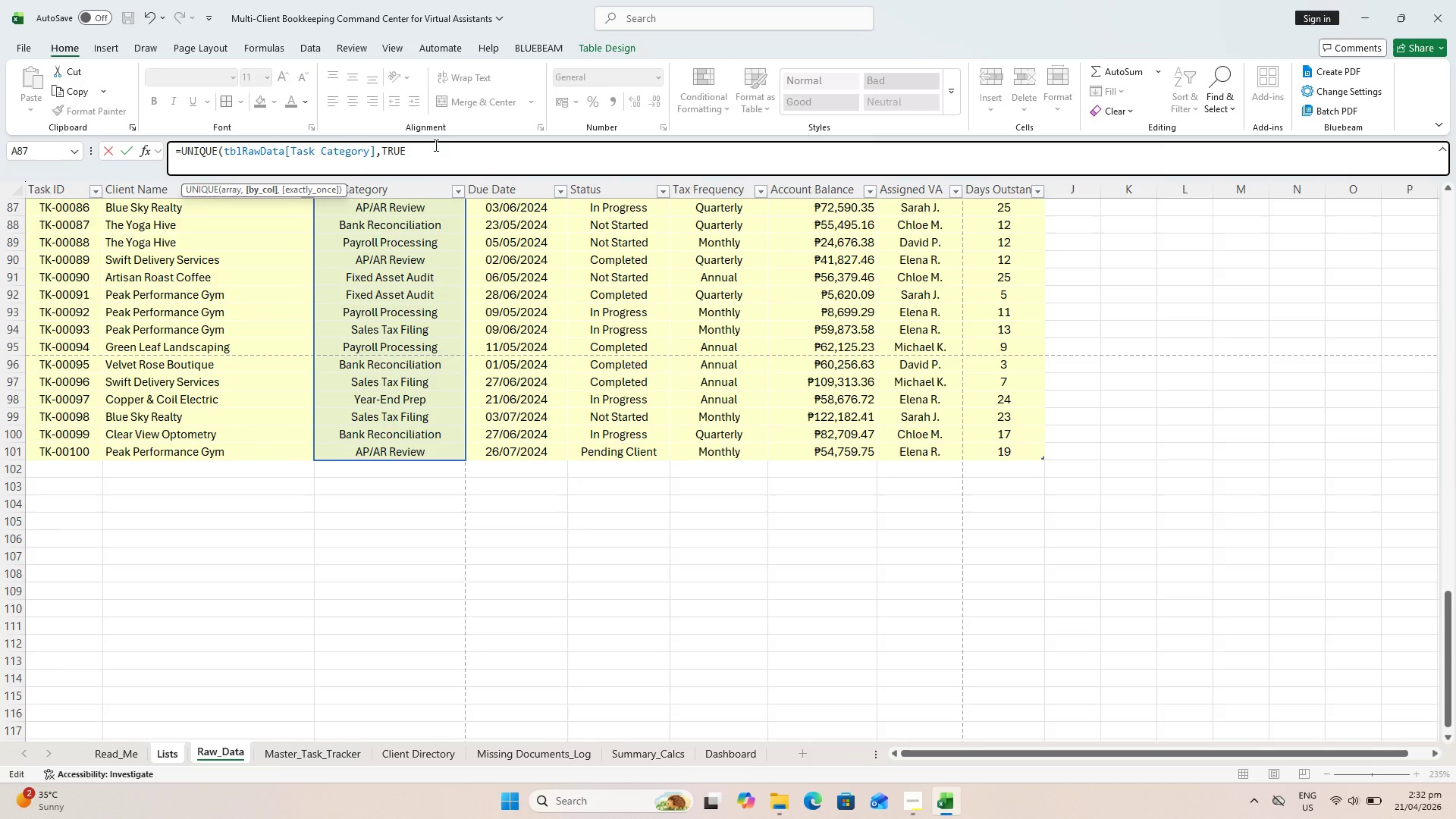 
double_click([431, 165])
 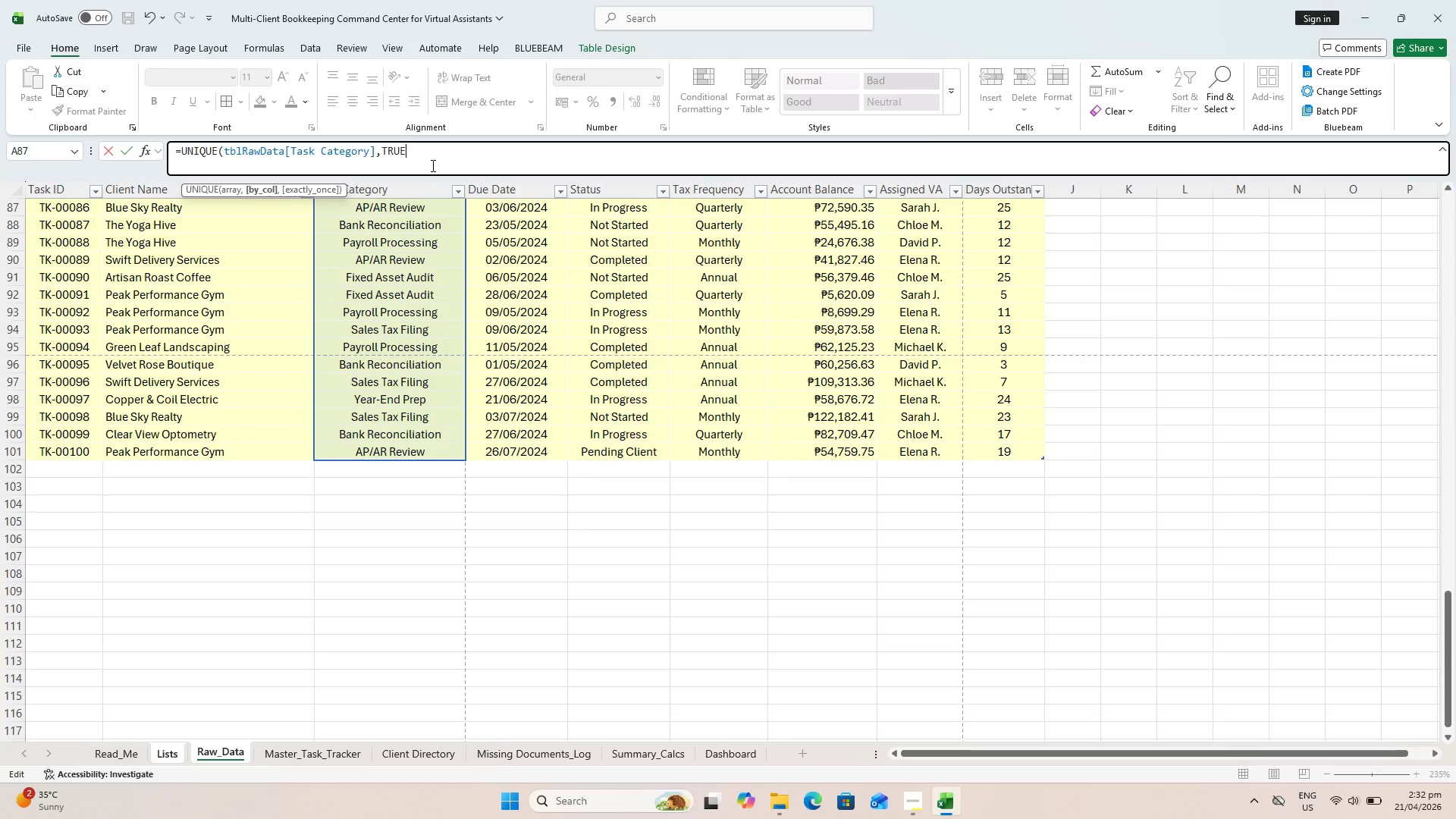 
triple_click([431, 165])
 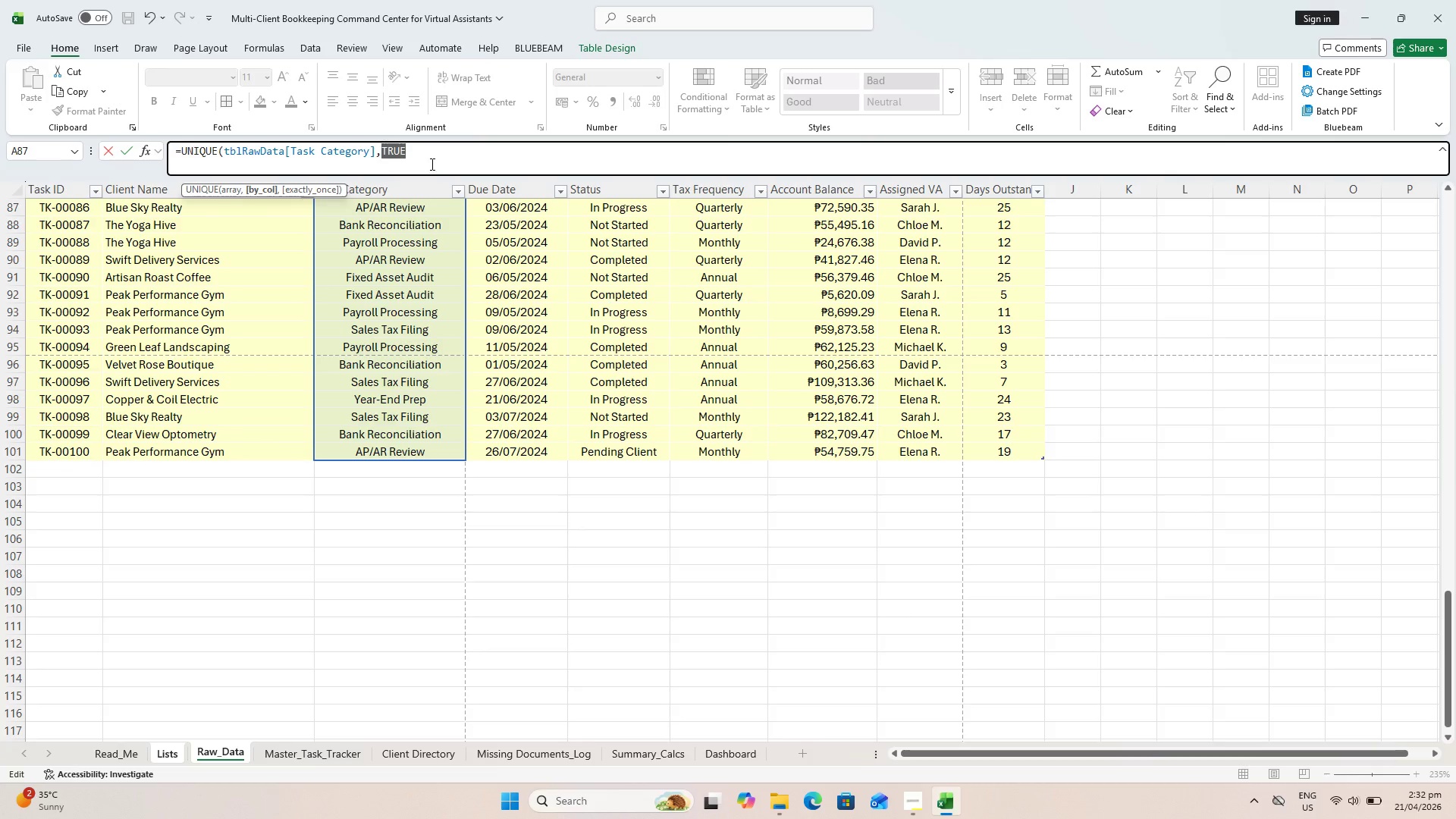 
left_click([432, 161])
 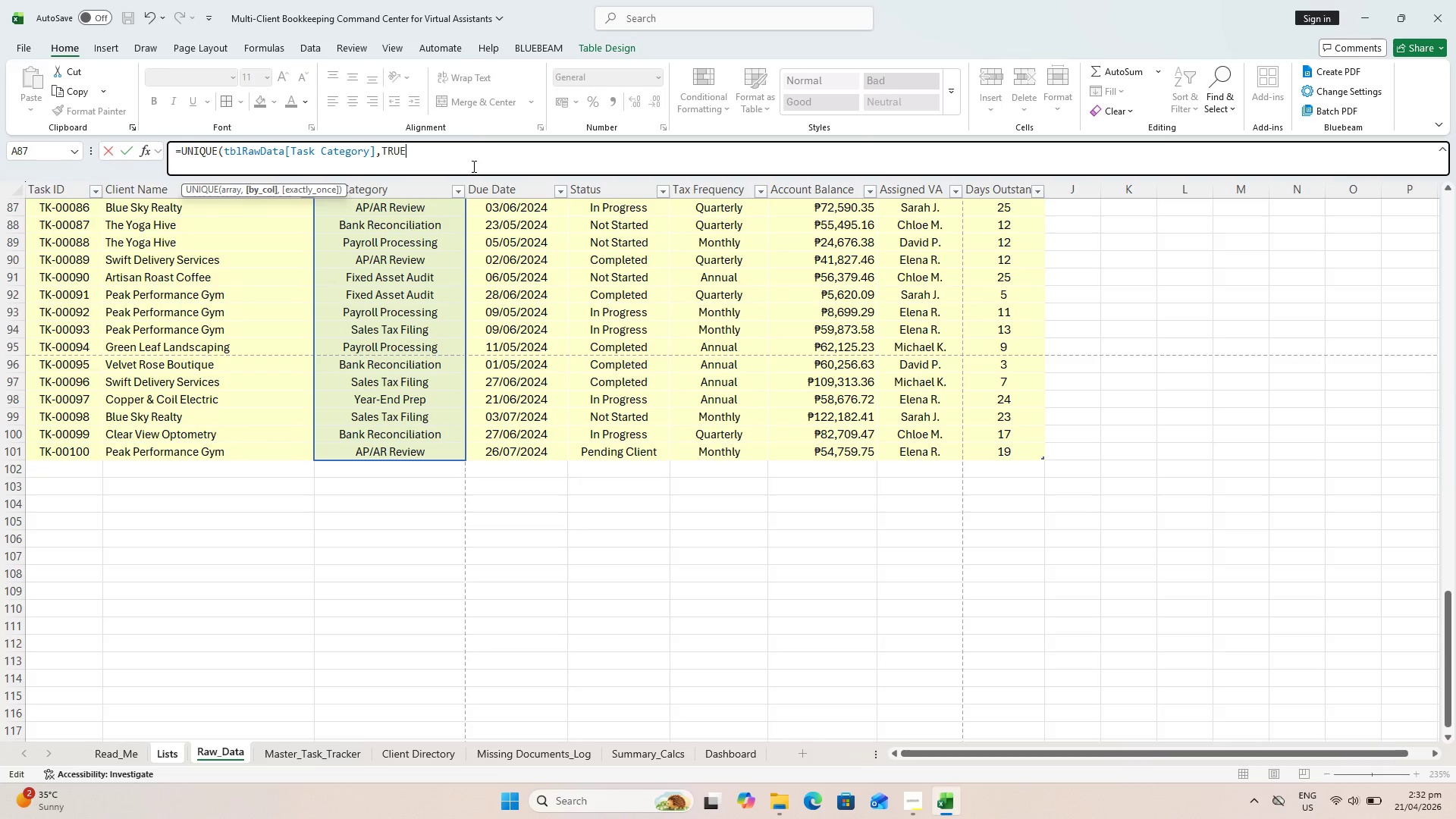 
wait(7.03)
 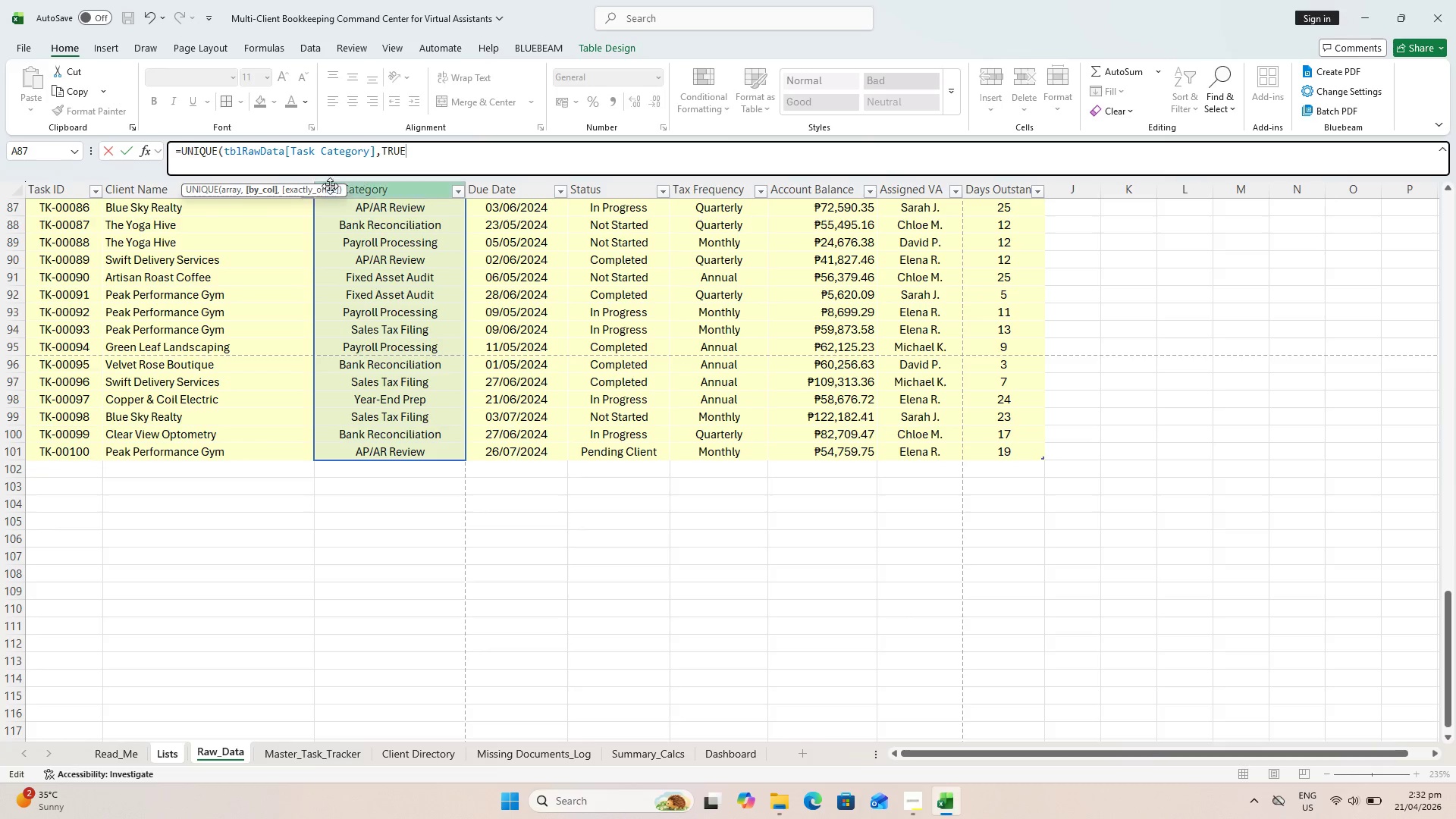 
key(Comma)
 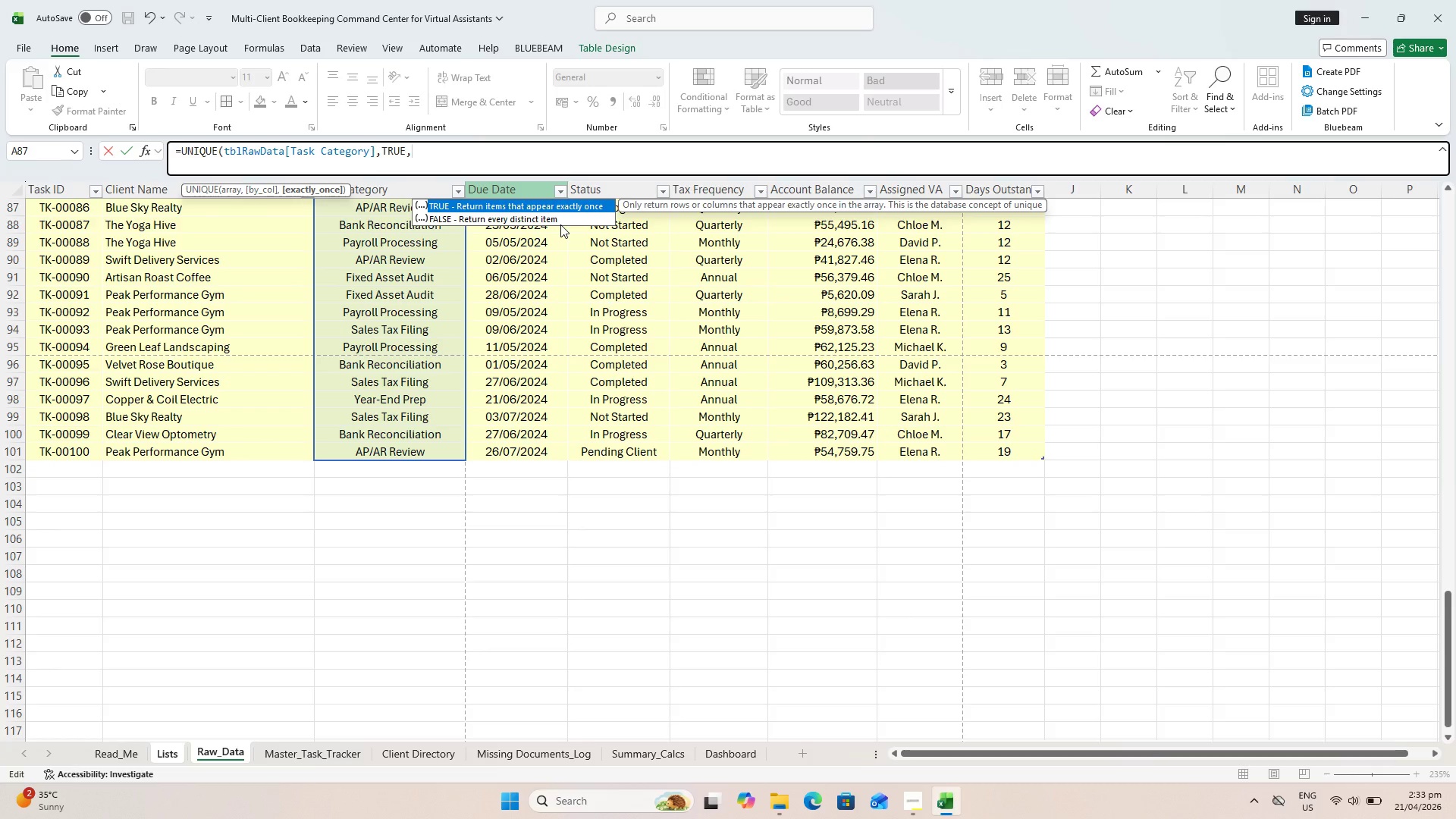 
wait(5.76)
 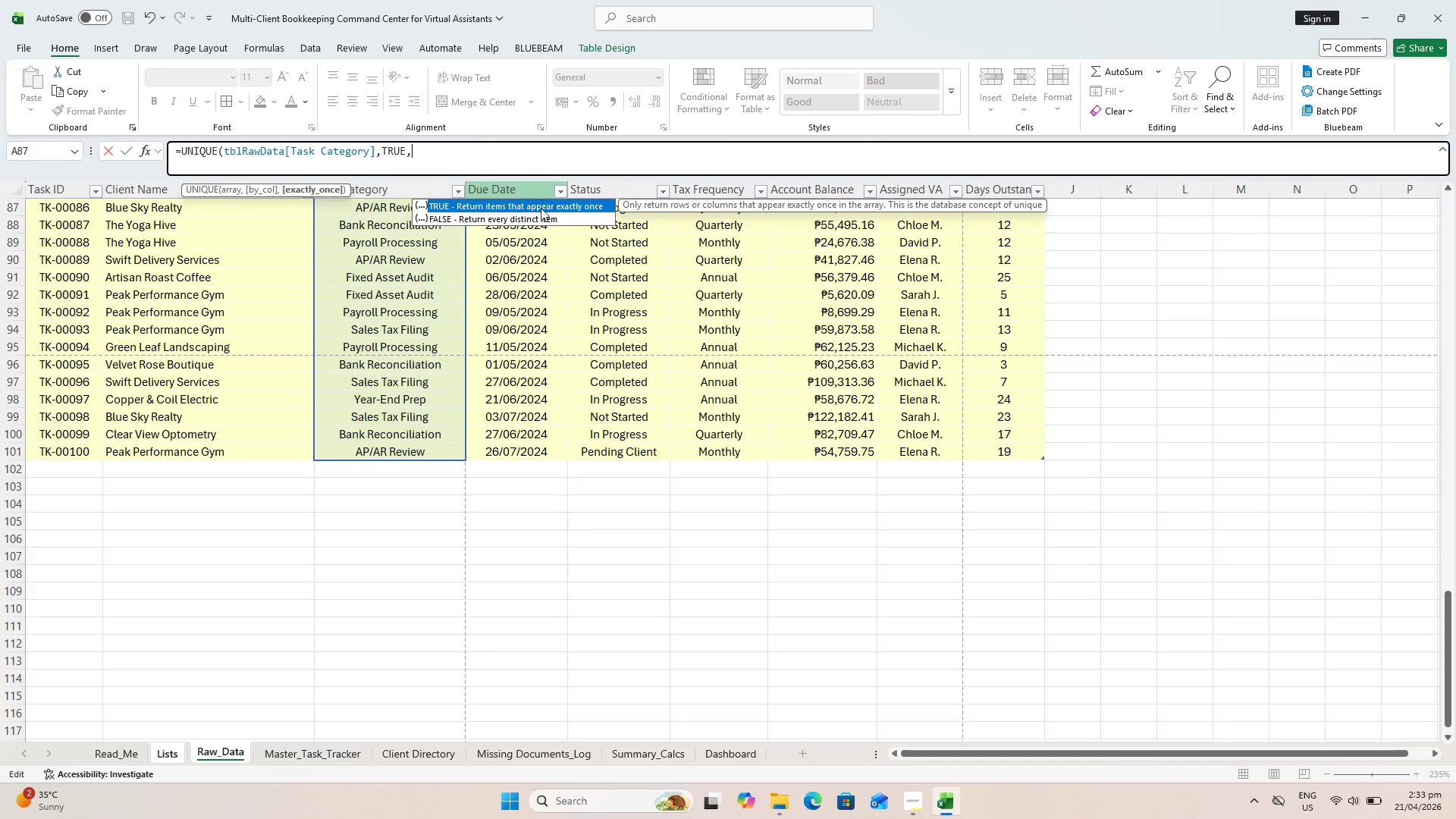 
double_click([554, 221])
 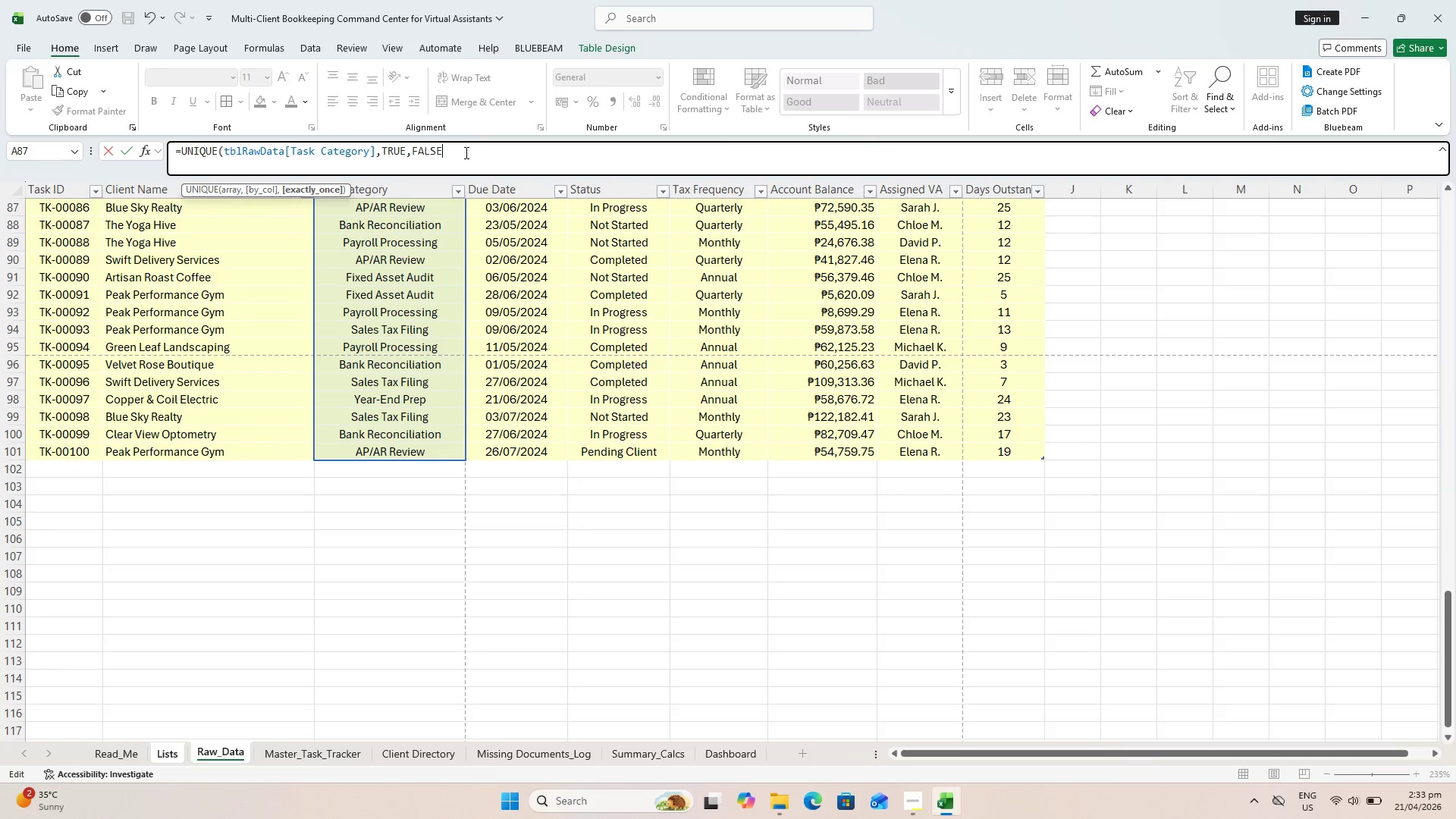 
key(Shift+0)
 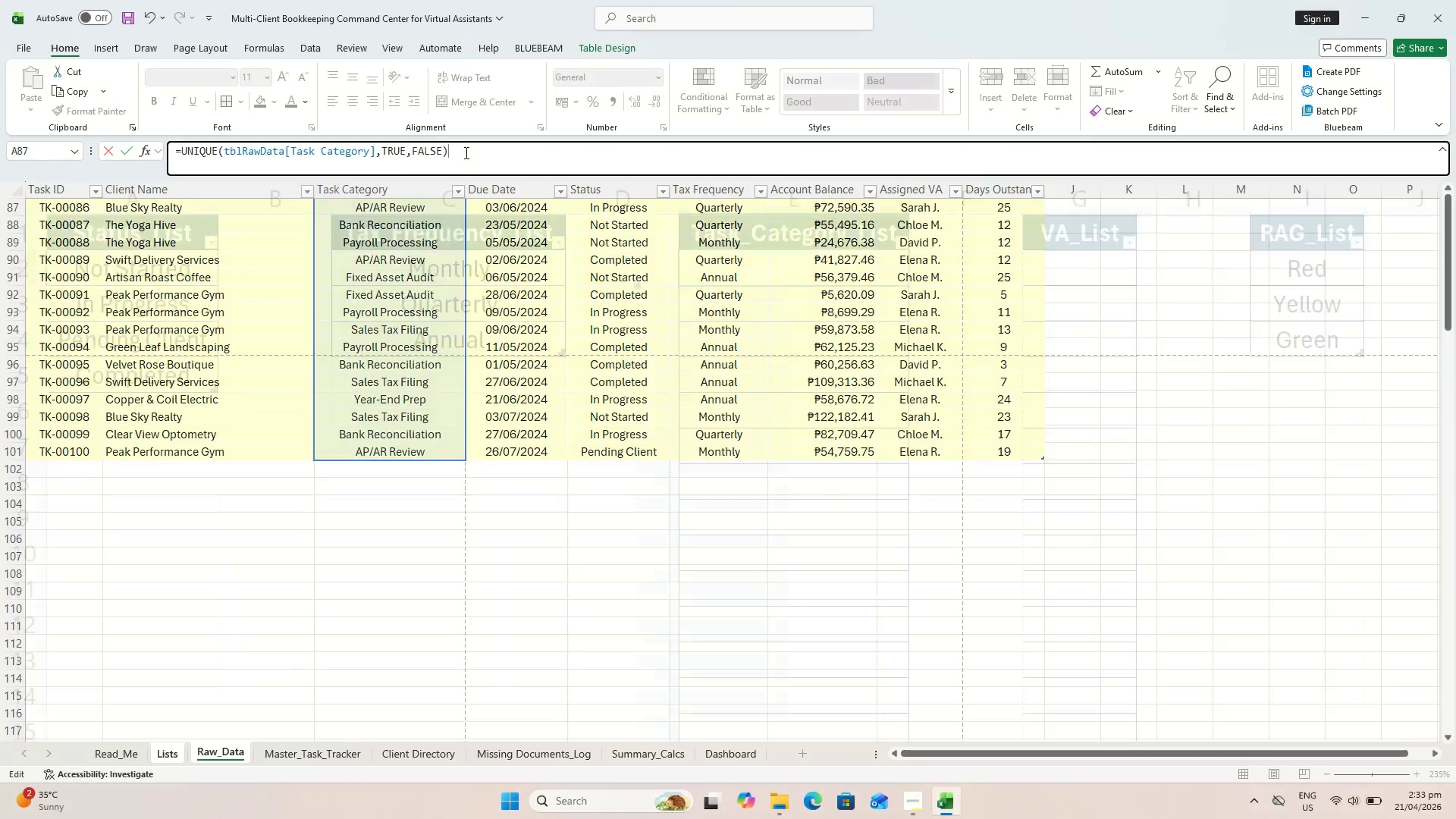 
key(Enter)
 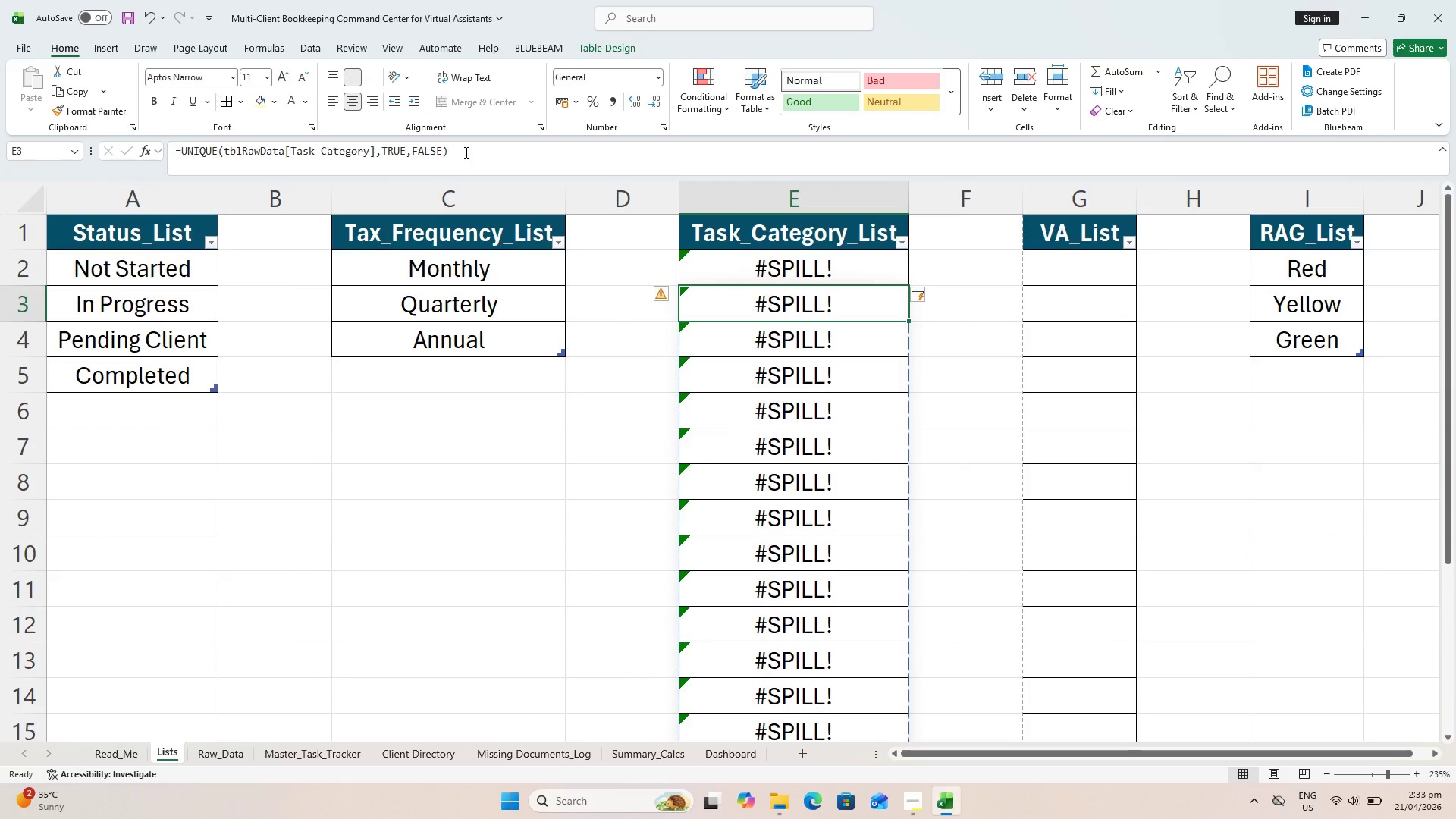 
key(Control+Z)
 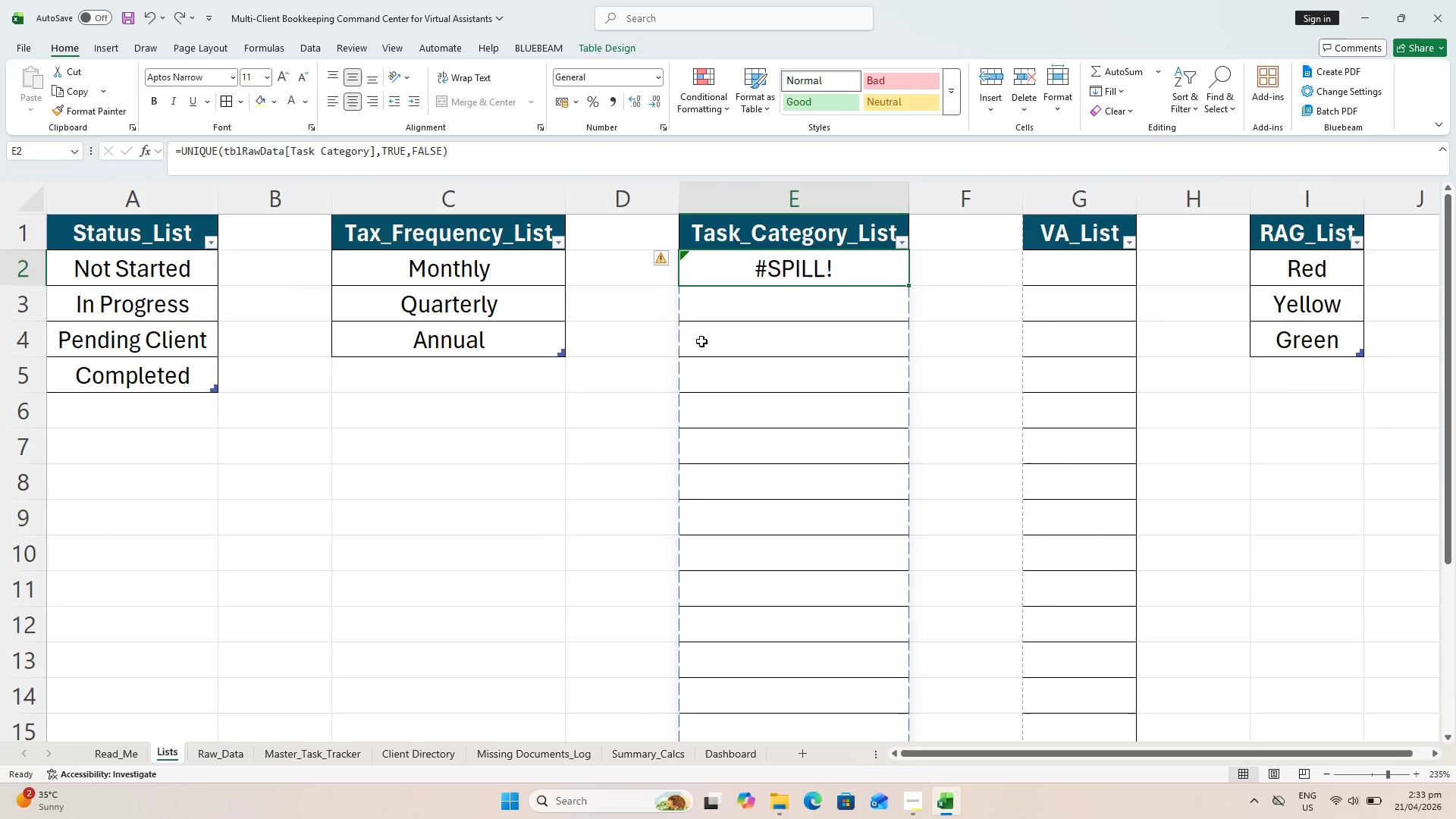 
key(Control+Z)
 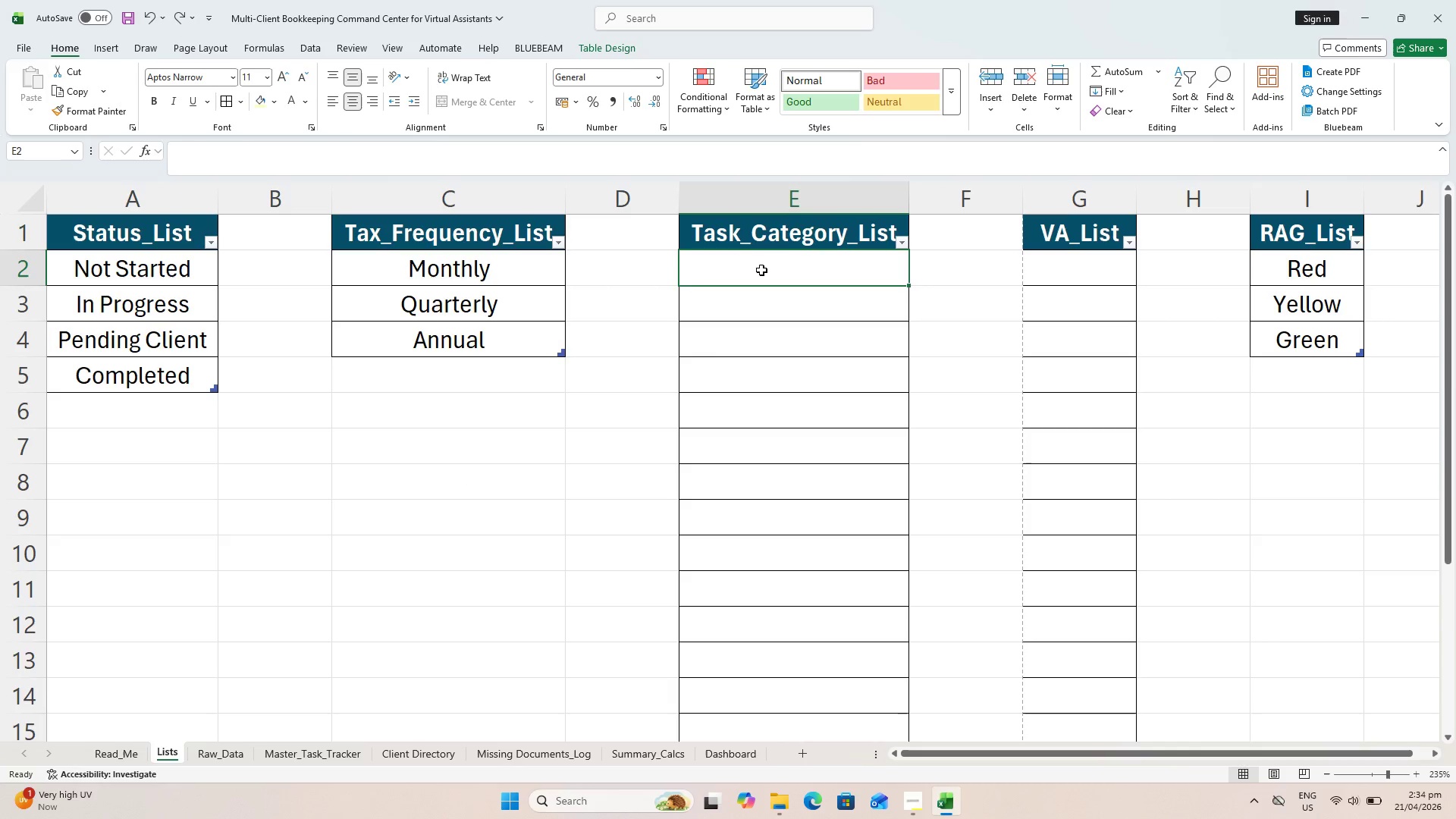 
wait(98.39)
 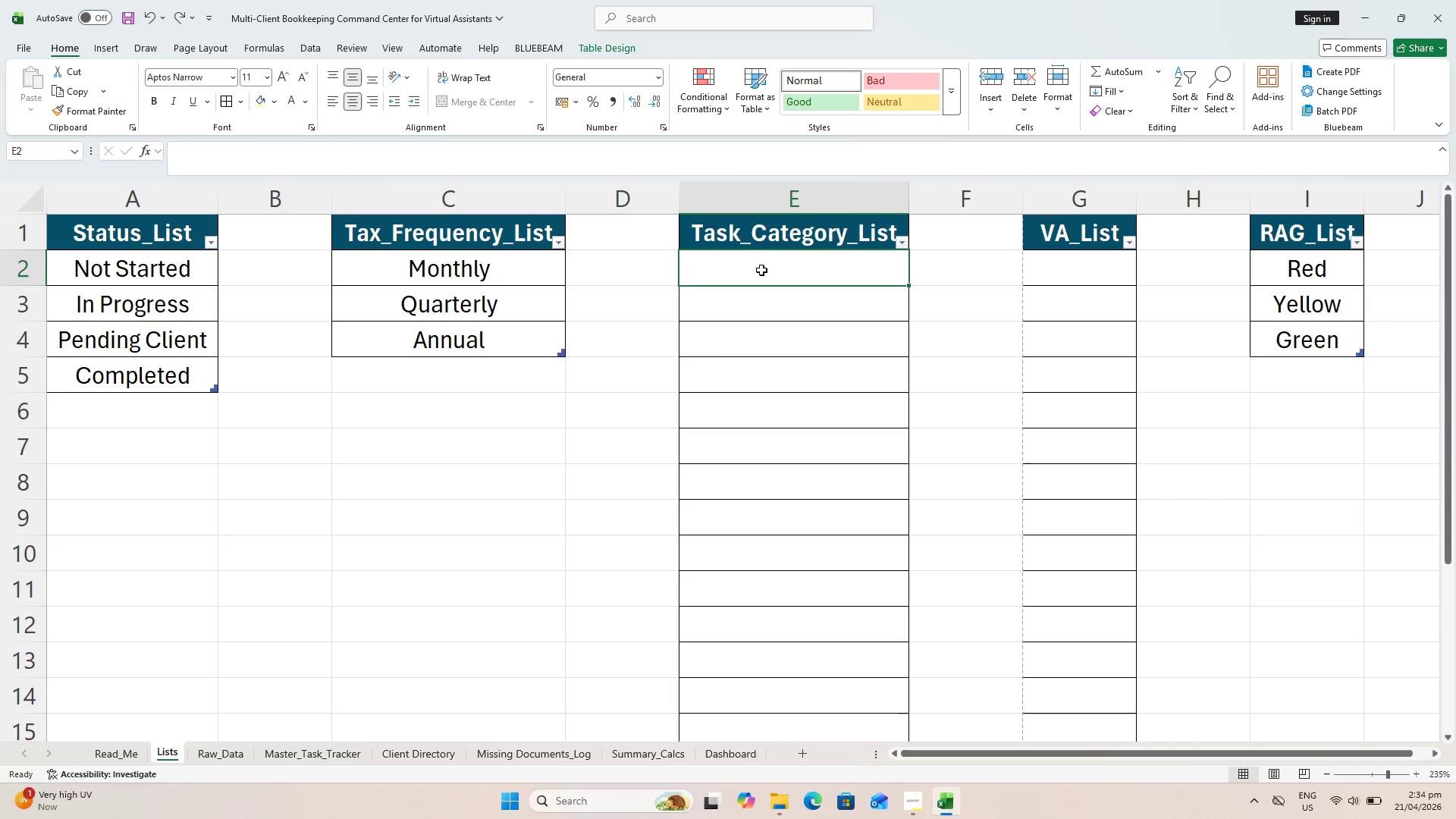 
type(=SORT()
 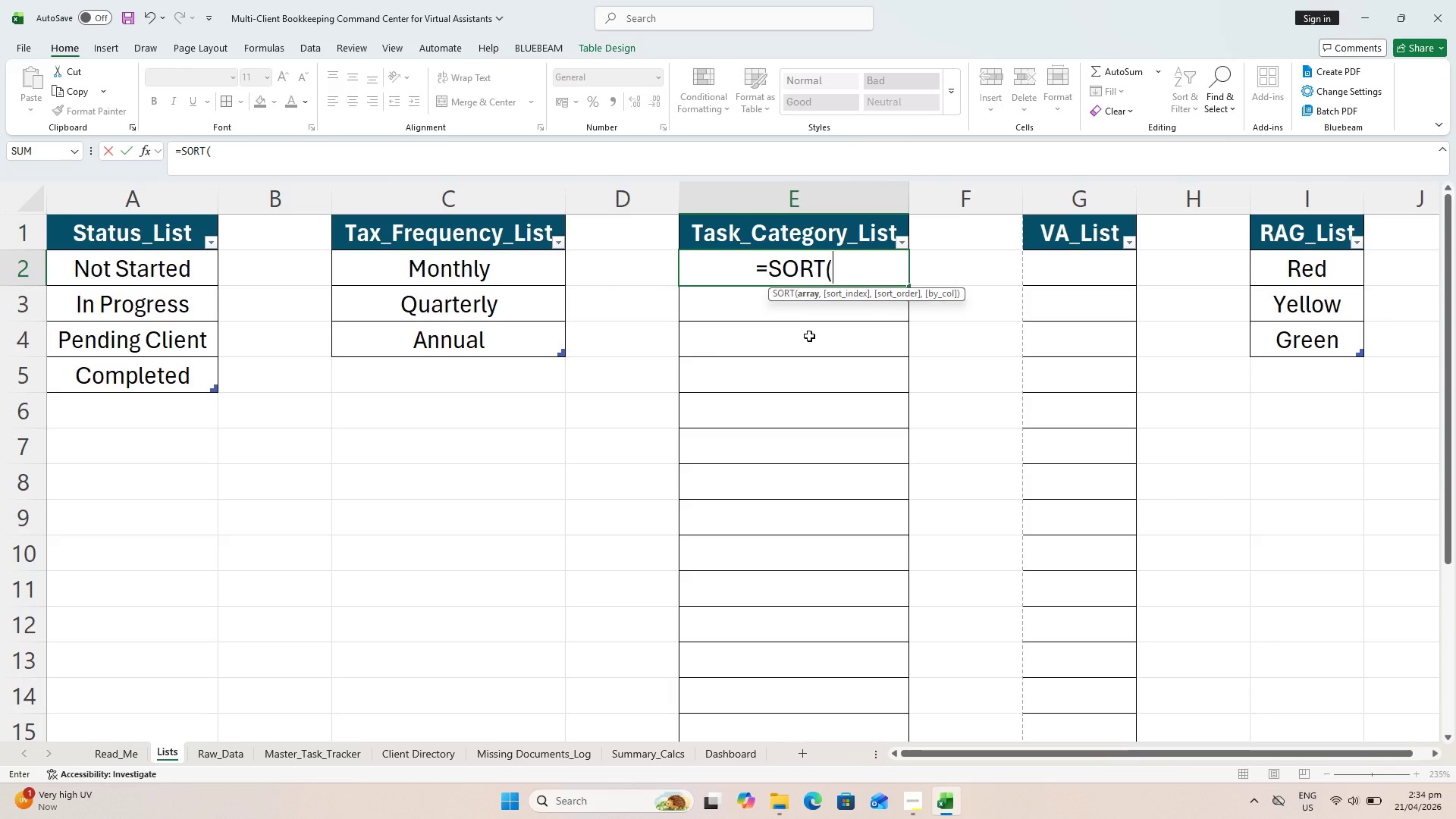 
type(UNIQUE()
 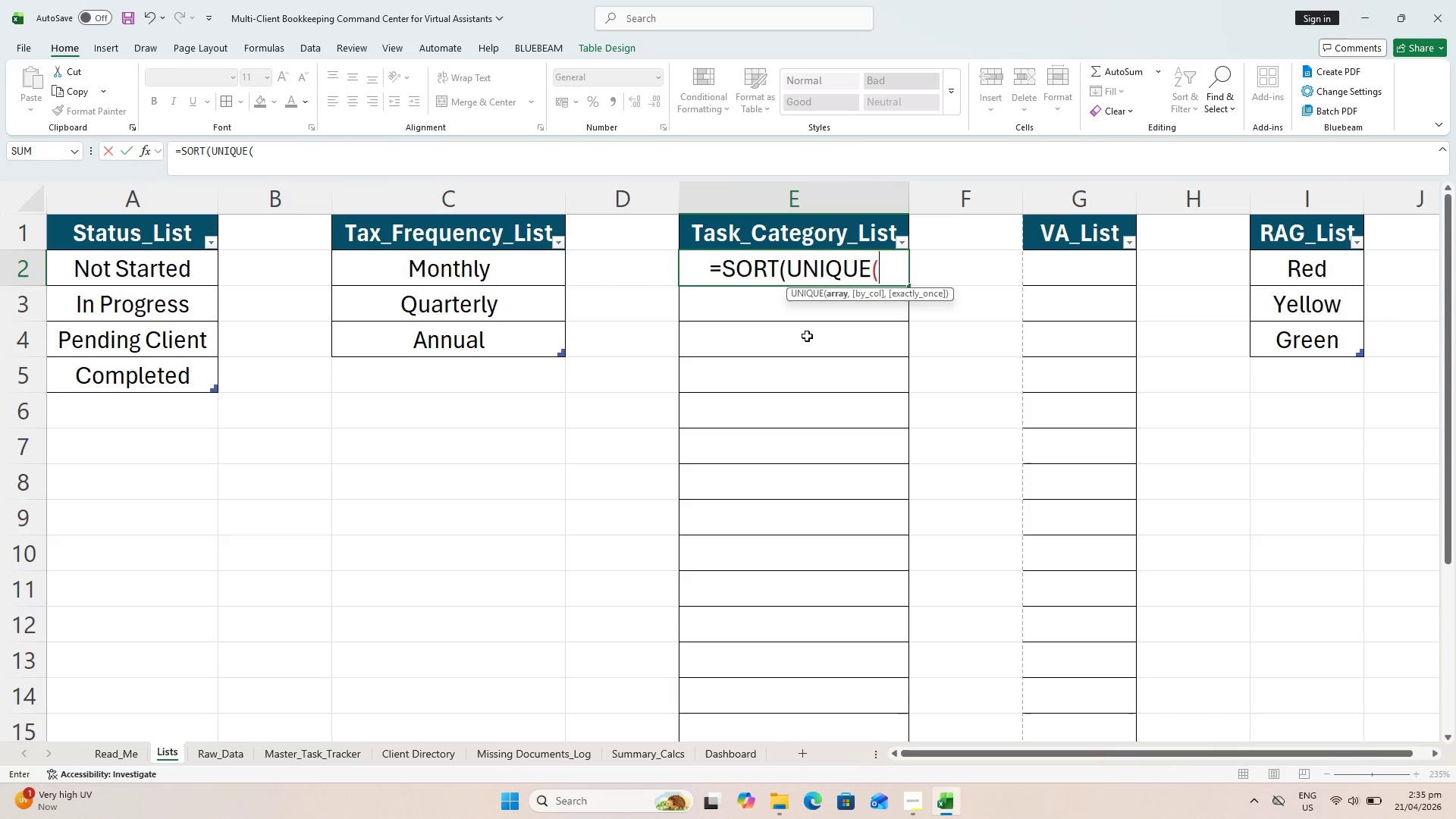 
left_click([211, 754])
 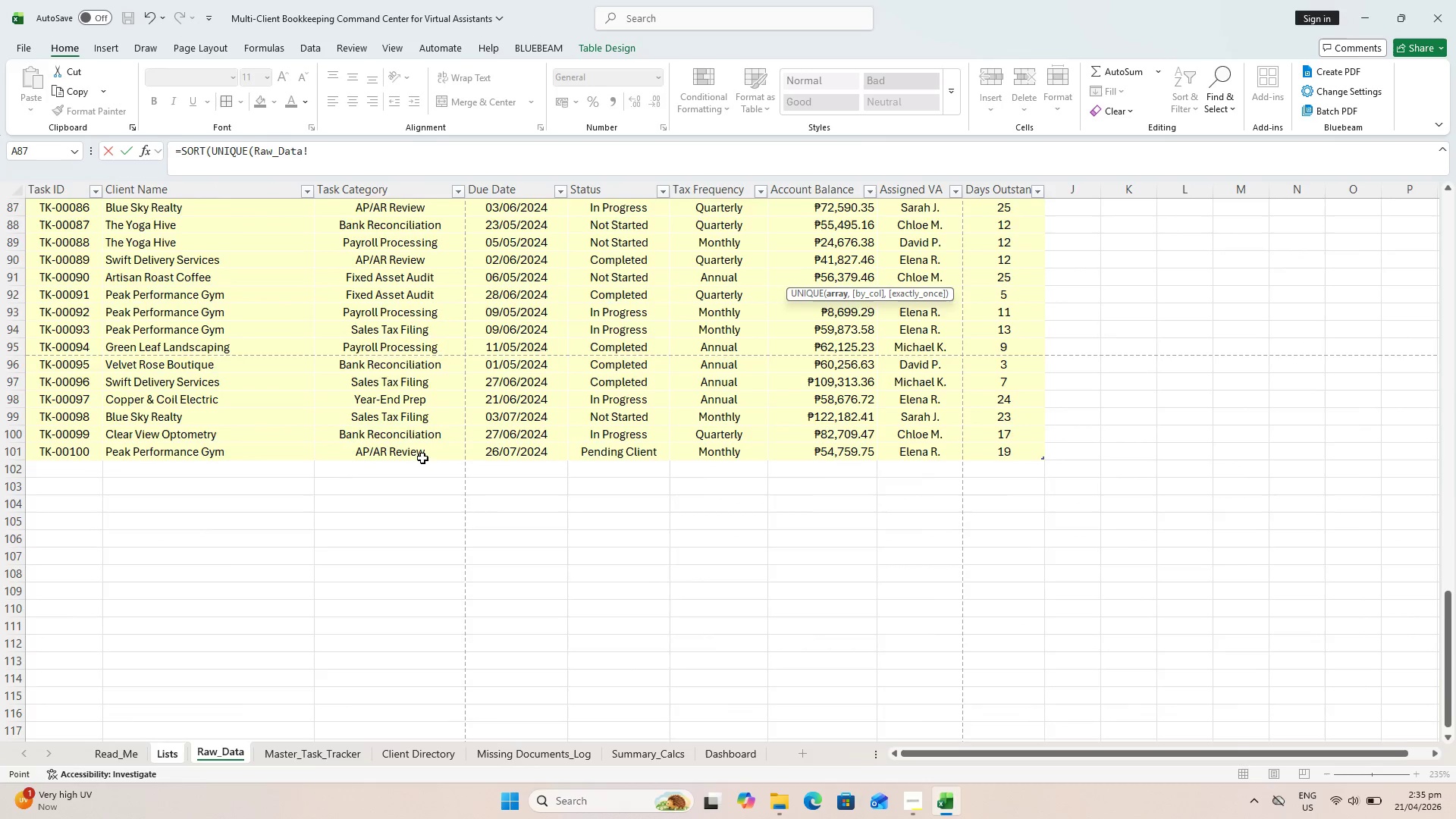 
scroll: coordinate [641, 269], scroll_direction: up, amount: 44.0
 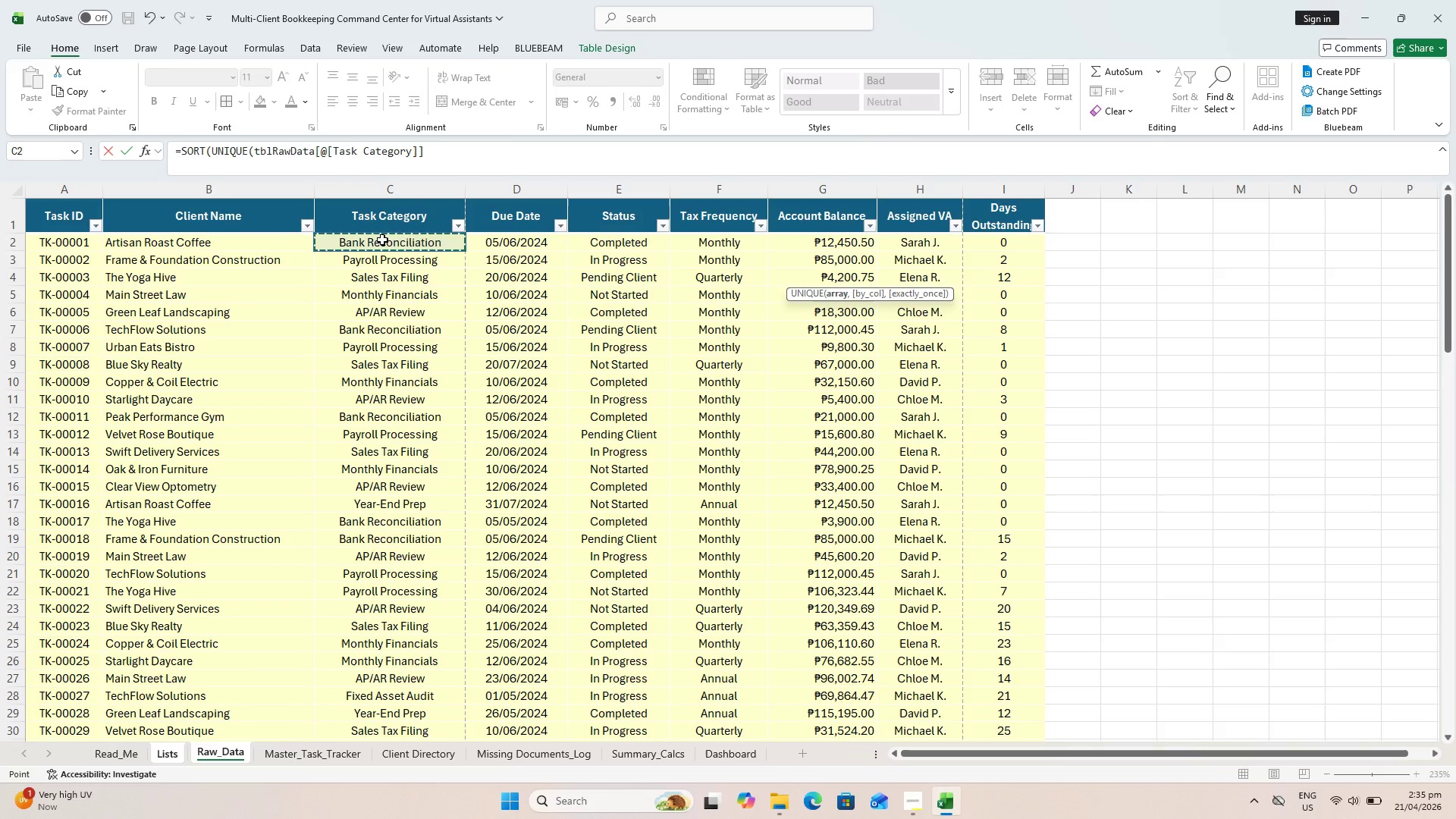 
hold_key(key=ShiftLeft, duration=0.69)
 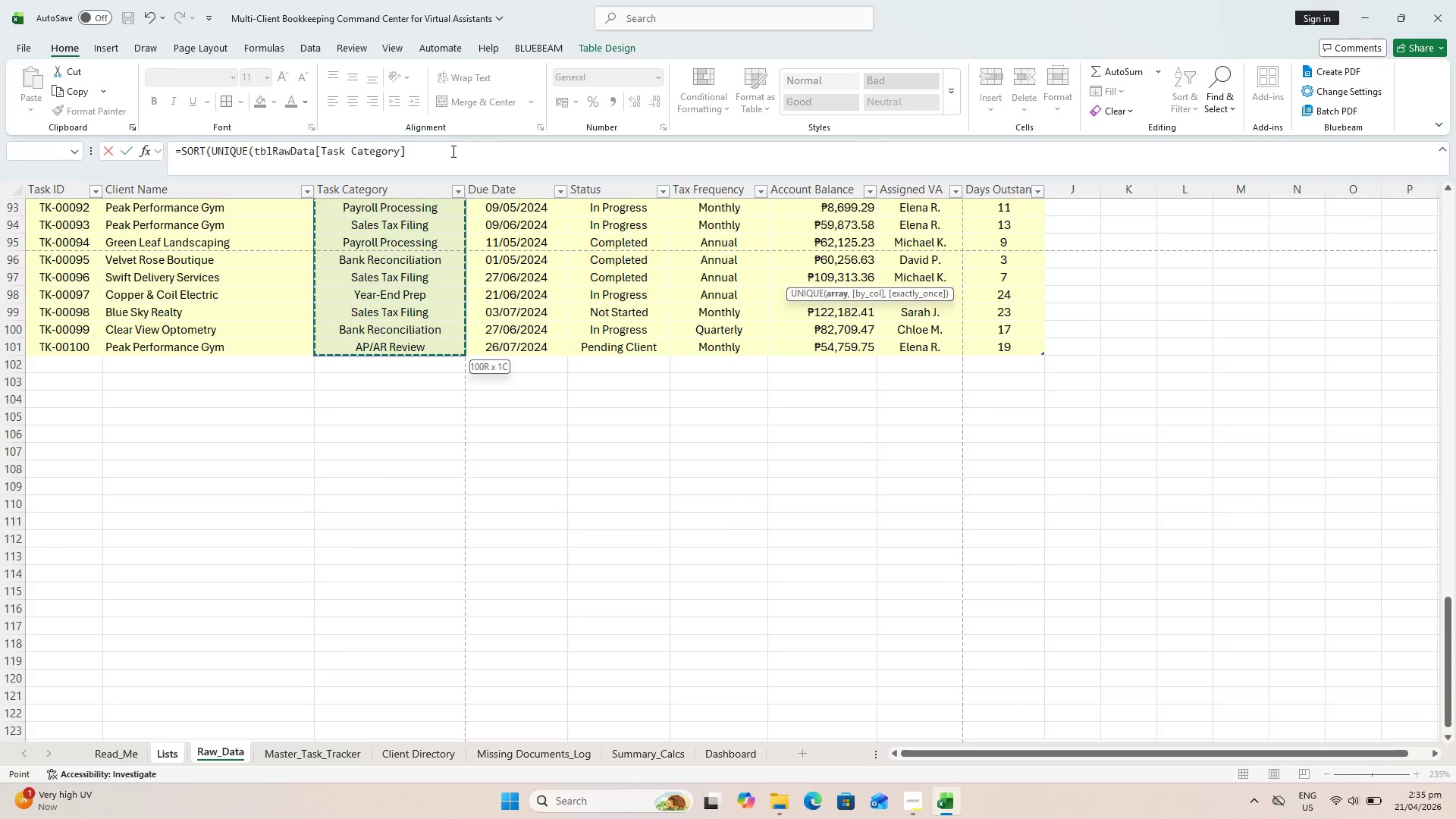 
scroll: coordinate [401, 440], scroll_direction: down, amount: 31.0
 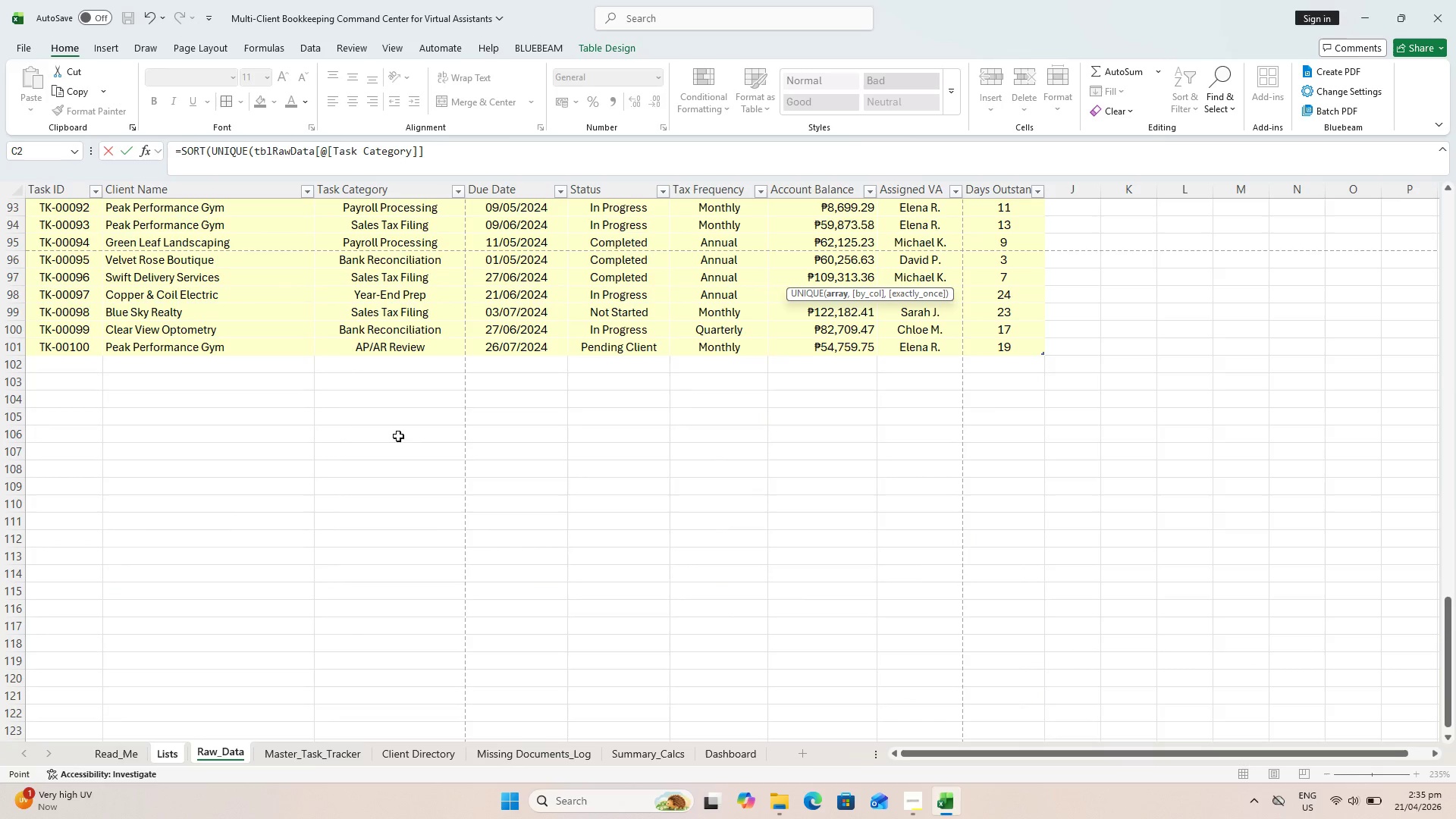 
left_click([417, 342])
 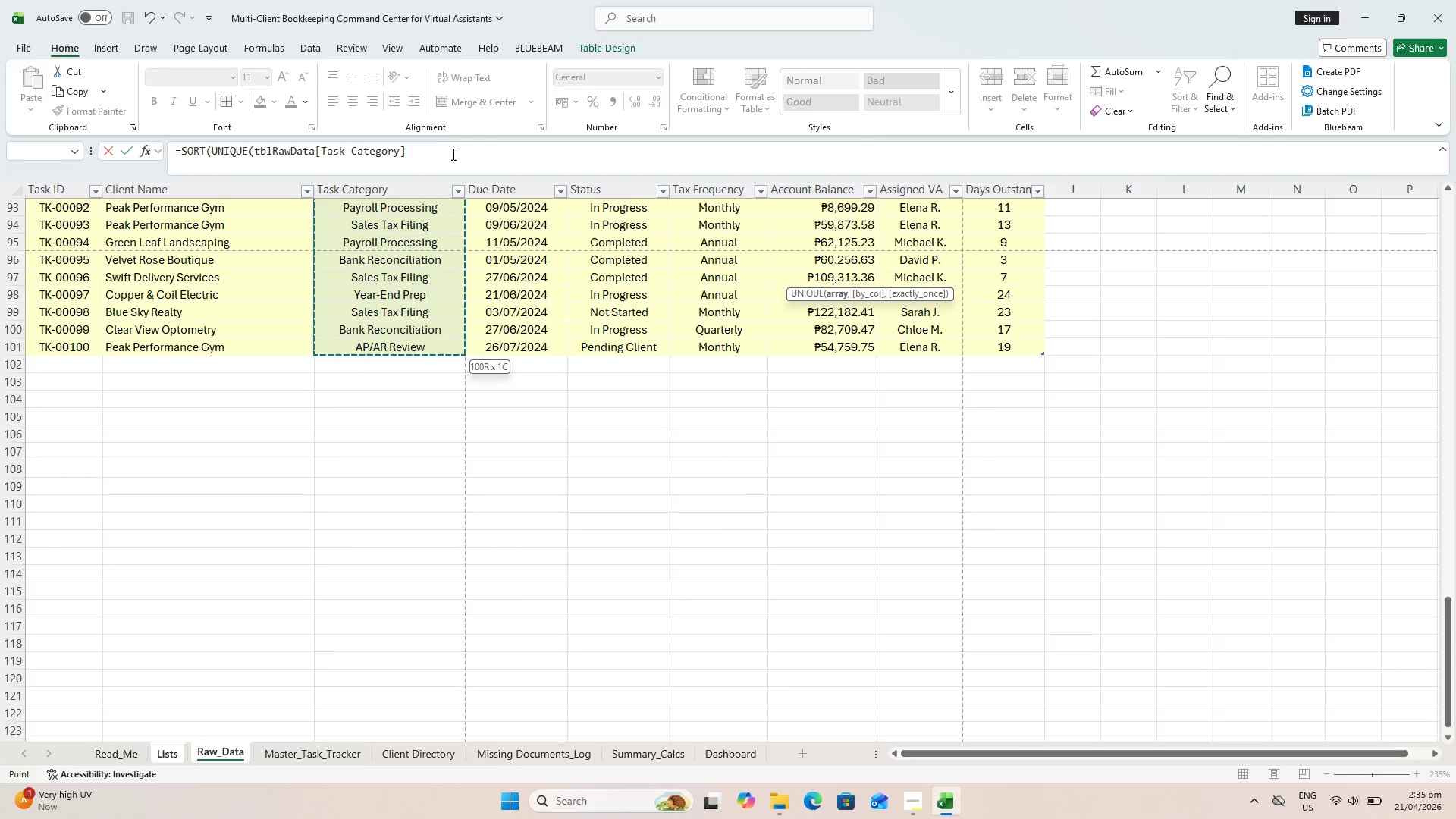 
left_click([452, 150])
 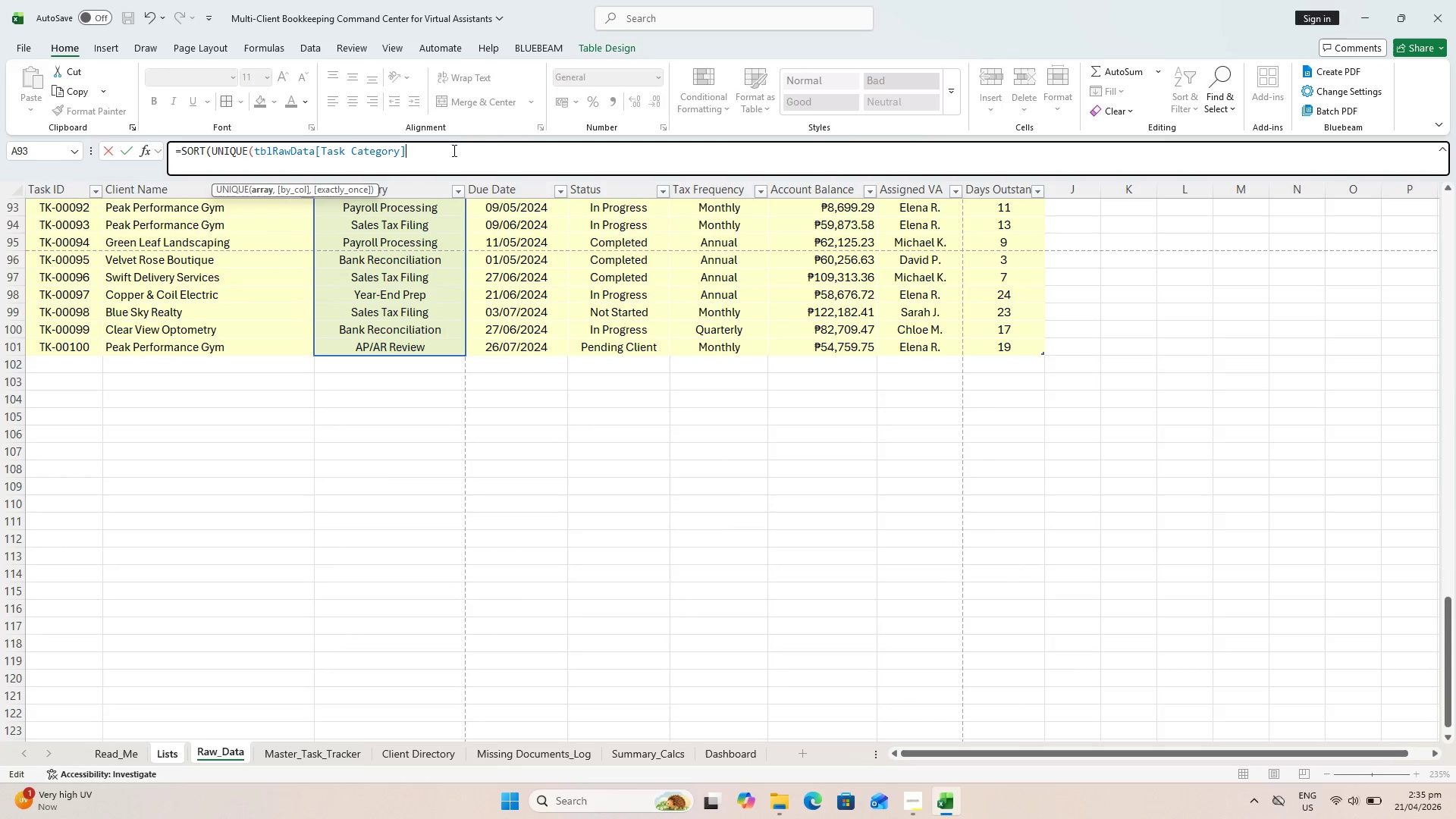 
key(Shift+0)
 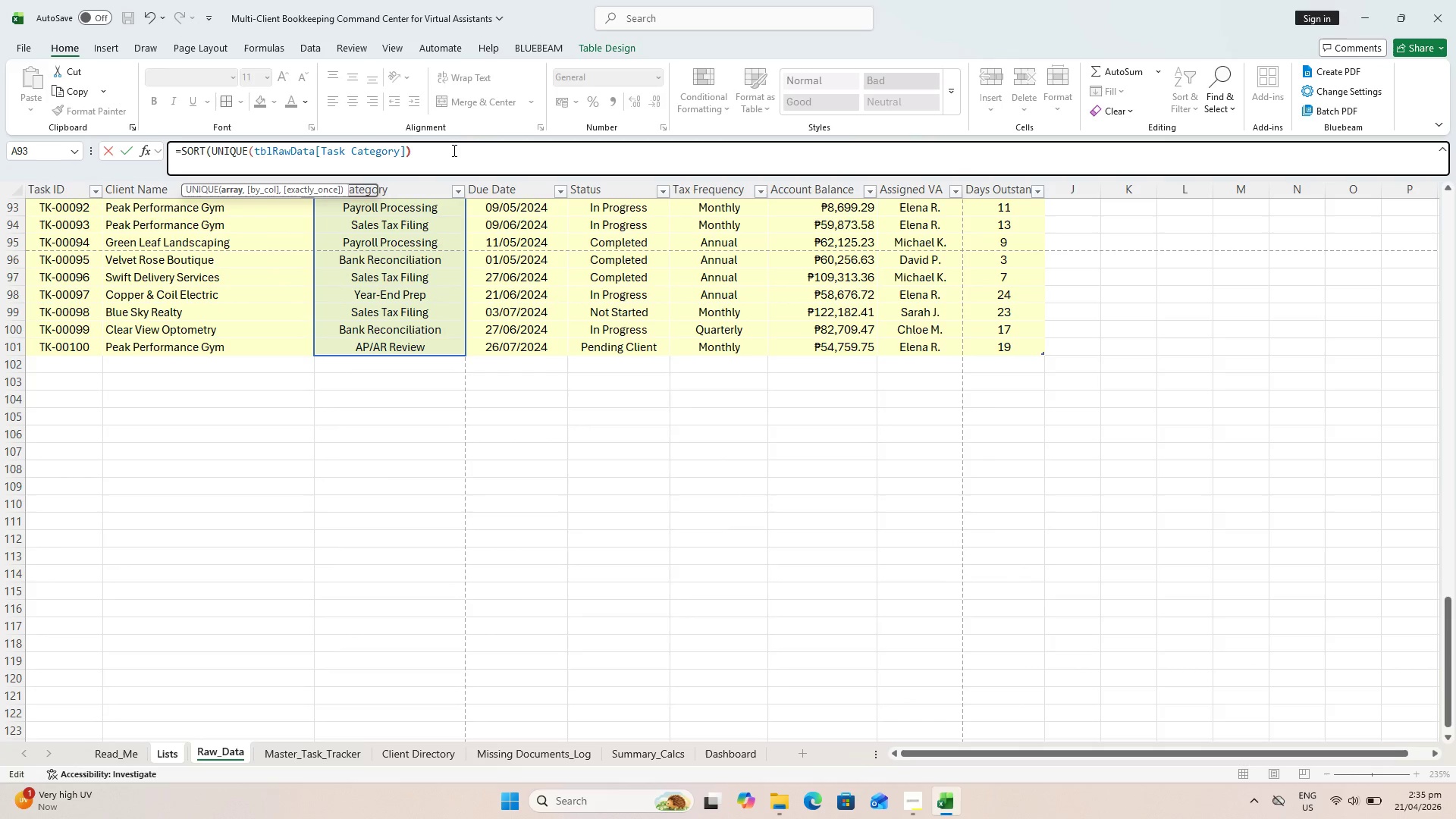 
key(Backslash)
 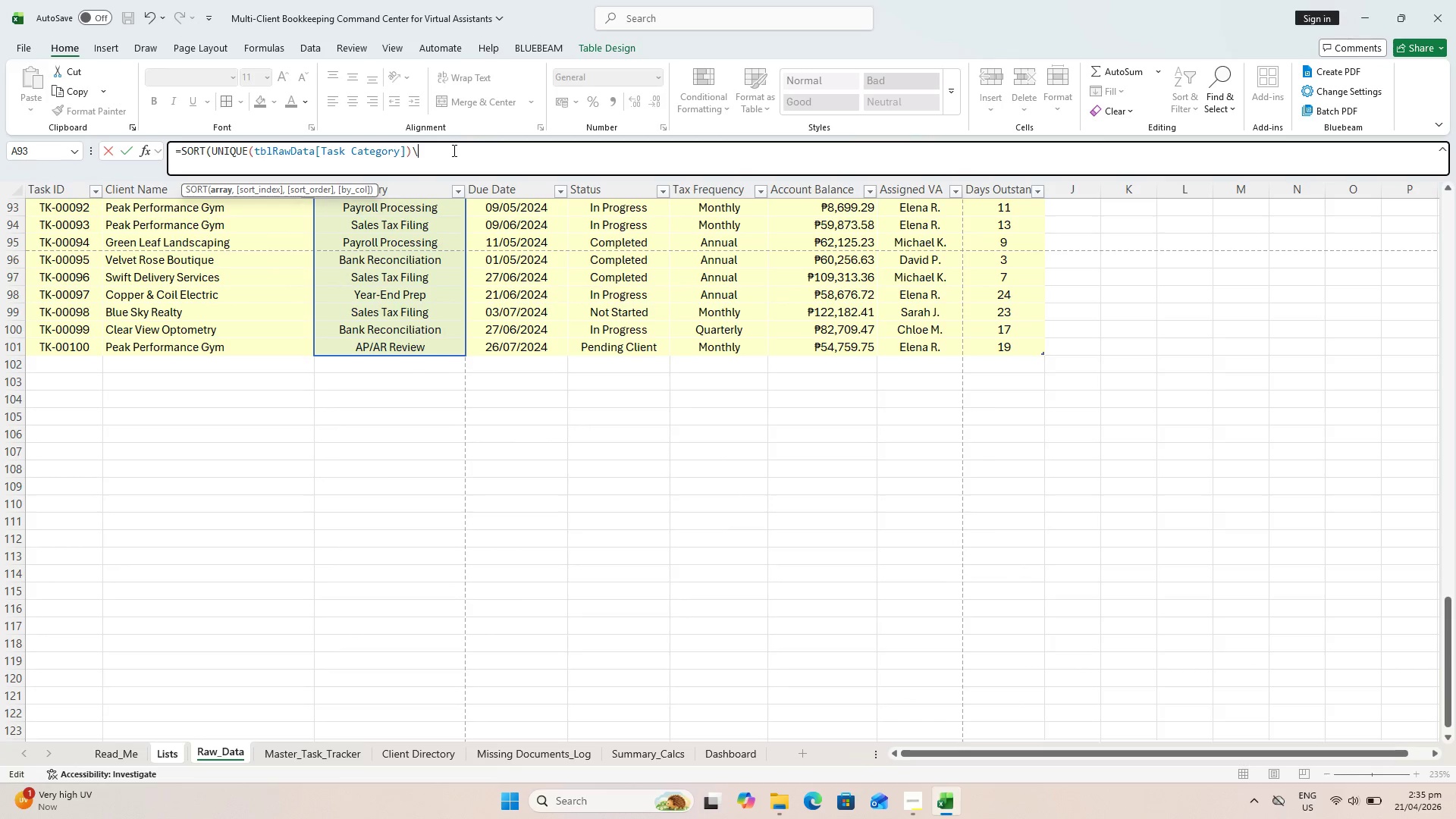 
key(Backspace)
 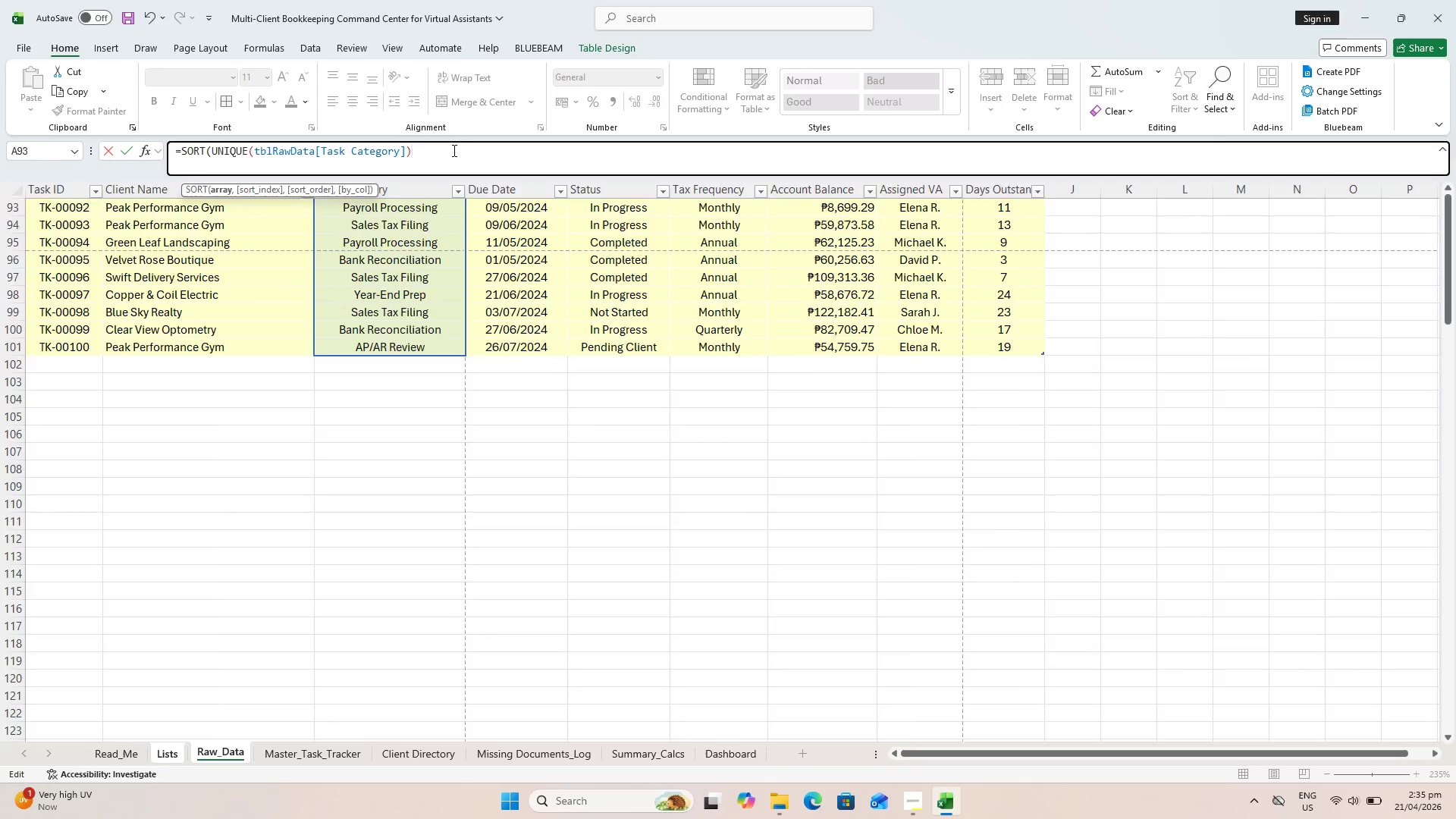 
hold_key(key=Enter, duration=11.39)
 